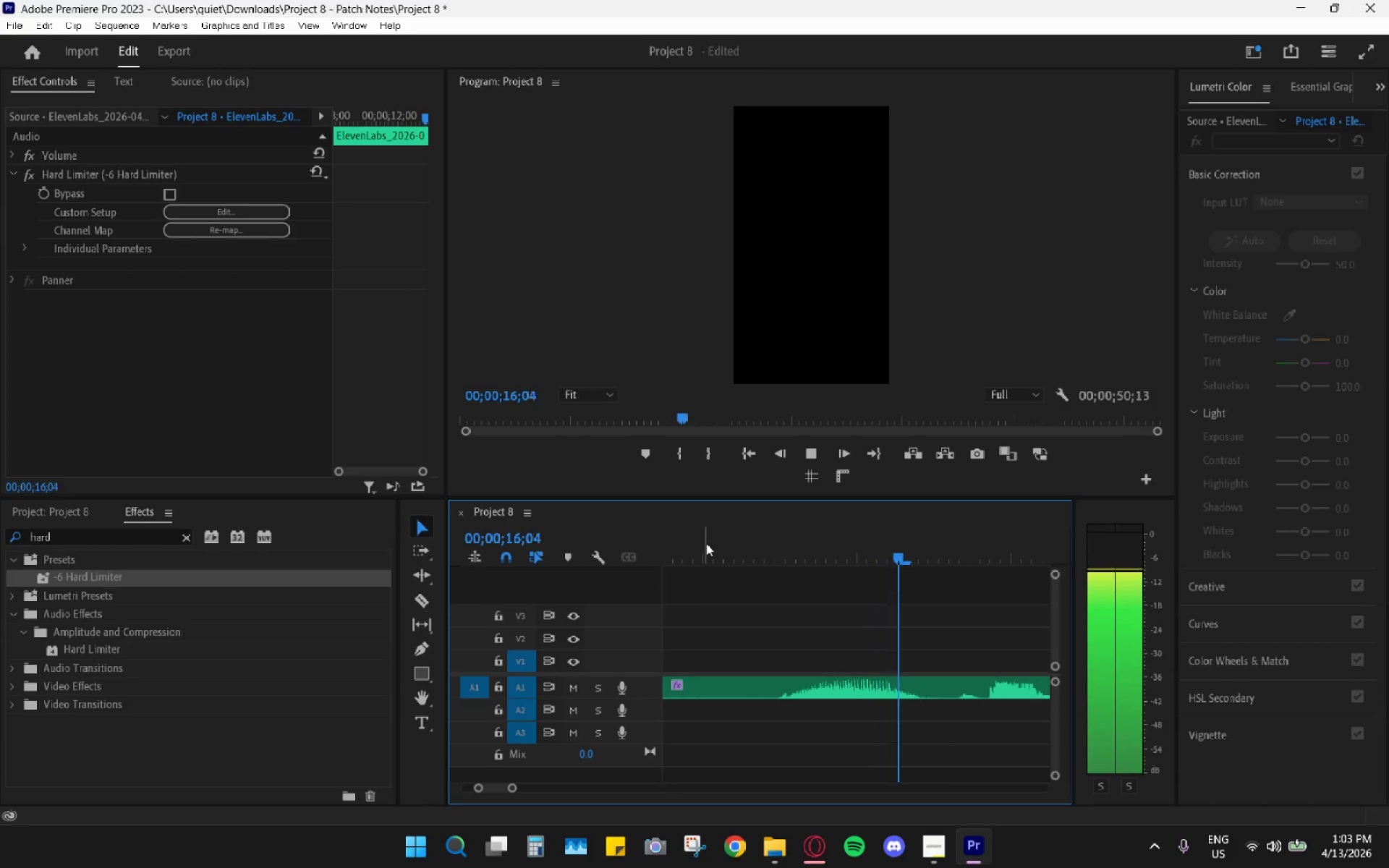 
scroll: coordinate [838, 643], scroll_direction: up, amount: 5.0
 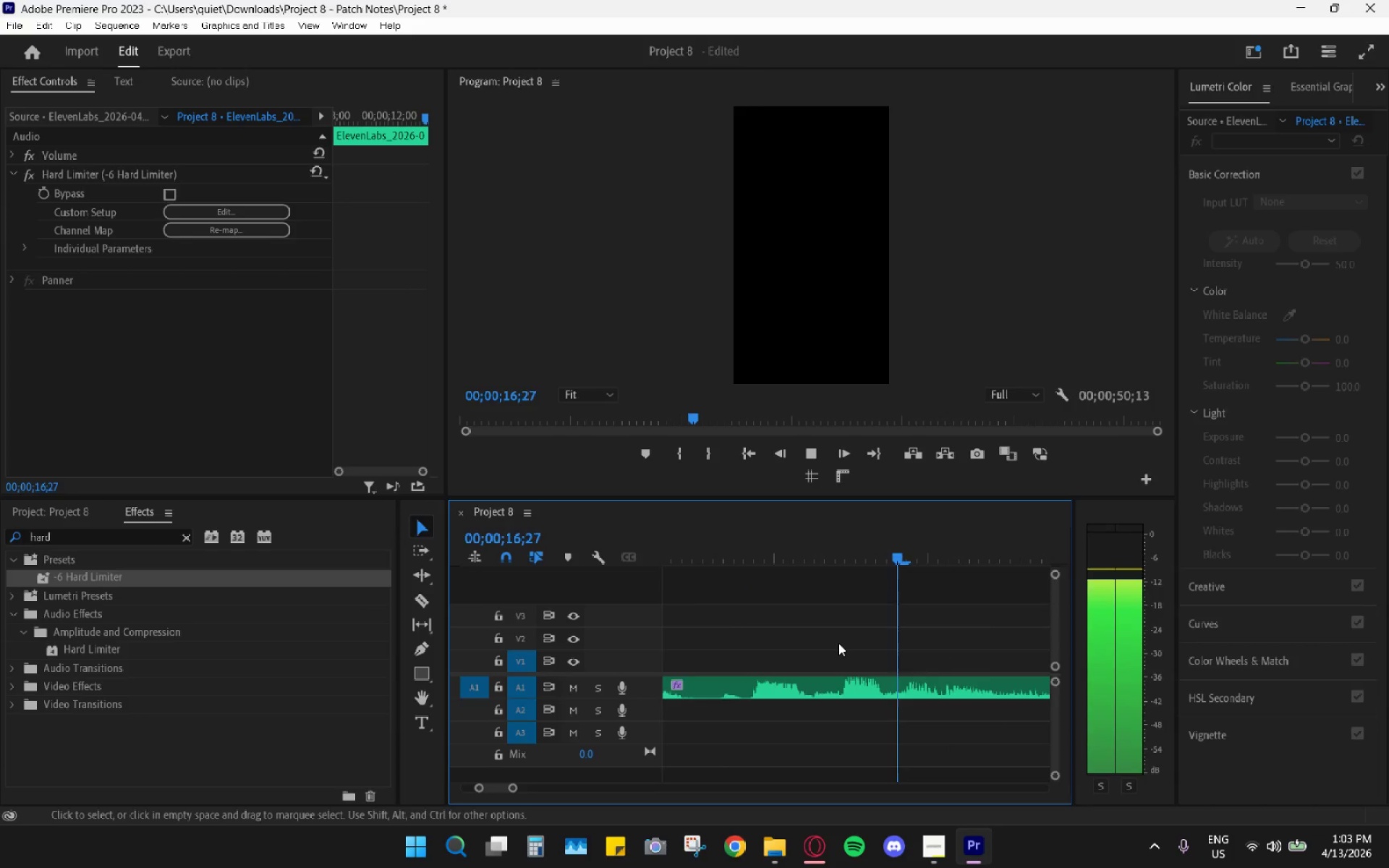 
key(Space)
 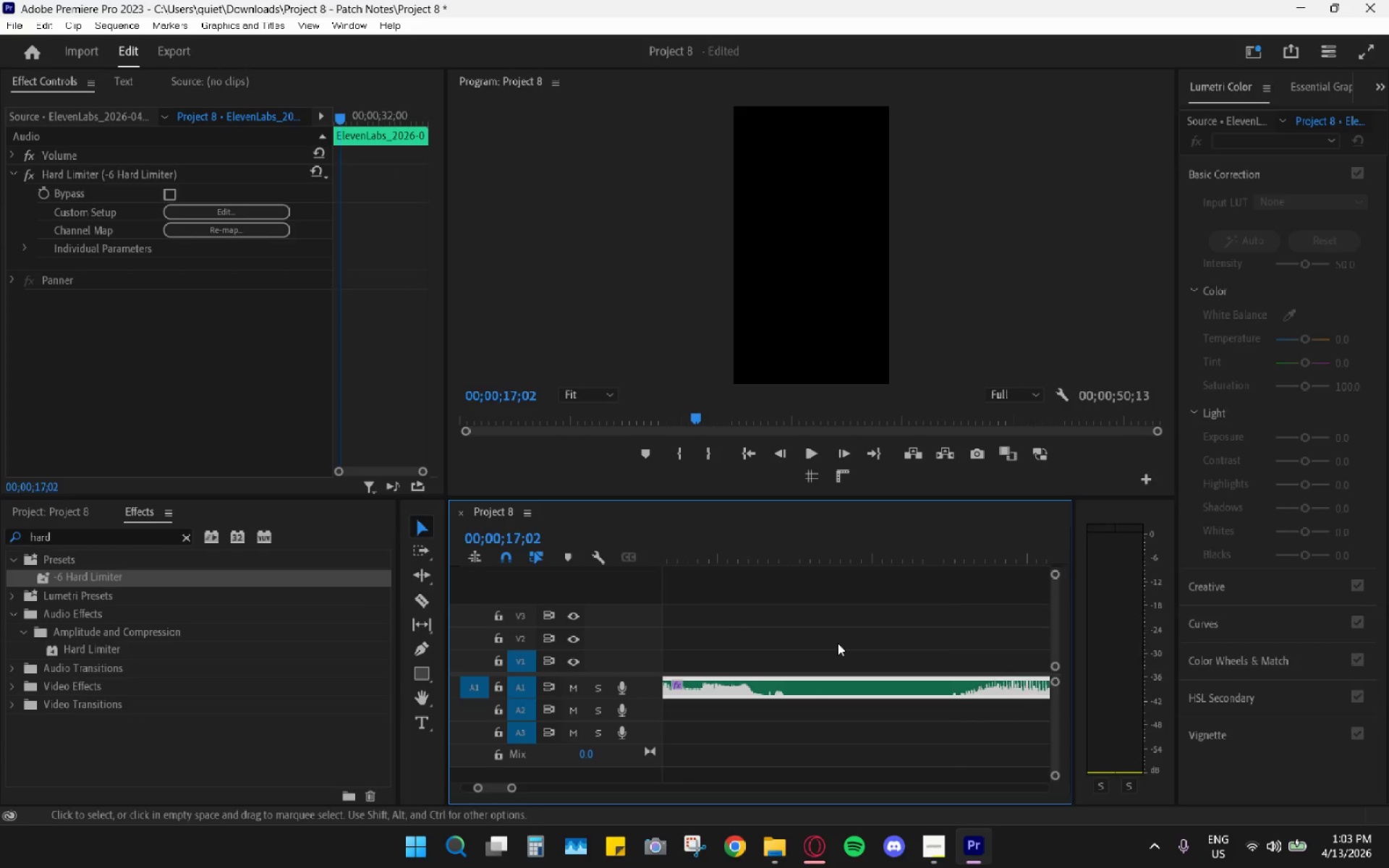 
left_click([721, 541])
 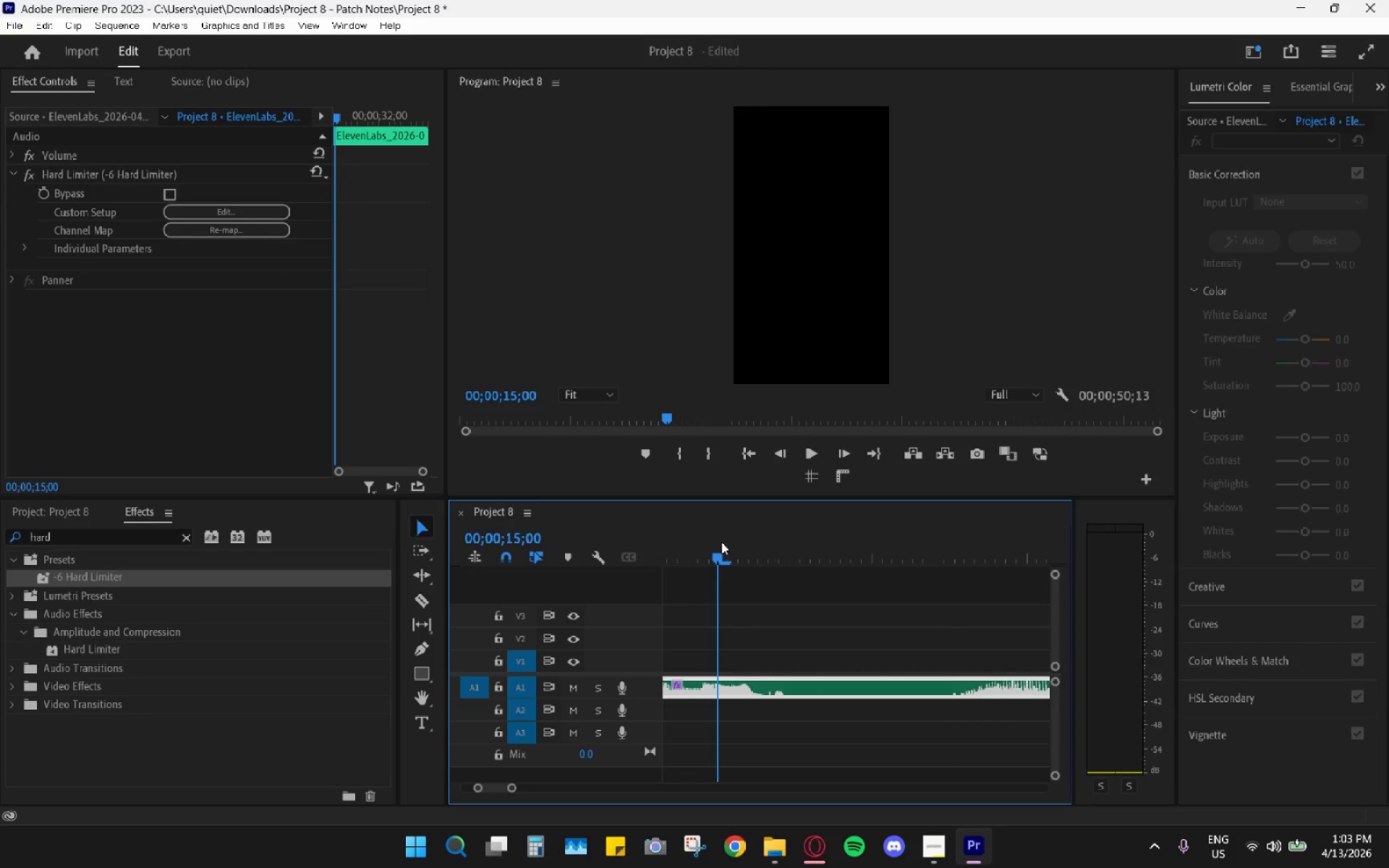 
key(Space)
 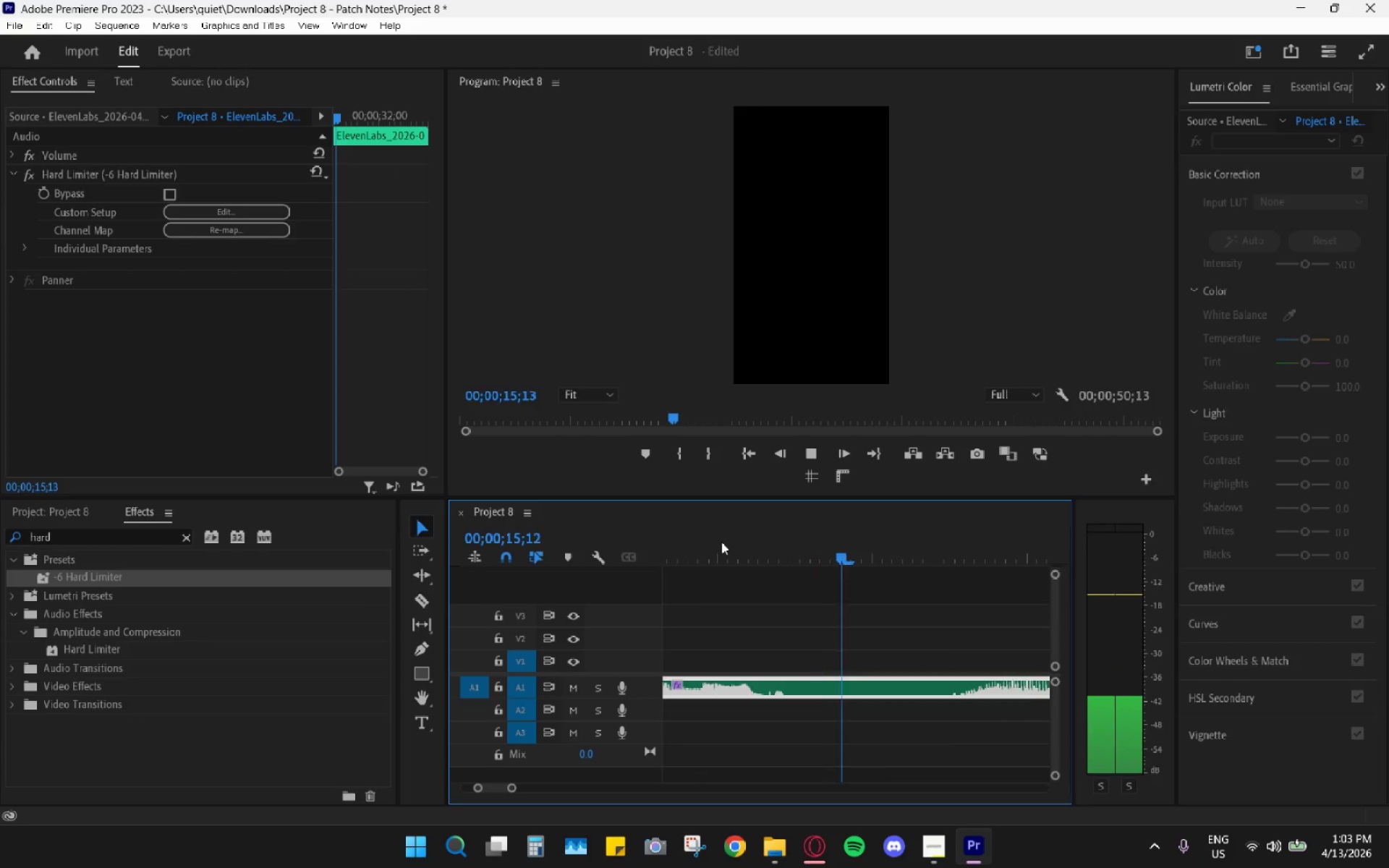 
key(Space)
 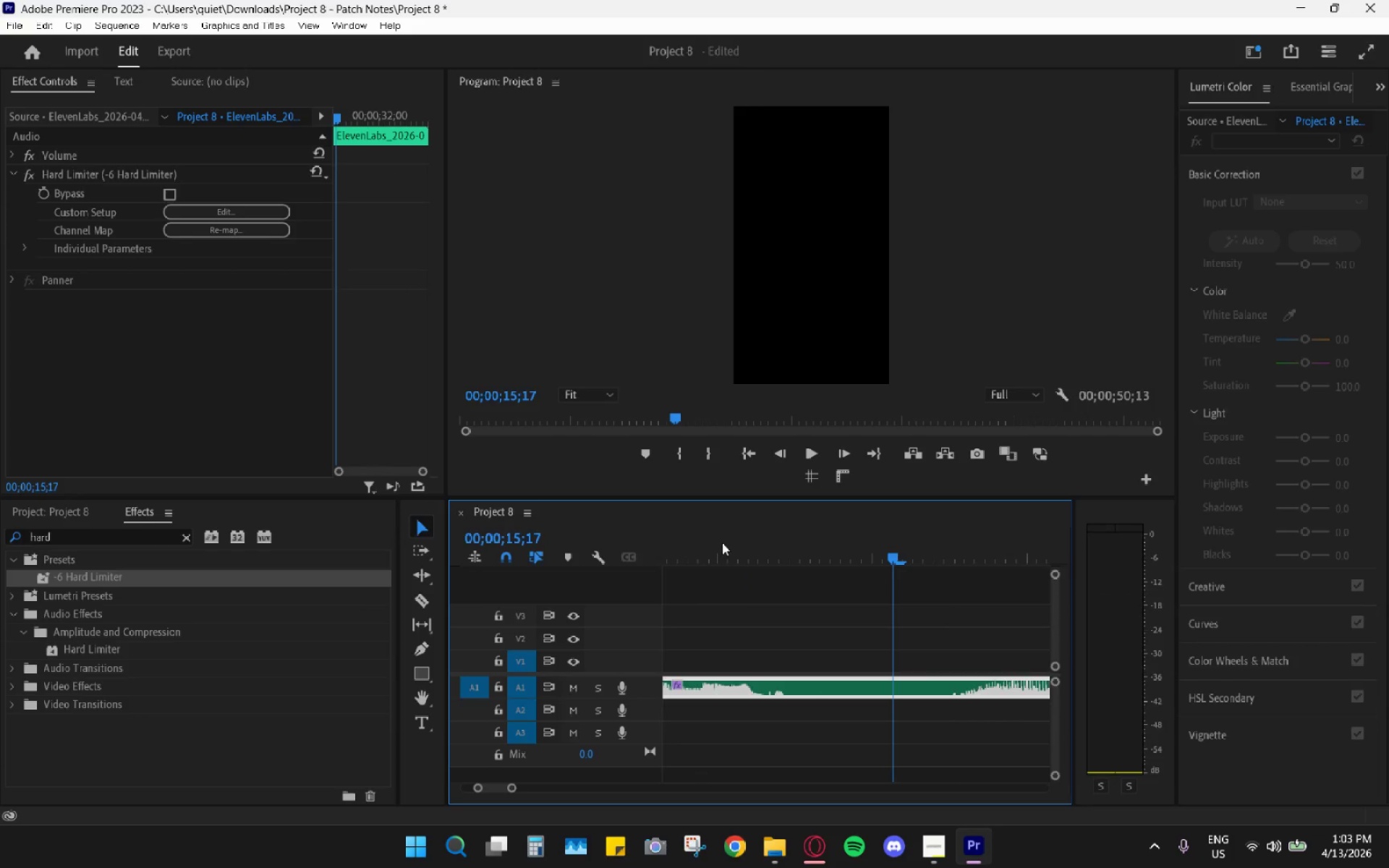 
left_click_drag(start_coordinate=[724, 542], to_coordinate=[693, 553])
 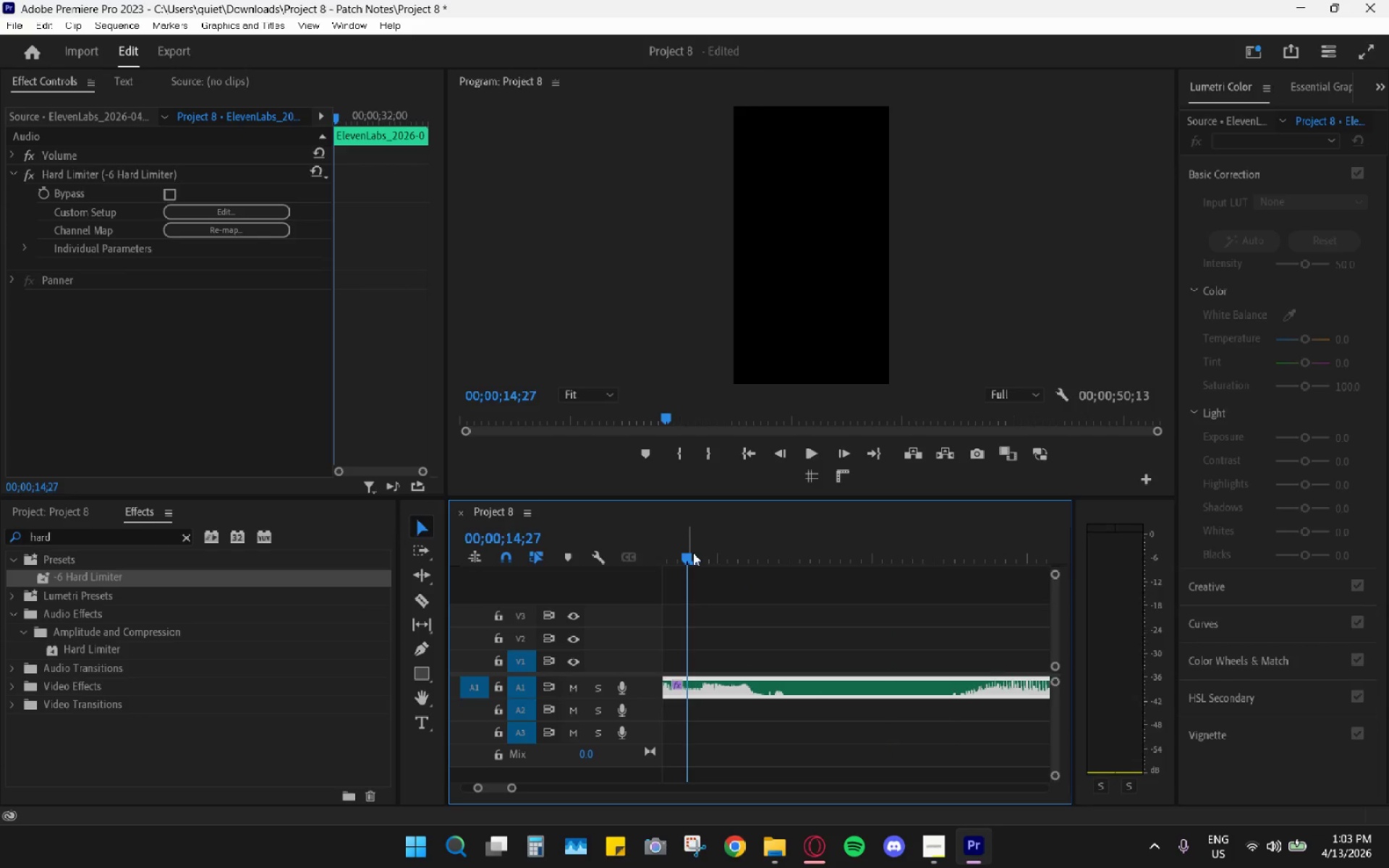 
key(Space)
 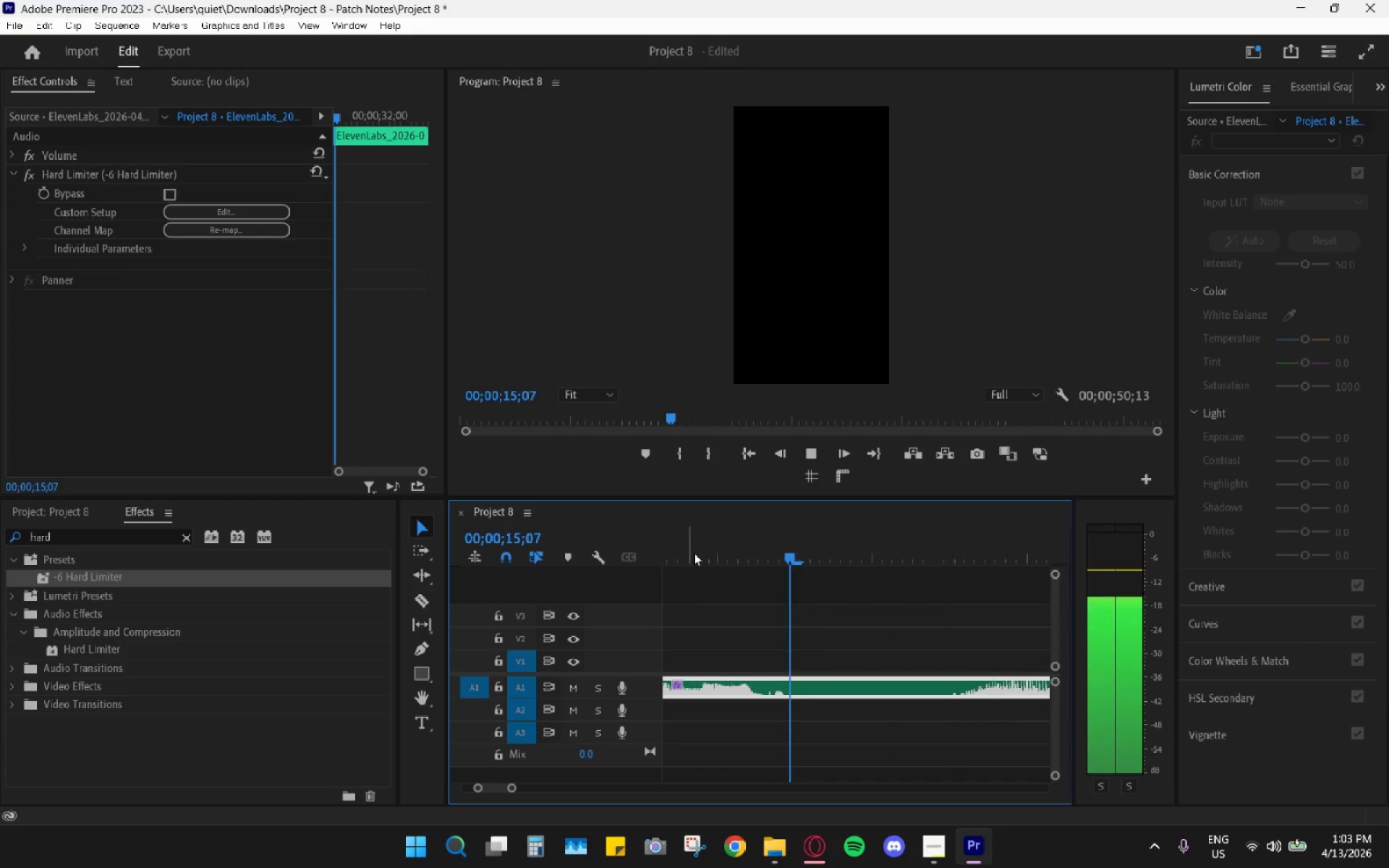 
key(Space)
 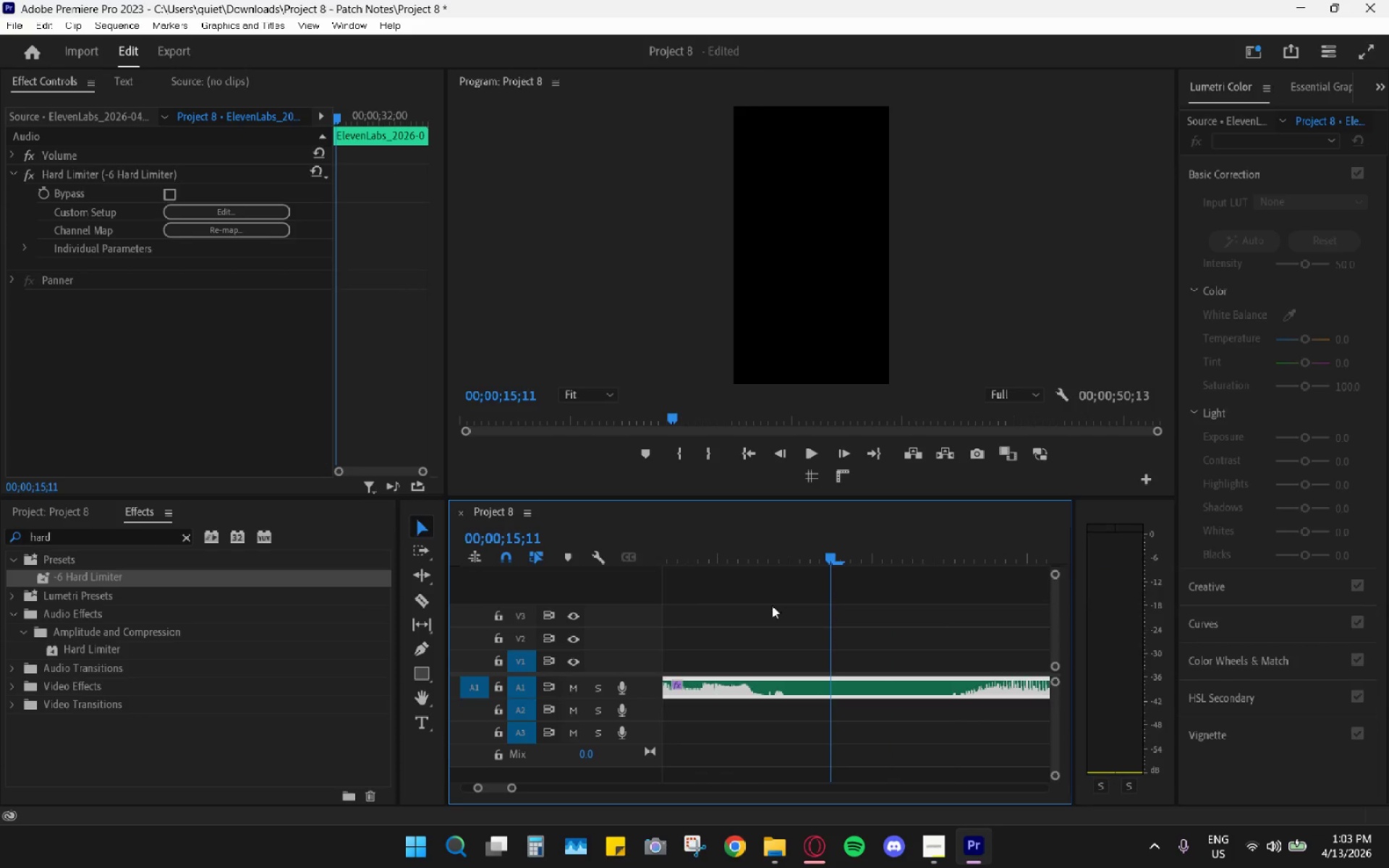 
key(C)
 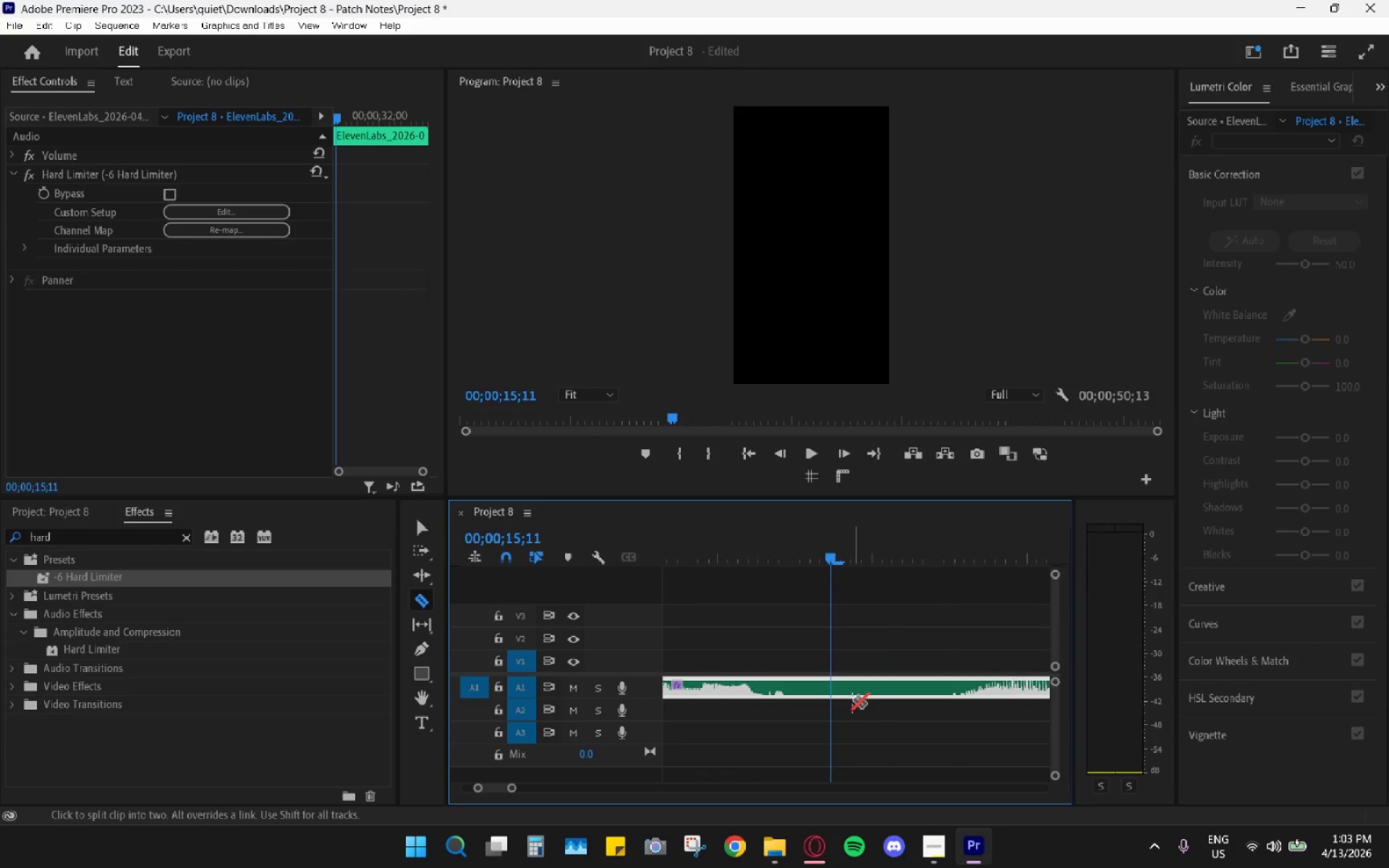 
left_click([841, 694])
 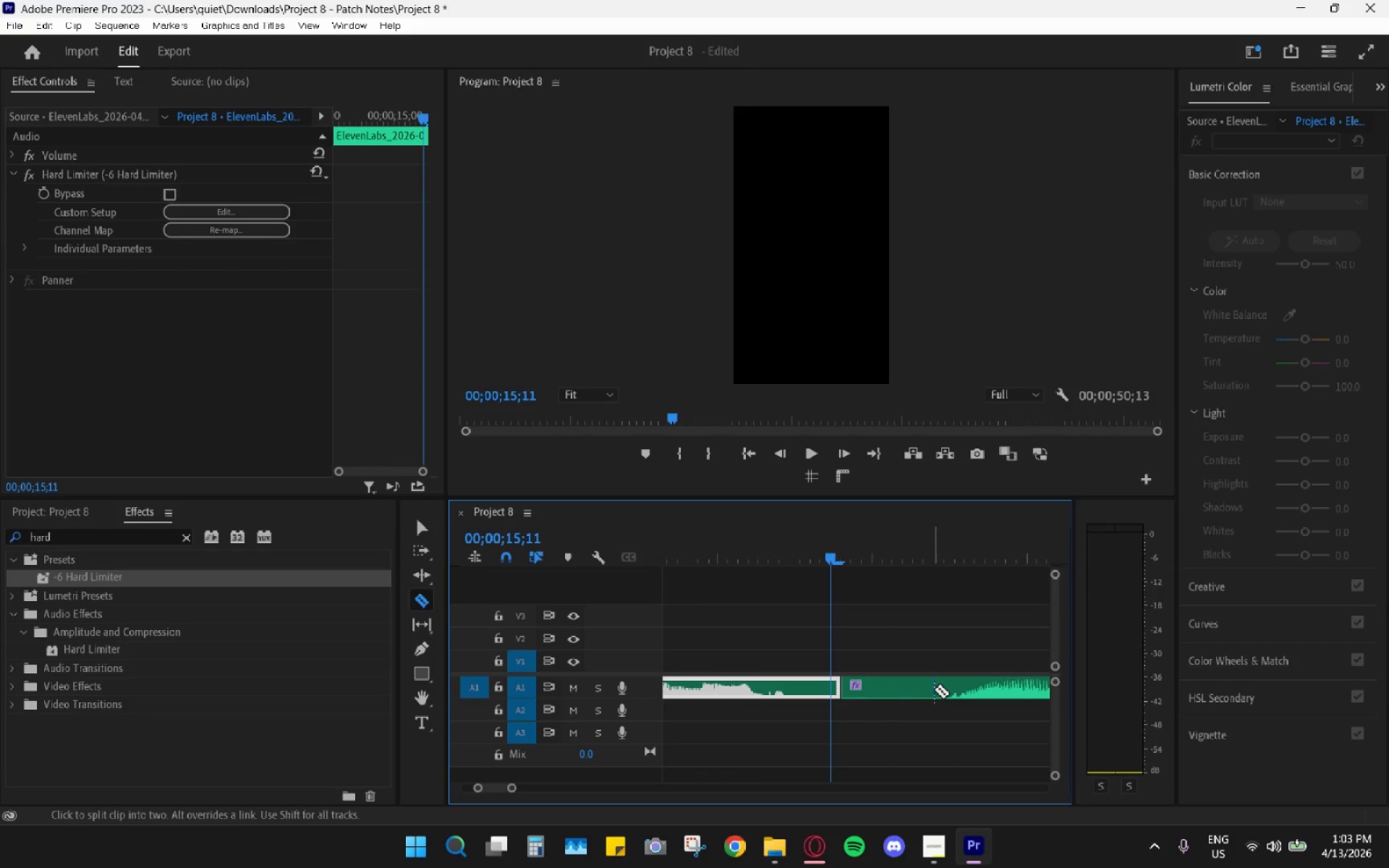 
left_click_drag(start_coordinate=[944, 688], to_coordinate=[938, 689])
 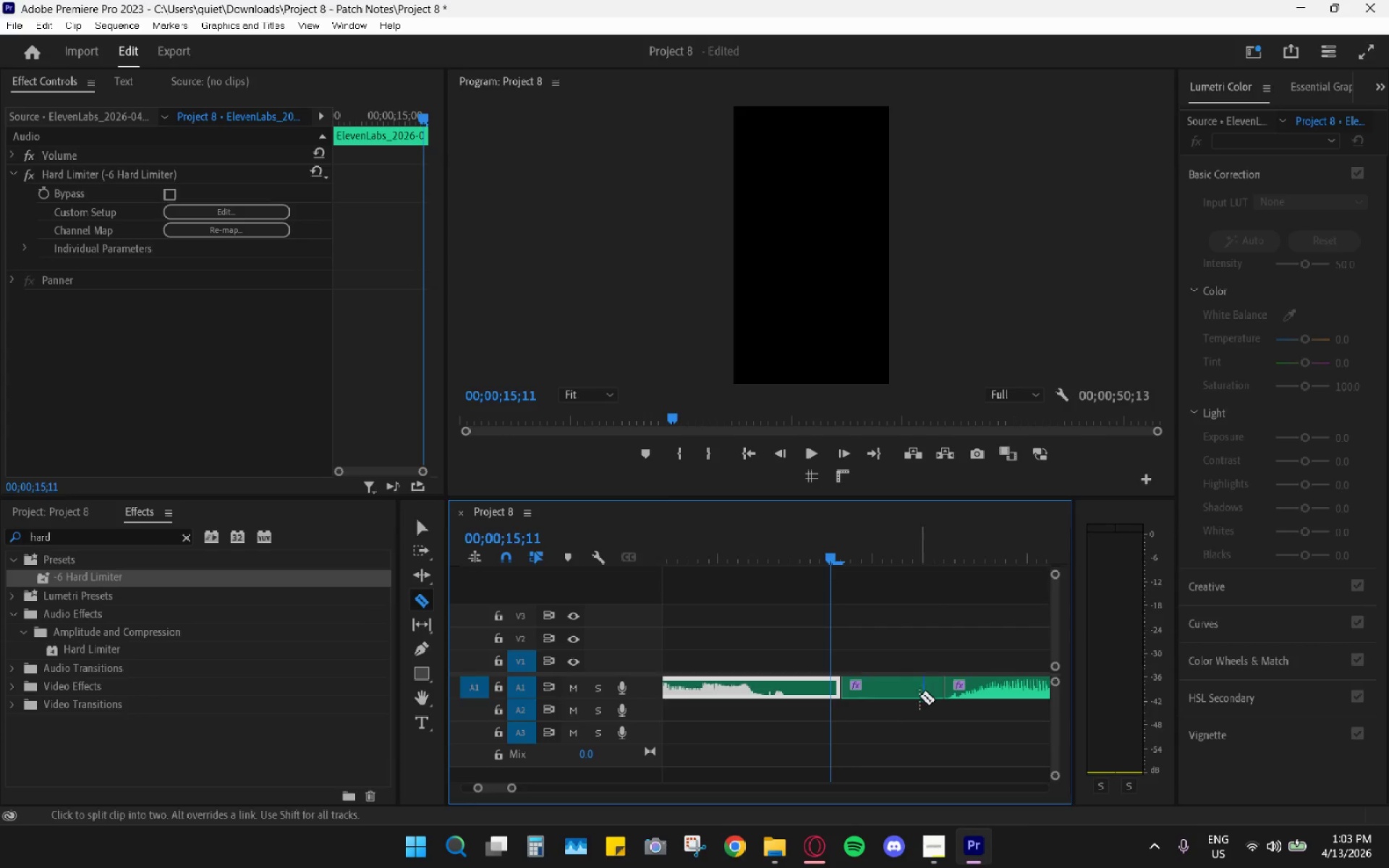 
type(vh)
 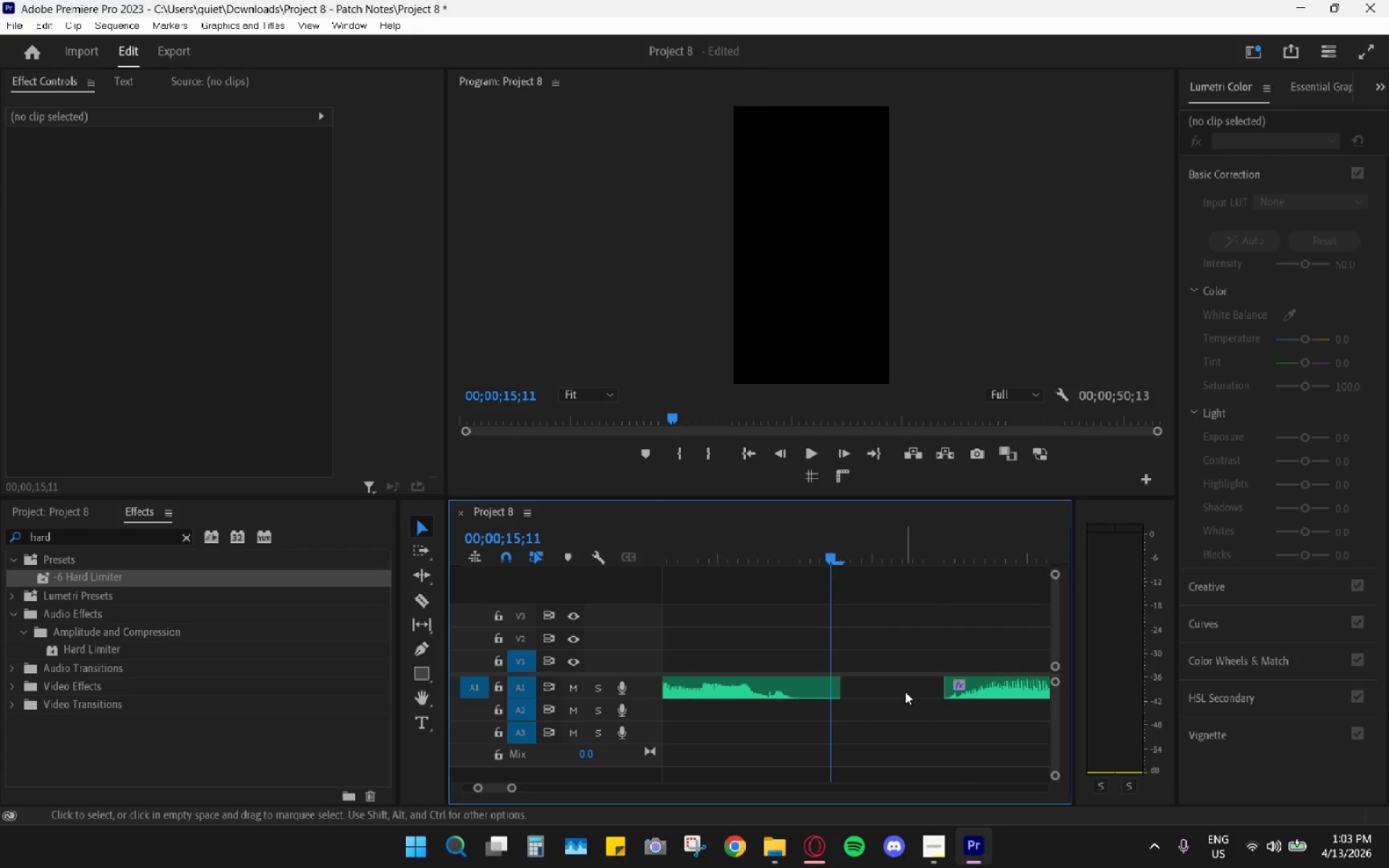 
triple_click([905, 692])
 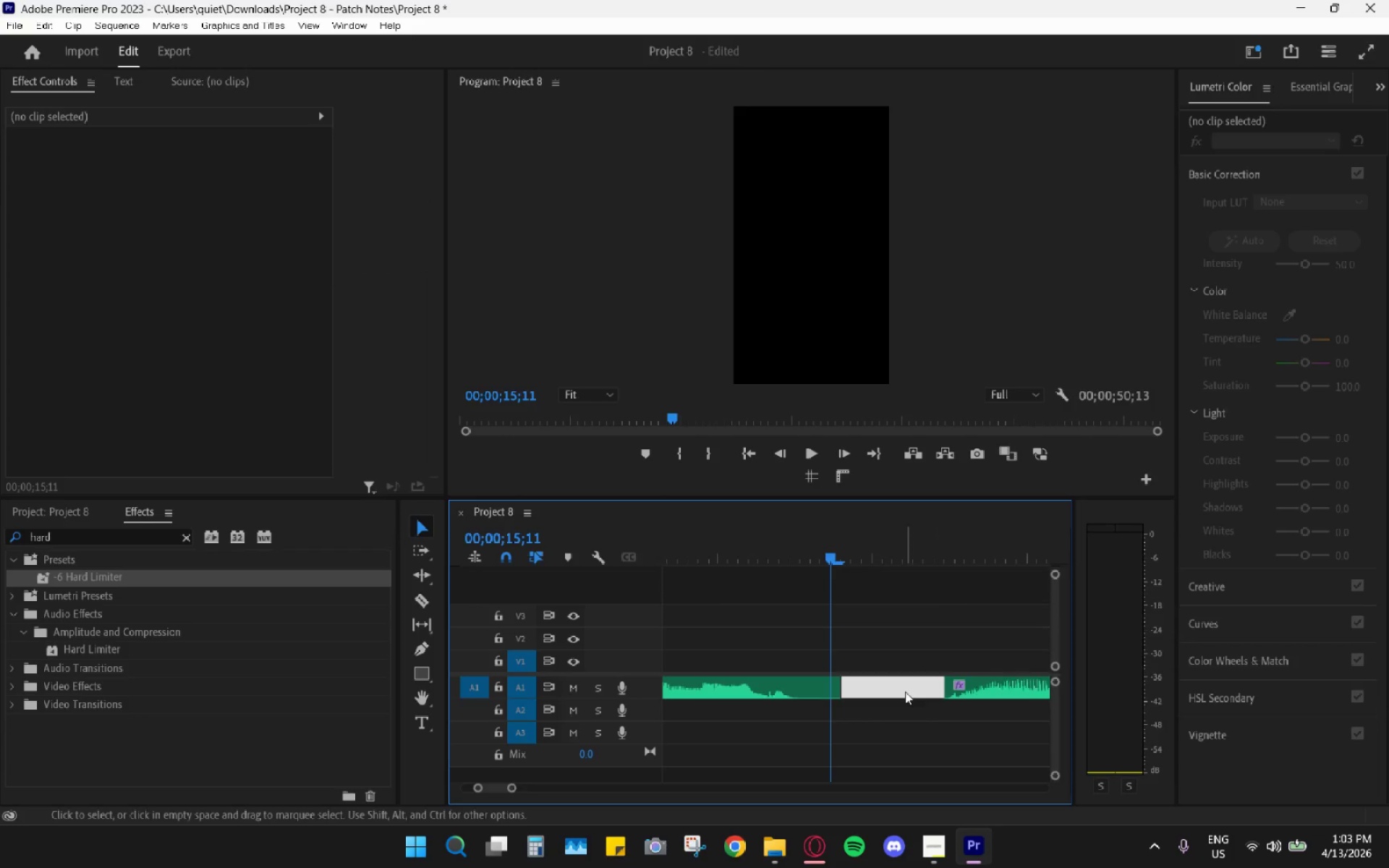 
key(H)
 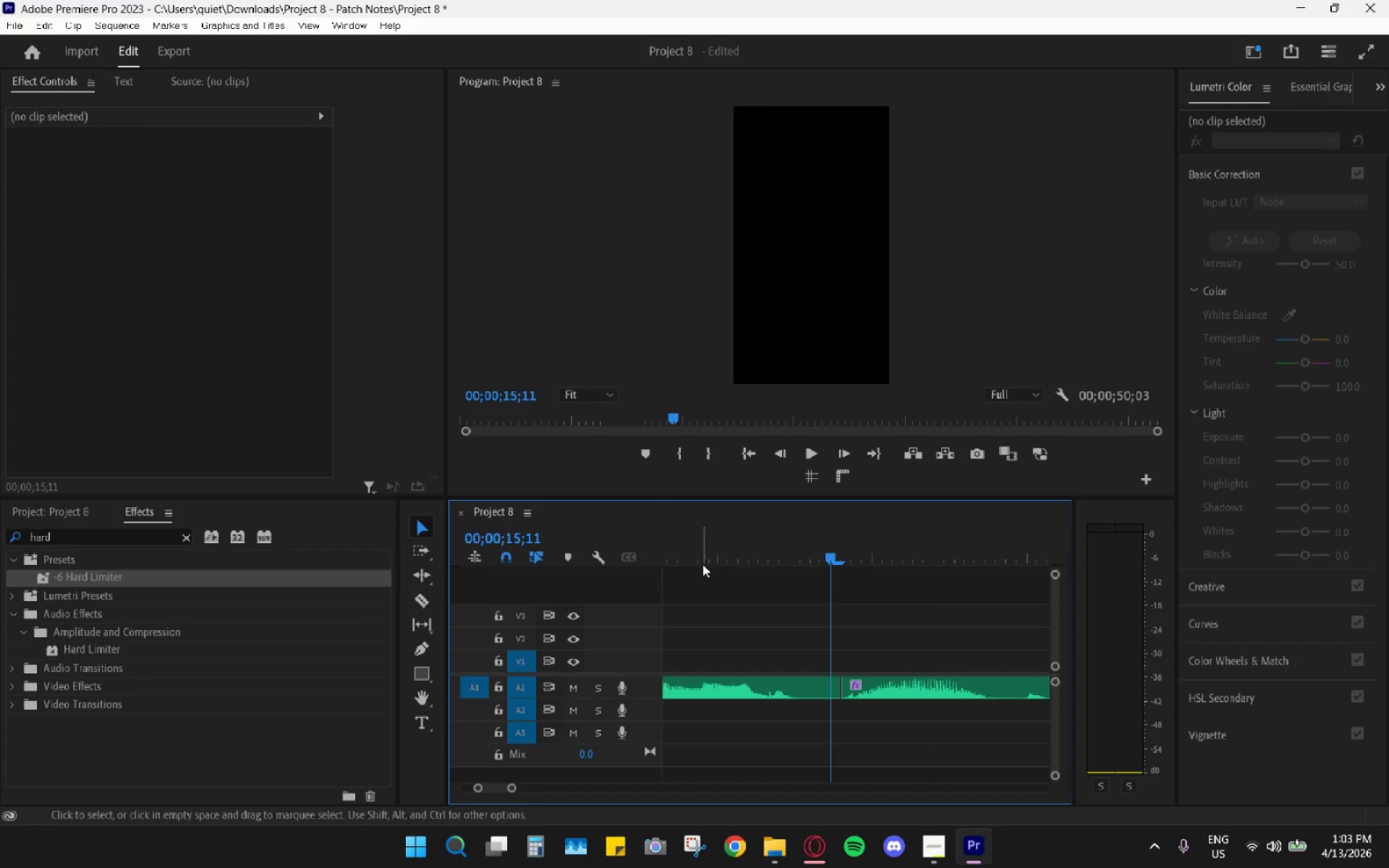 
left_click([703, 563])
 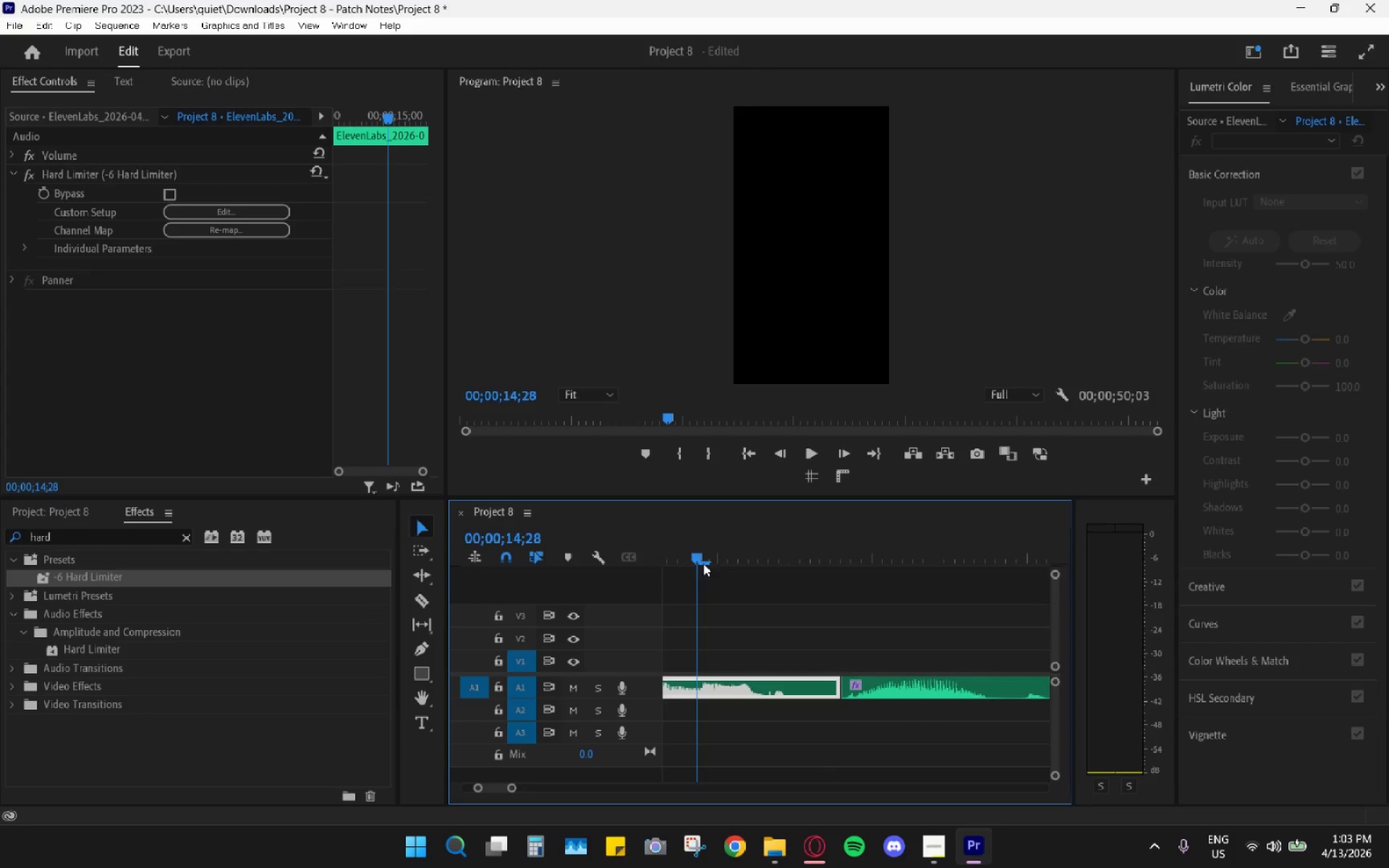 
key(Space)
 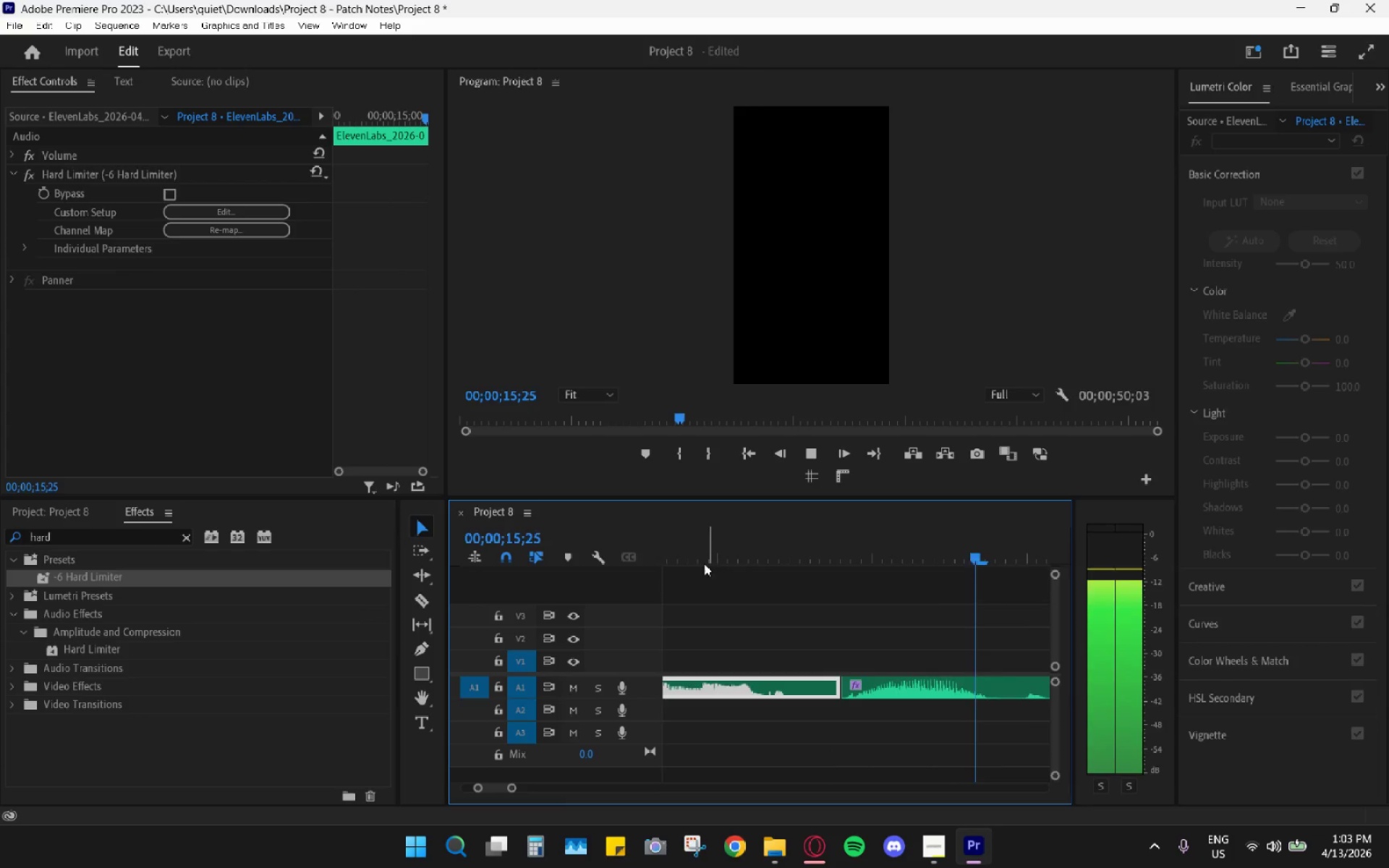 
key(Space)
 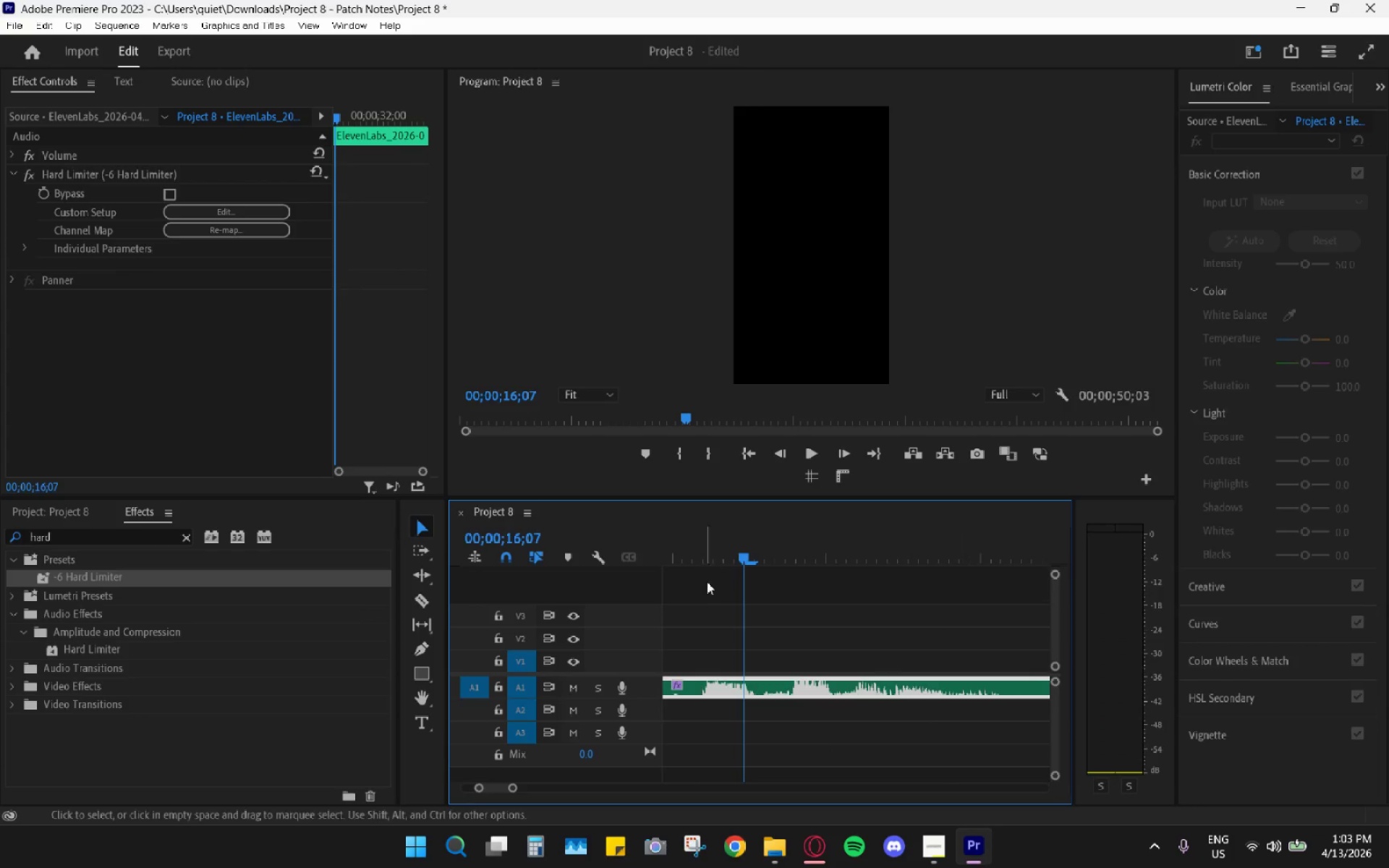 
hold_key(key=AltLeft, duration=0.61)
scroll: coordinate [766, 644], scroll_direction: none, amount: 0.0
 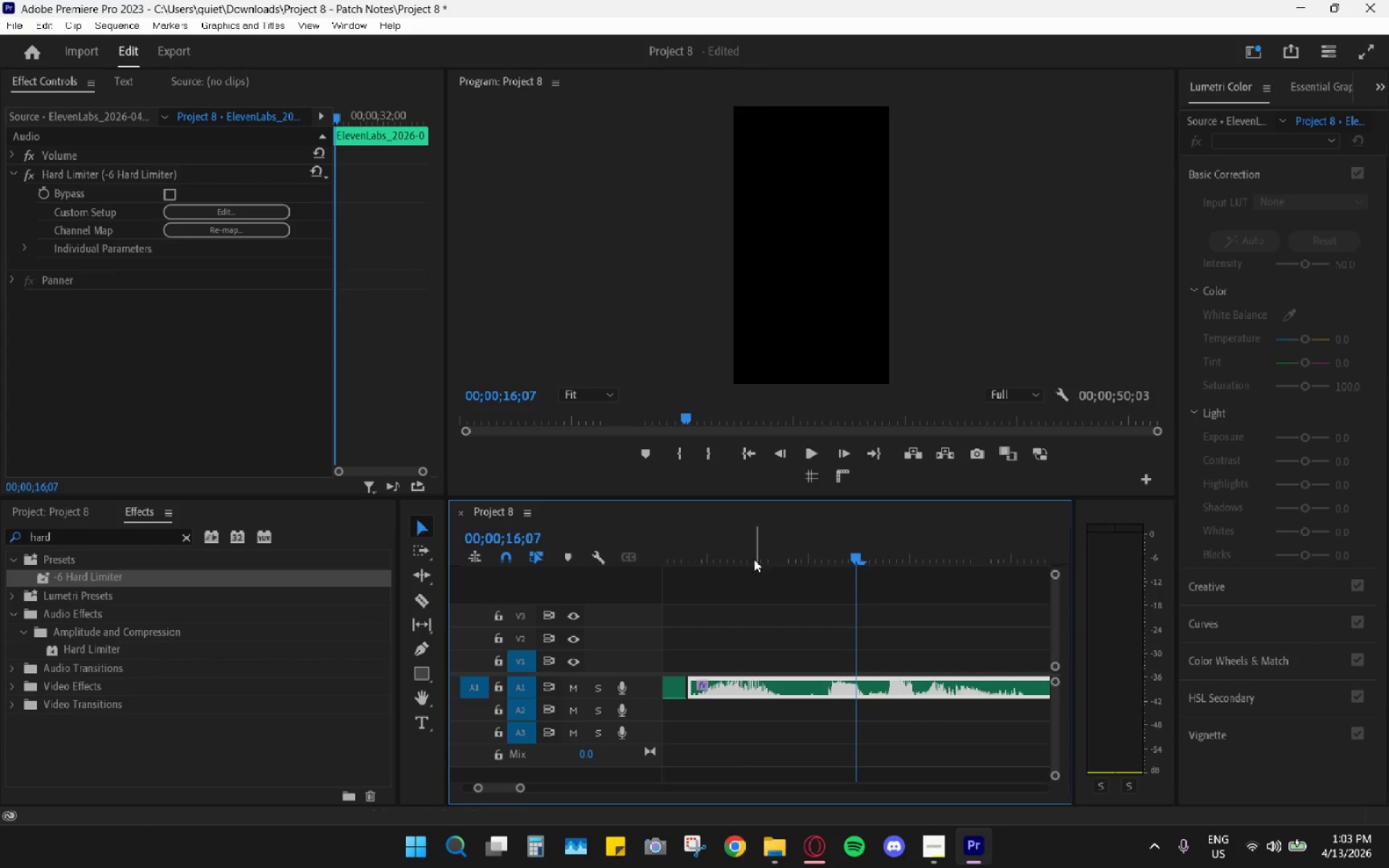 
left_click_drag(start_coordinate=[740, 547], to_coordinate=[713, 553])
 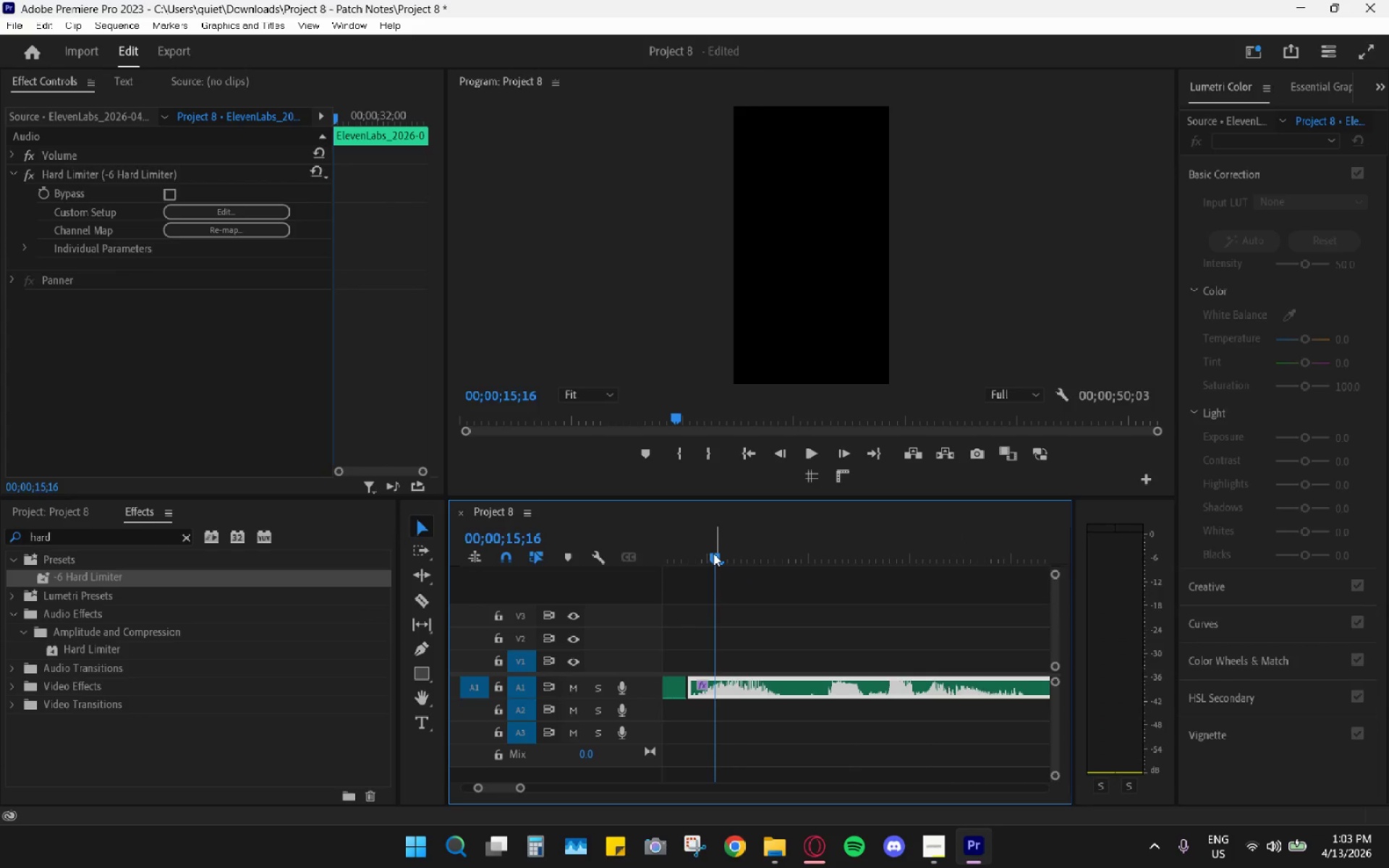 
key(Space)
 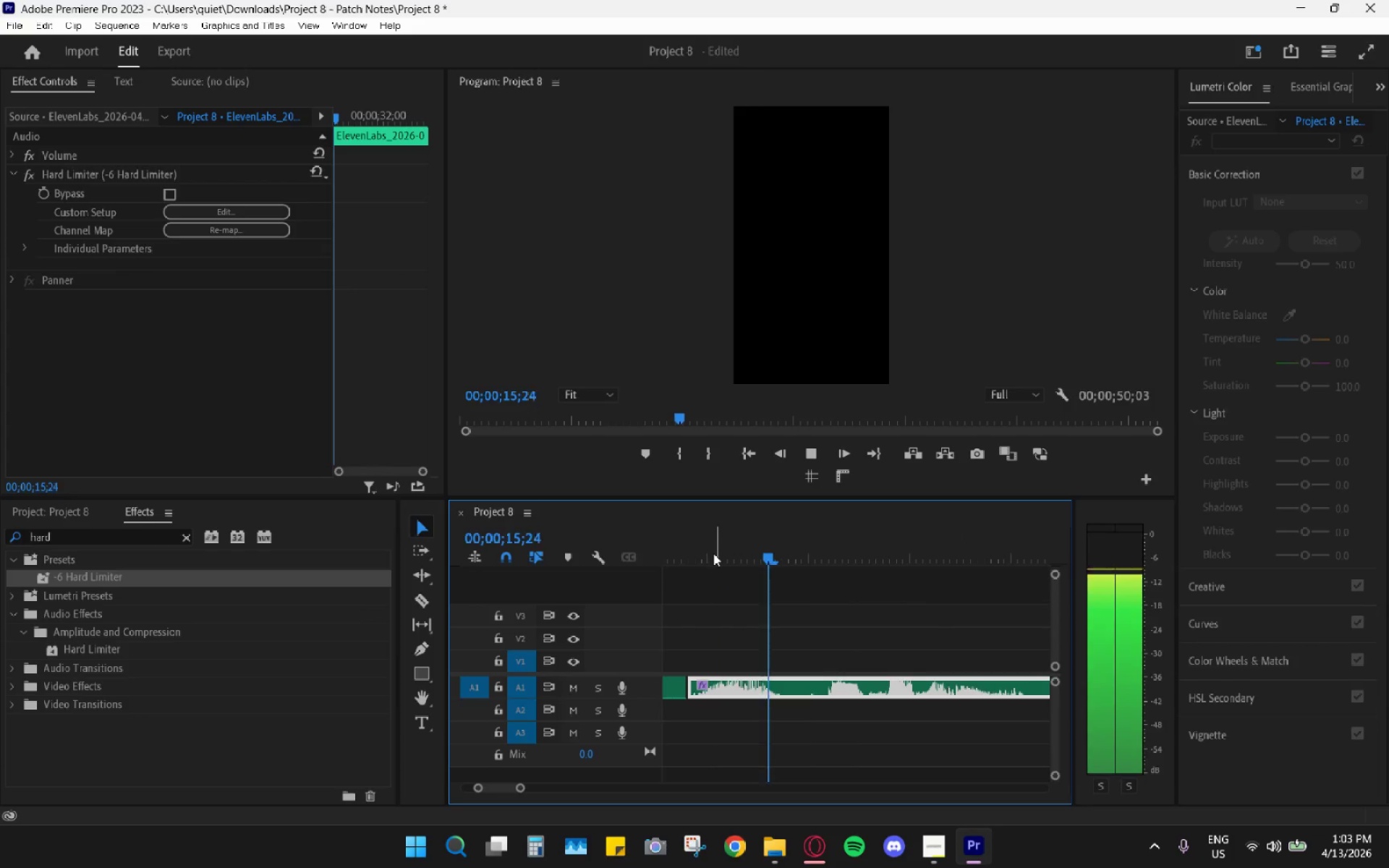 
key(Space)
 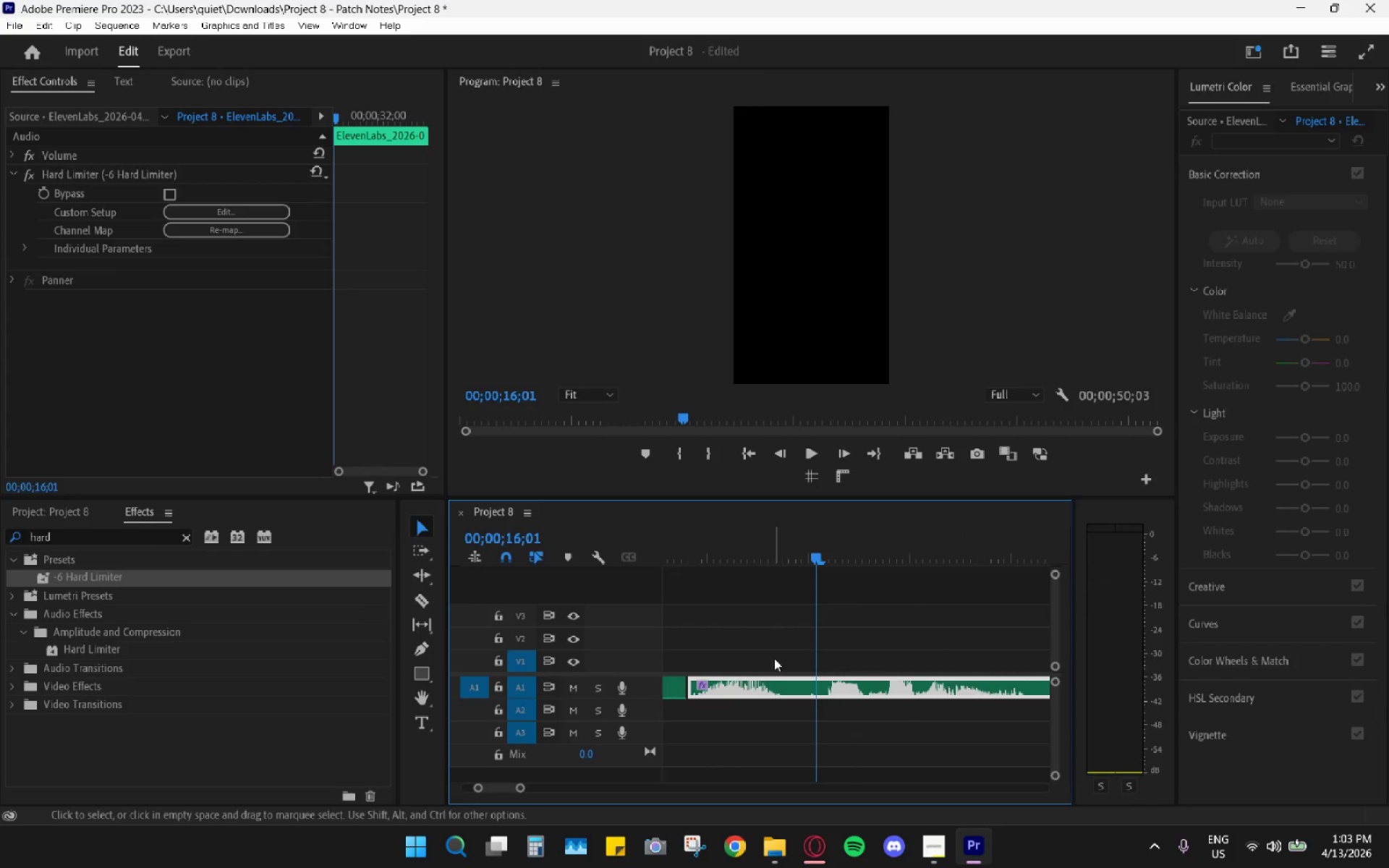 
key(C)
 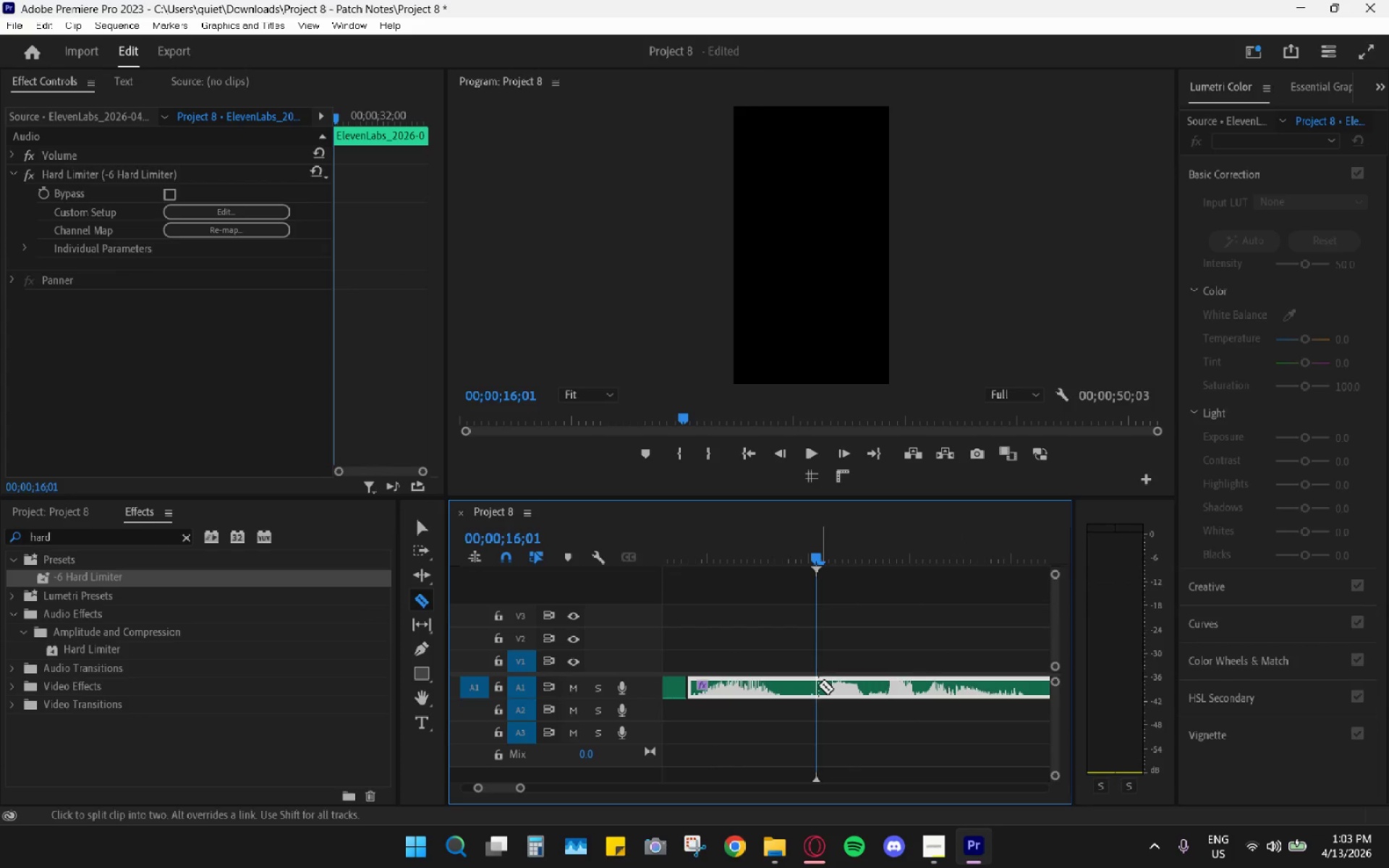 
left_click([815, 687])
 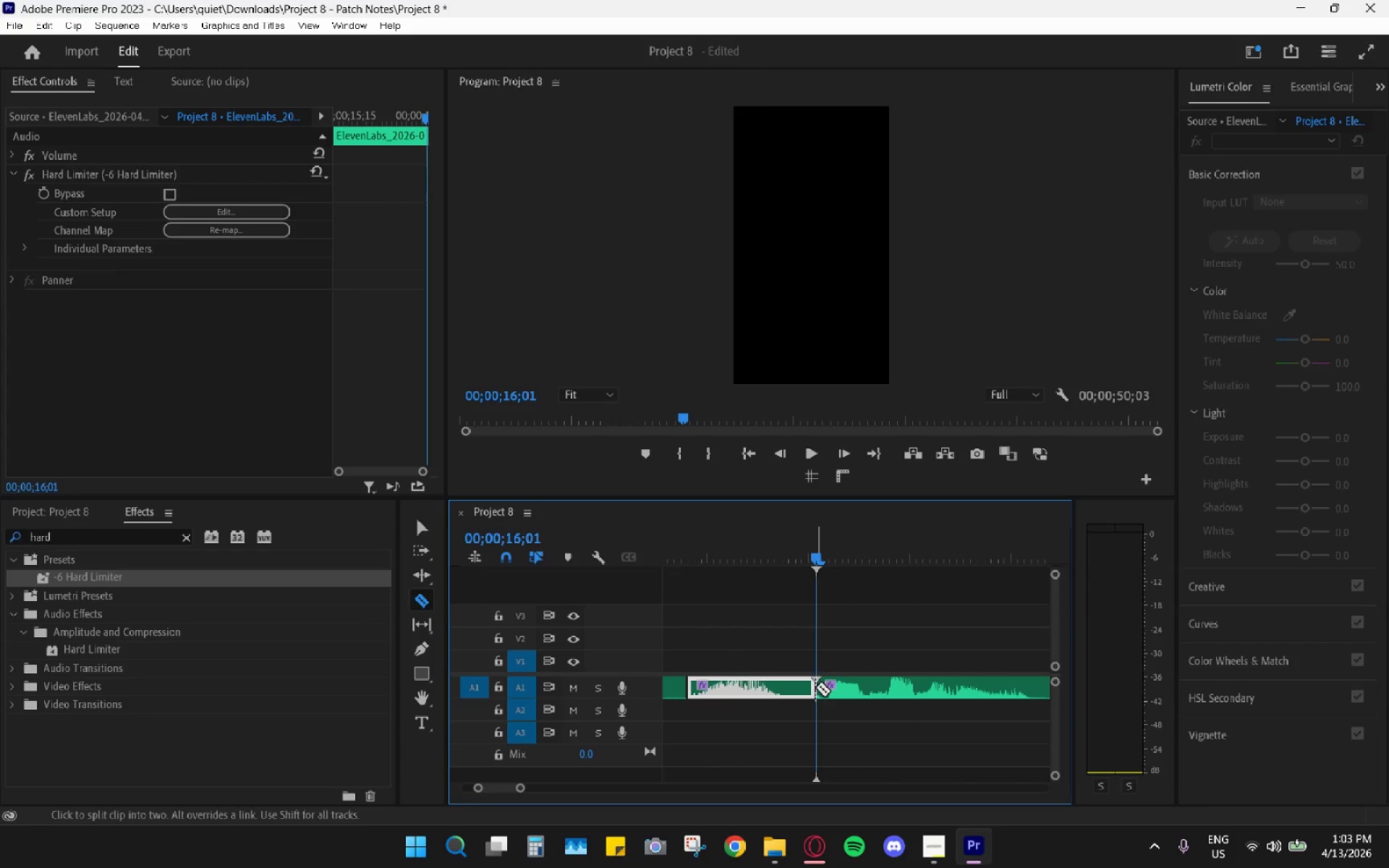 
key(V)
 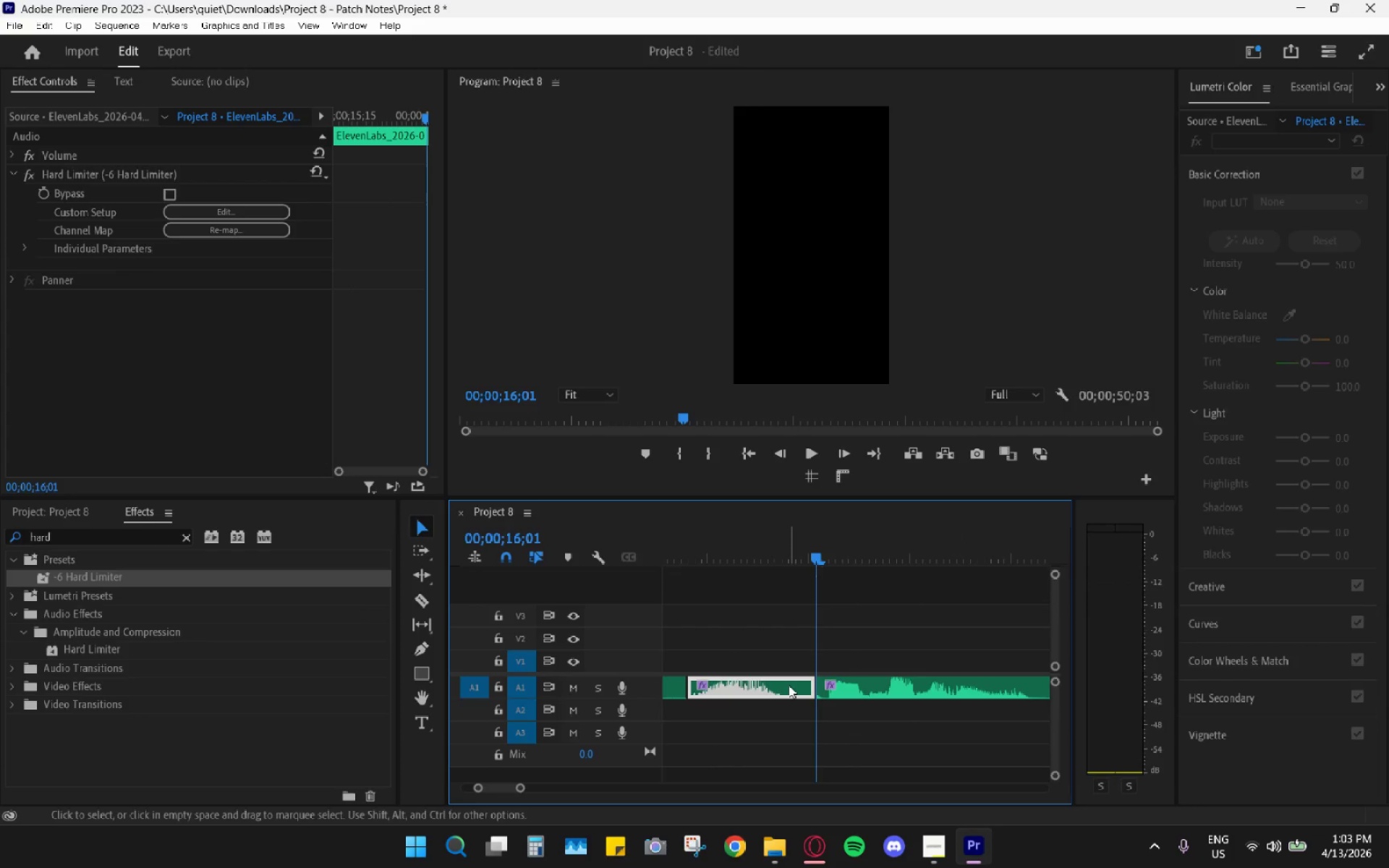 
double_click([789, 685])
 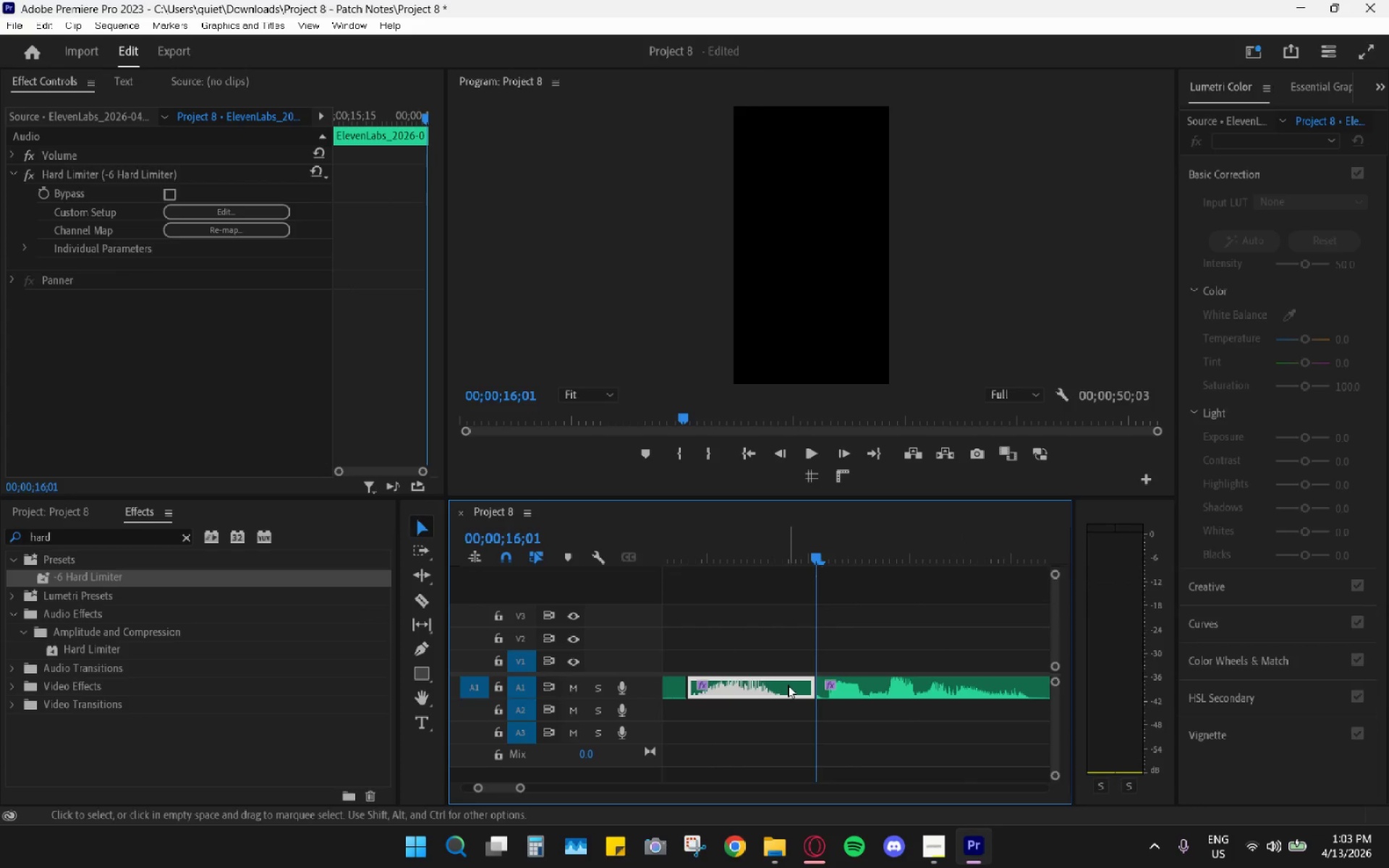 
key(H)
 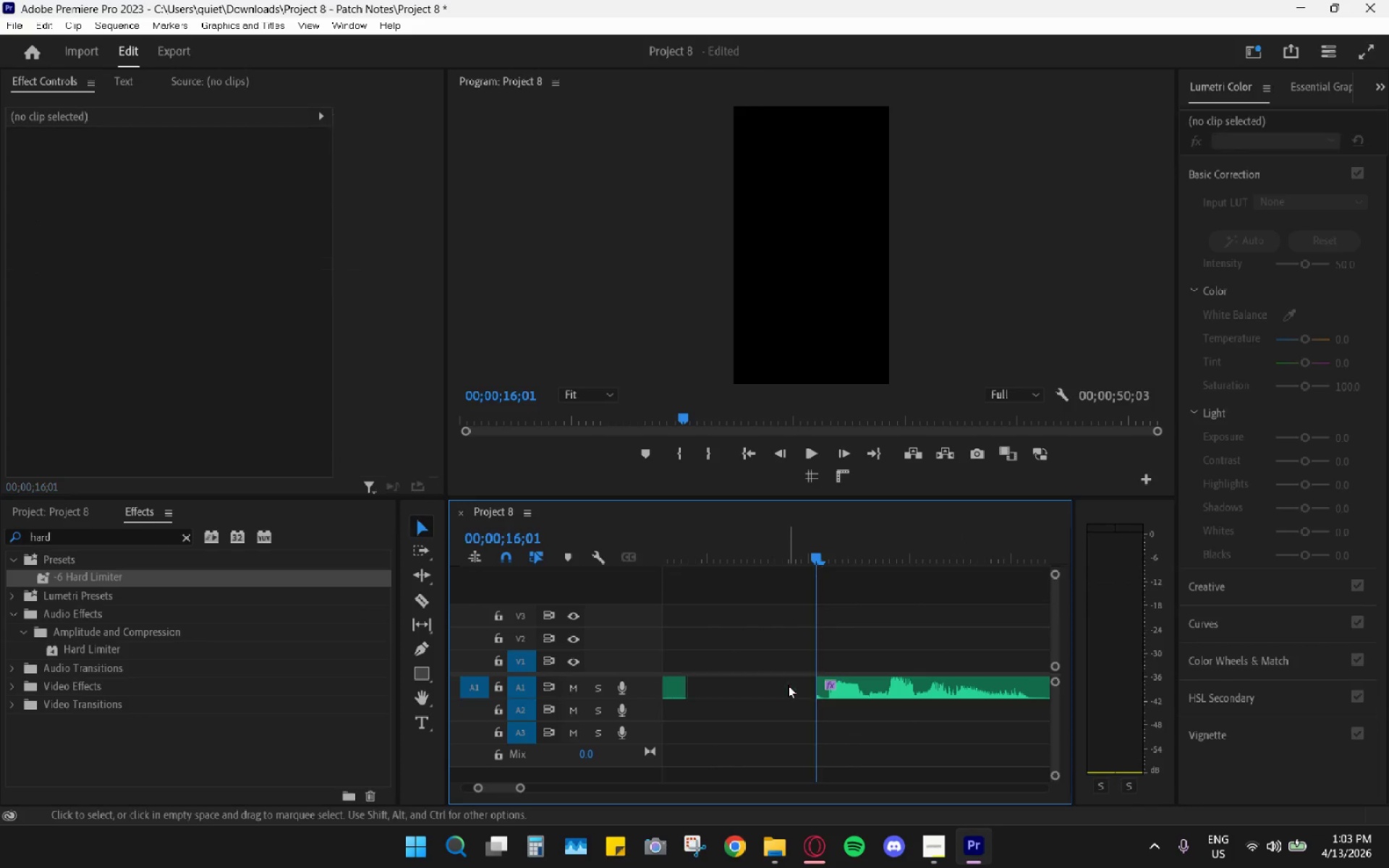 
left_click([788, 685])
 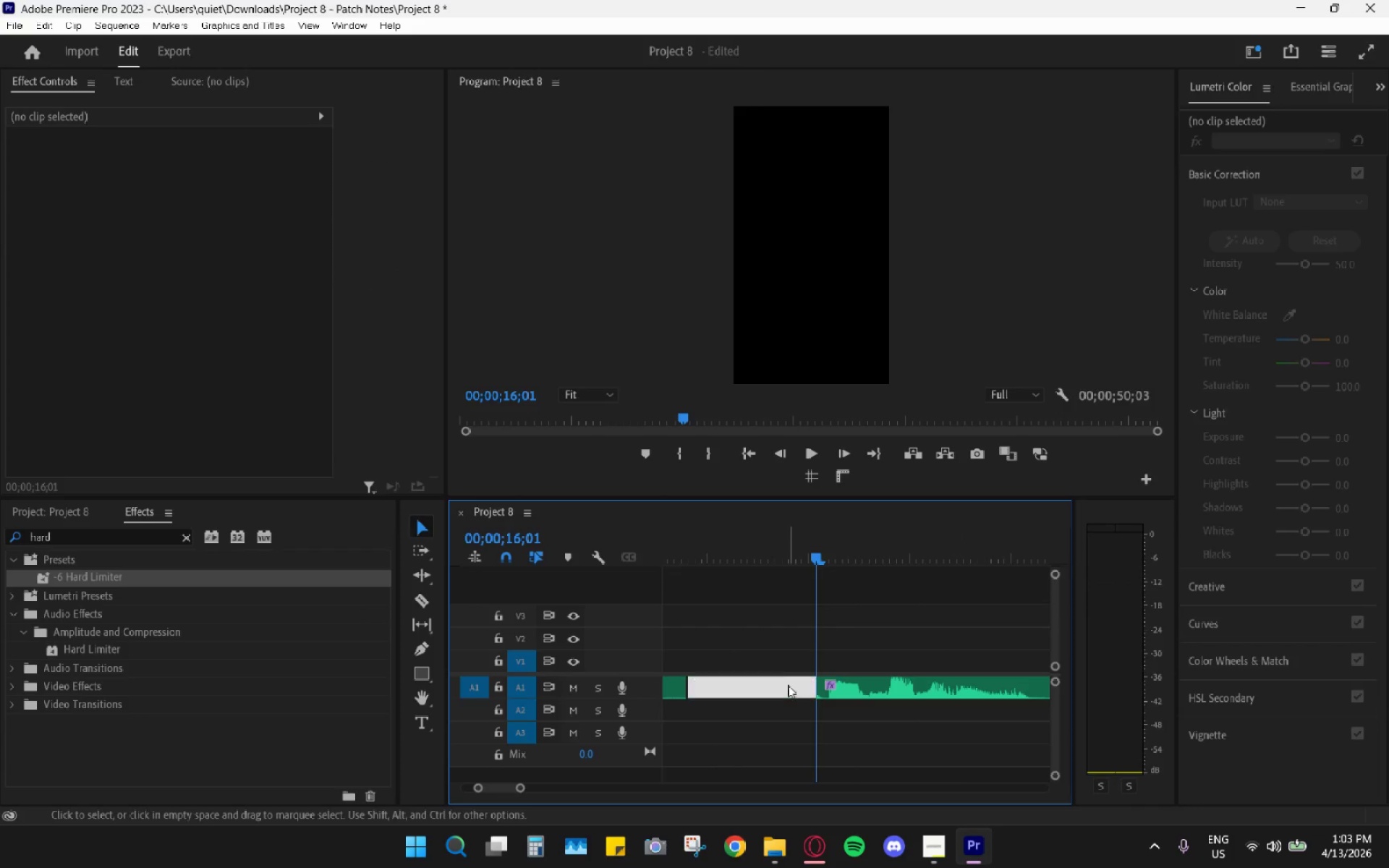 
key(H)
 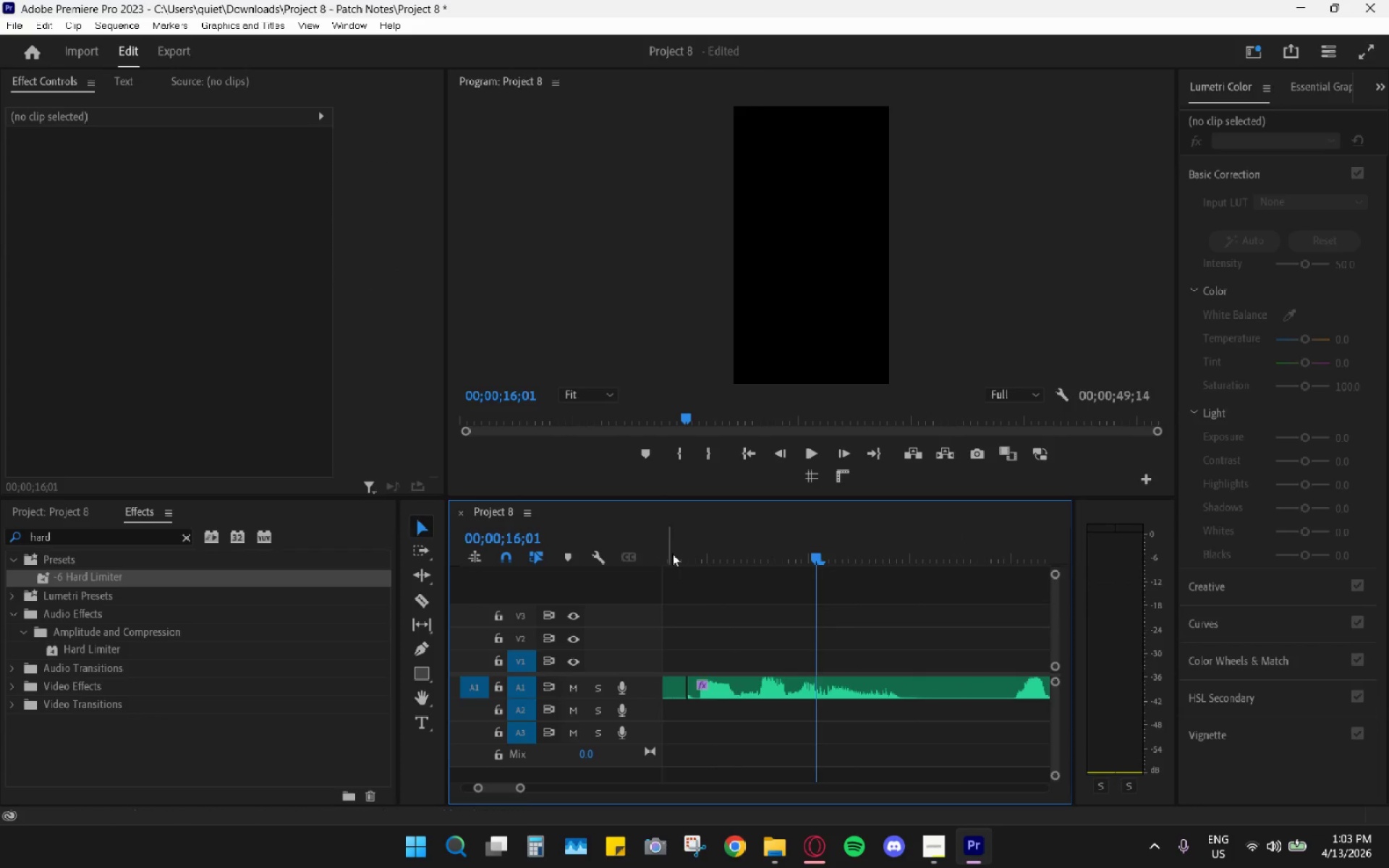 
left_click([682, 540])
 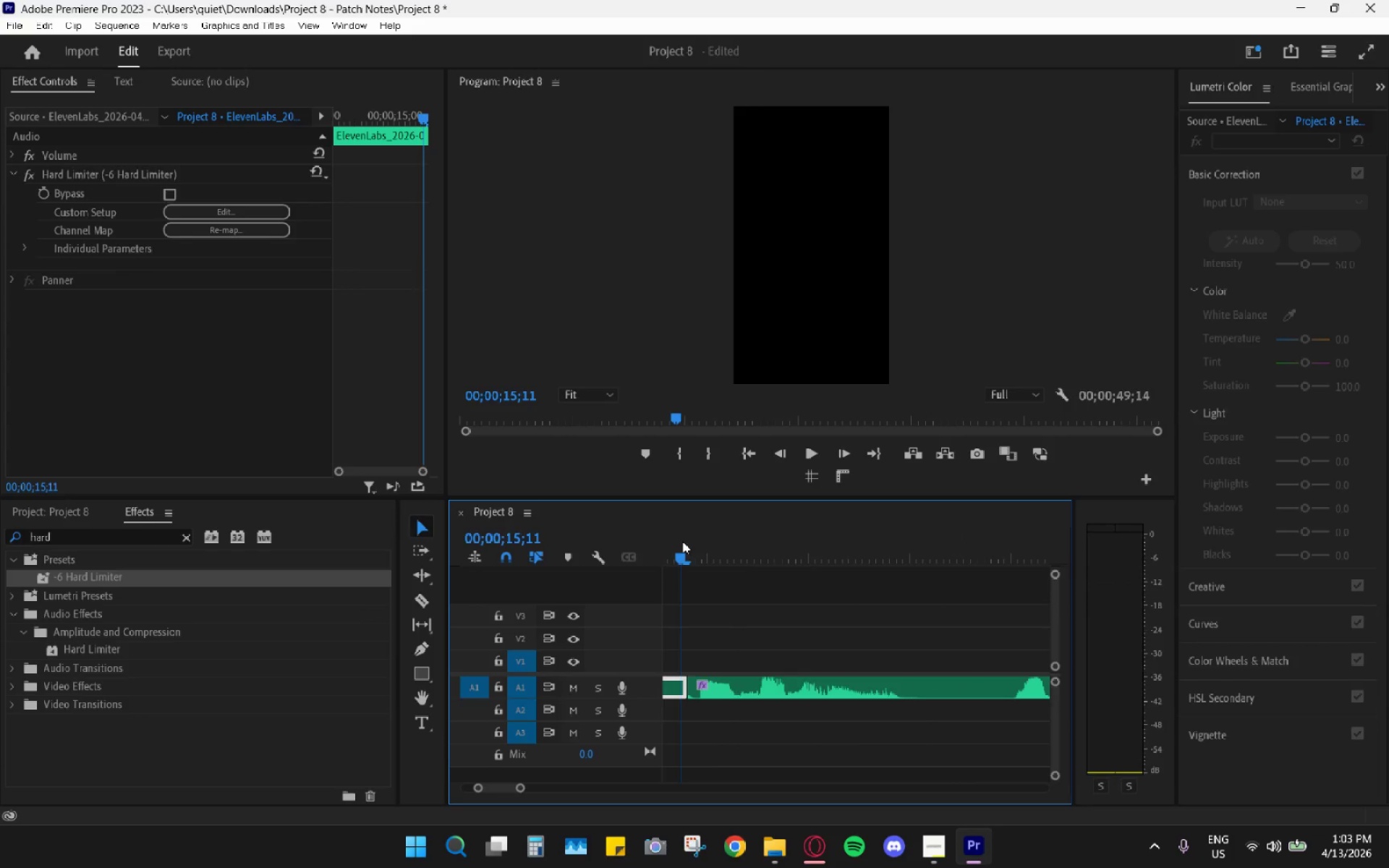 
key(Space)
 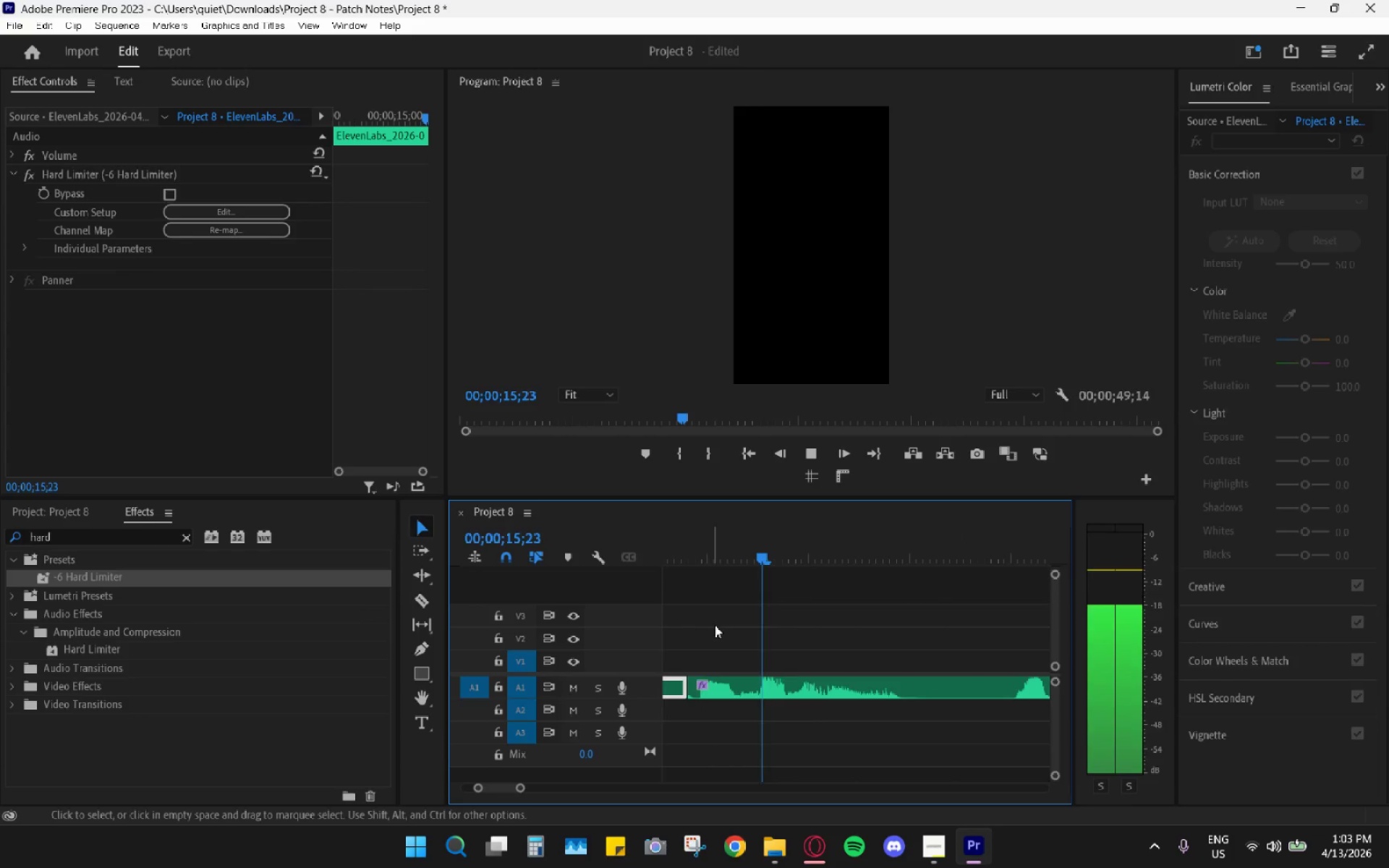 
key(Space)
 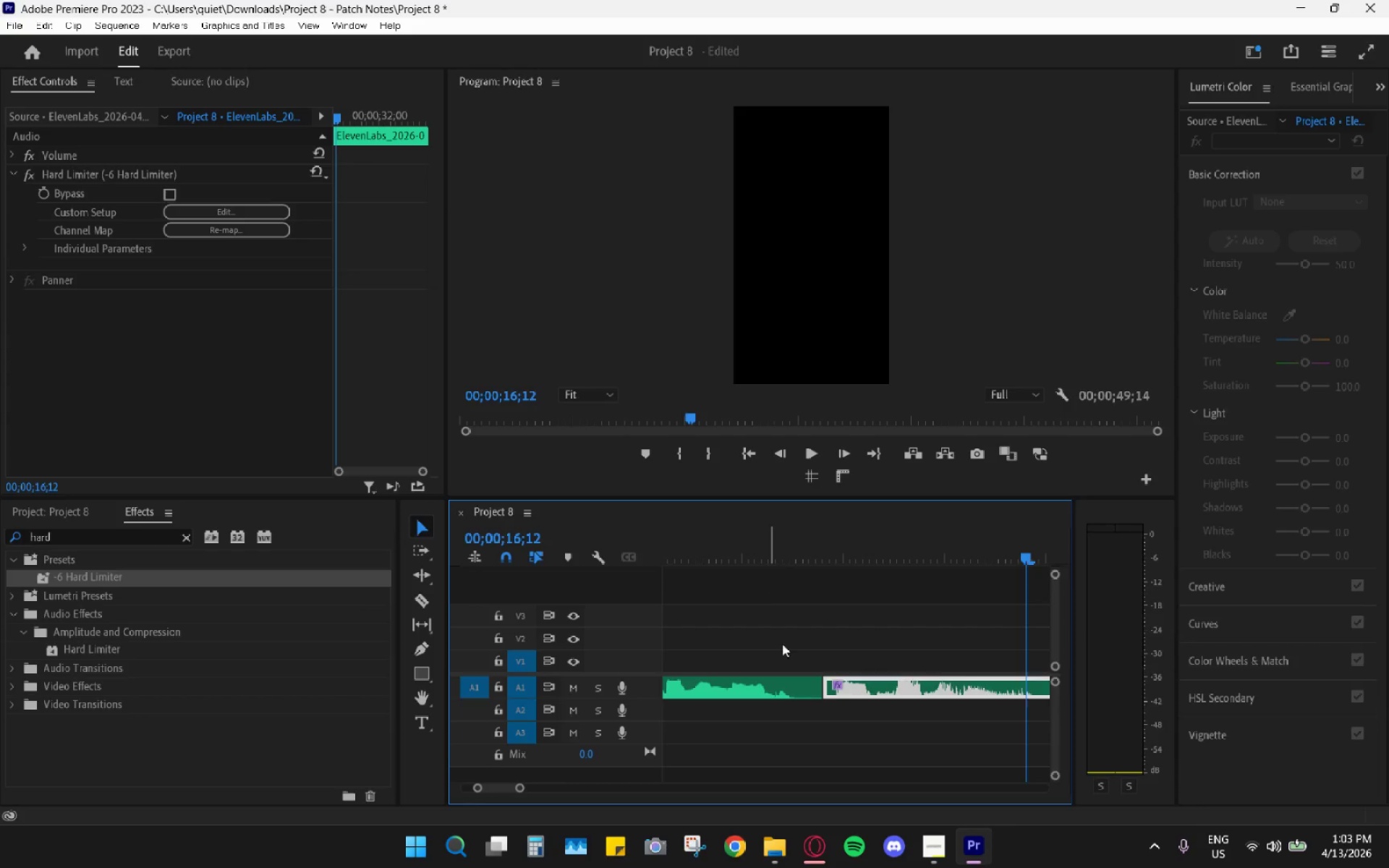 
scroll: coordinate [834, 668], scroll_direction: up, amount: 10.0
 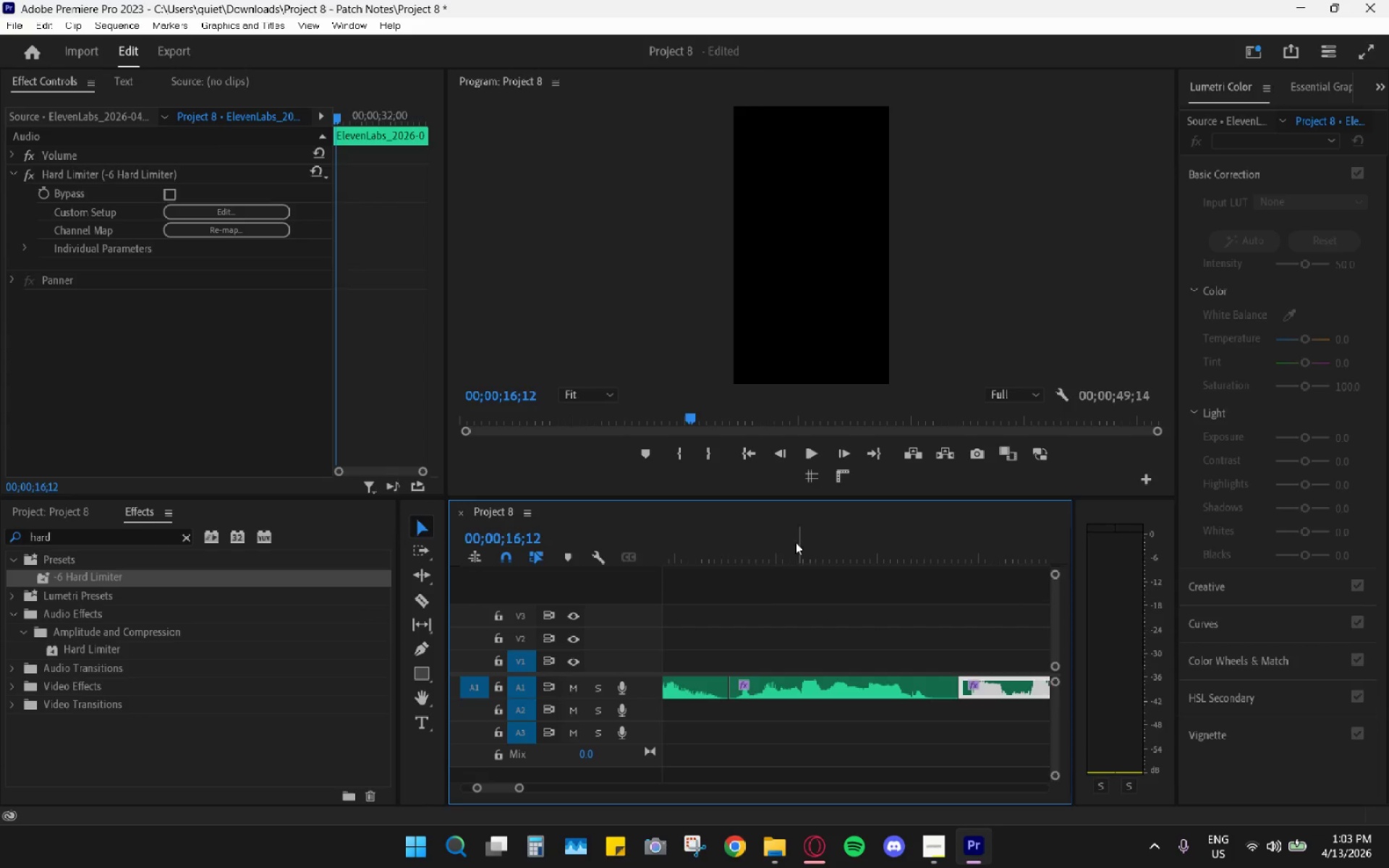 
key(Space)
 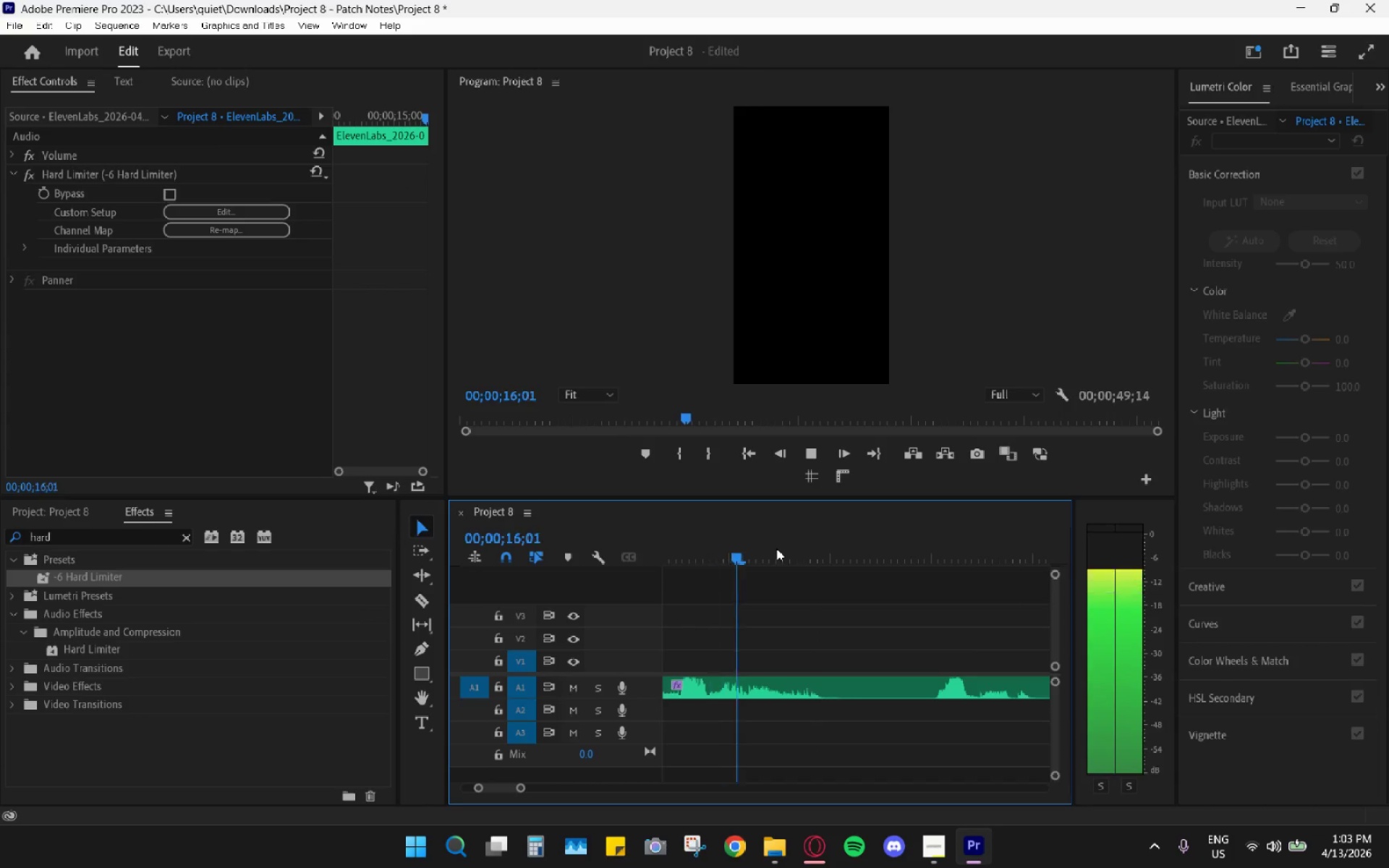 
key(Space)
 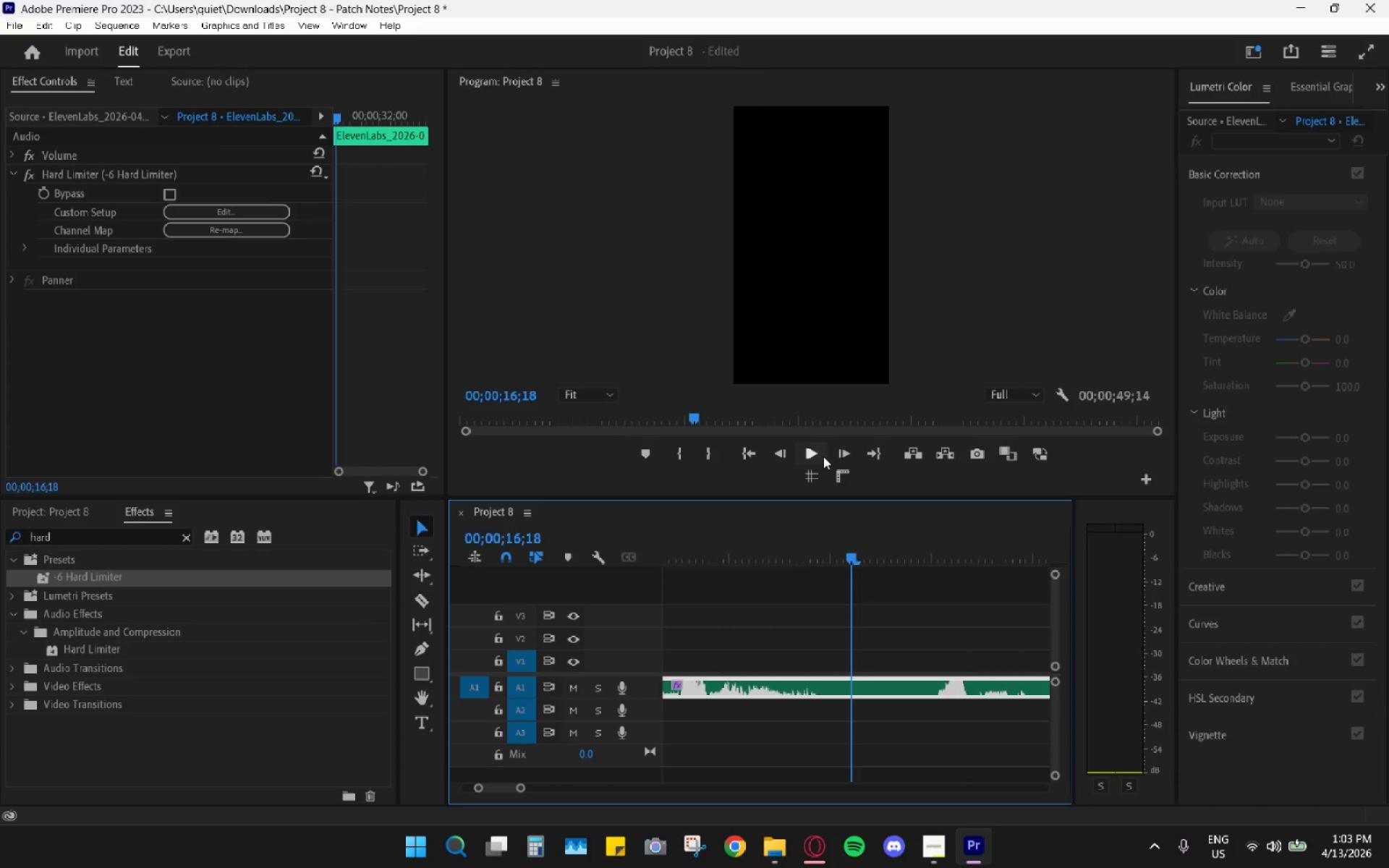 
key(Space)
 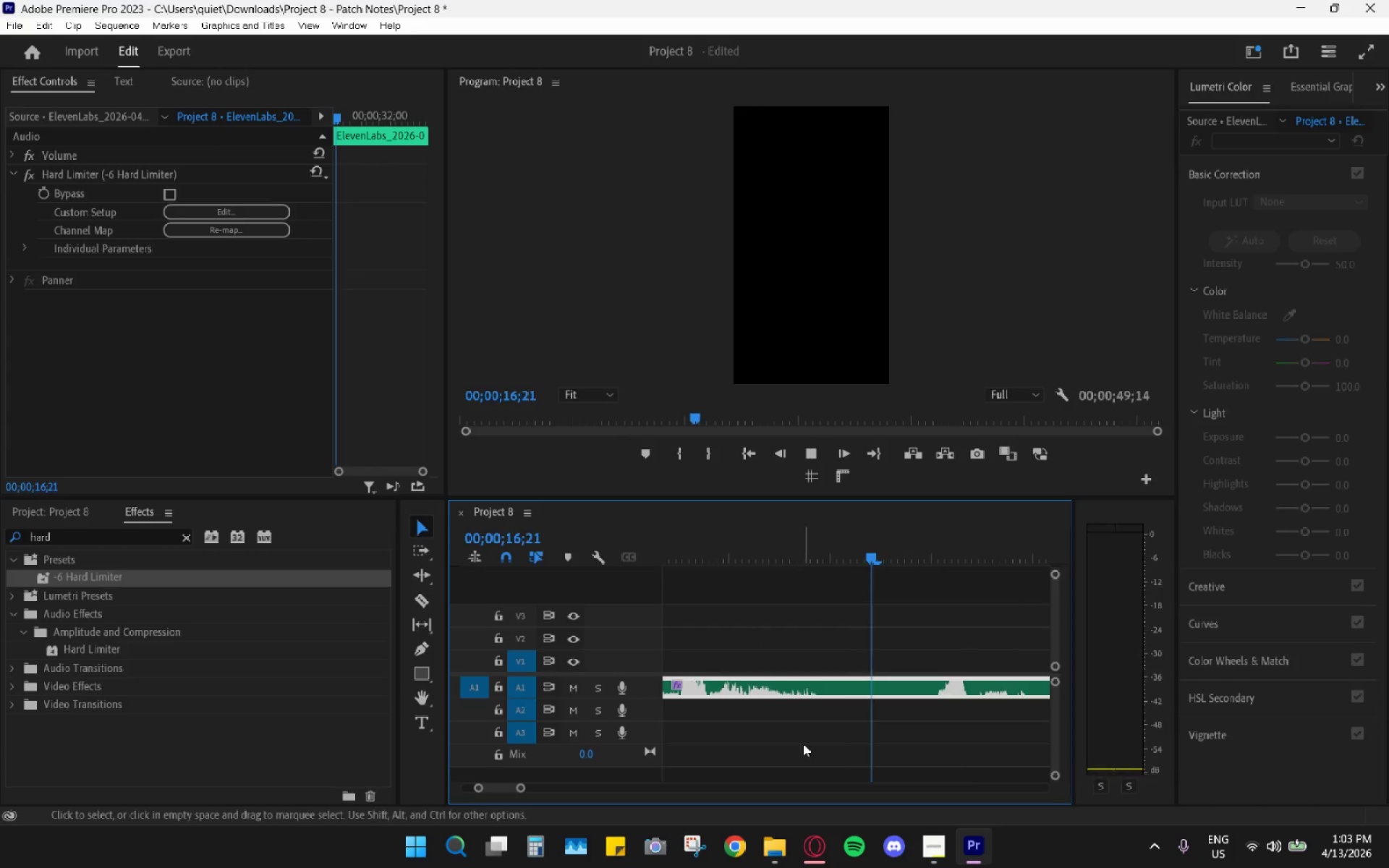 
key(Space)
 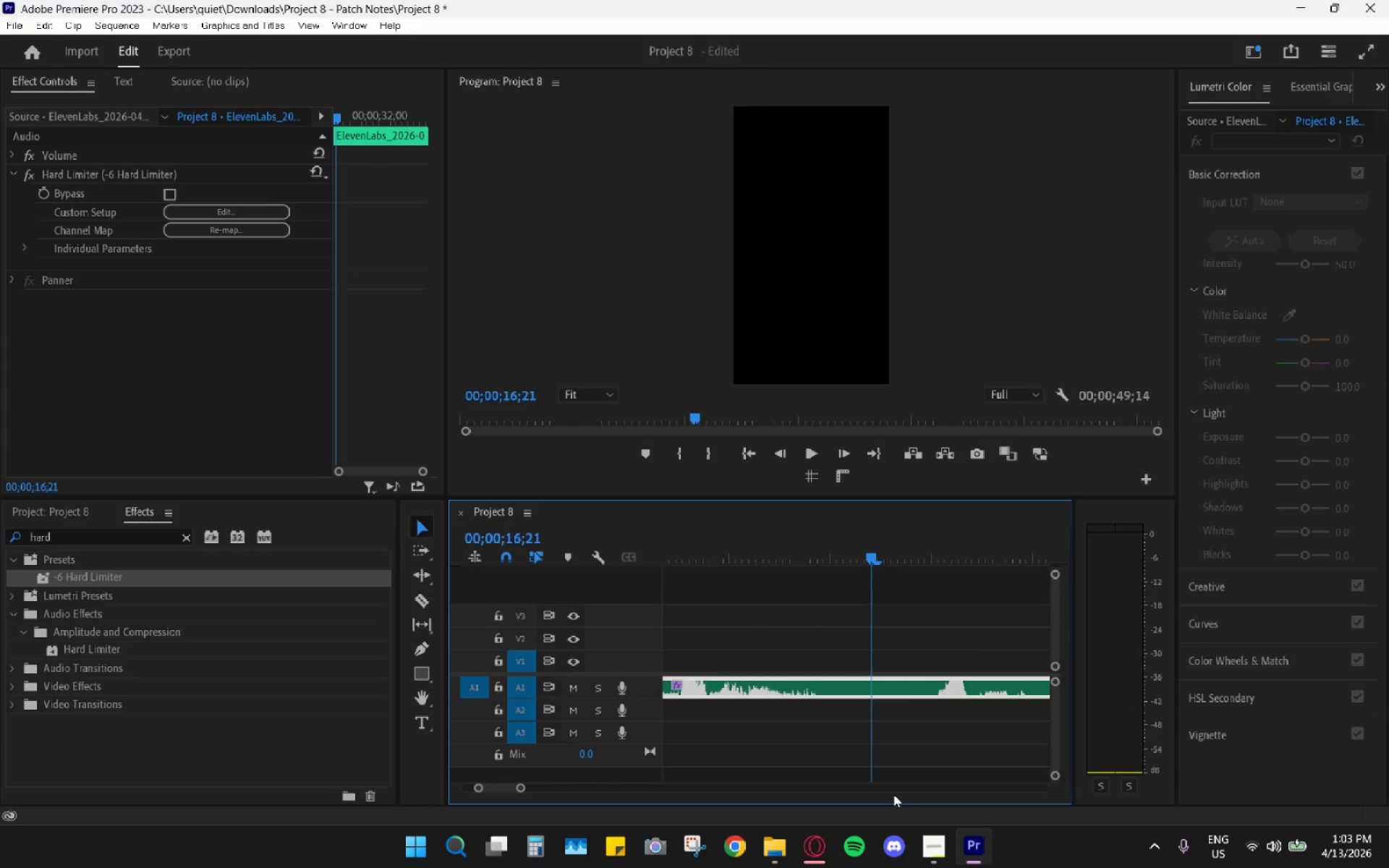 
key(C)
 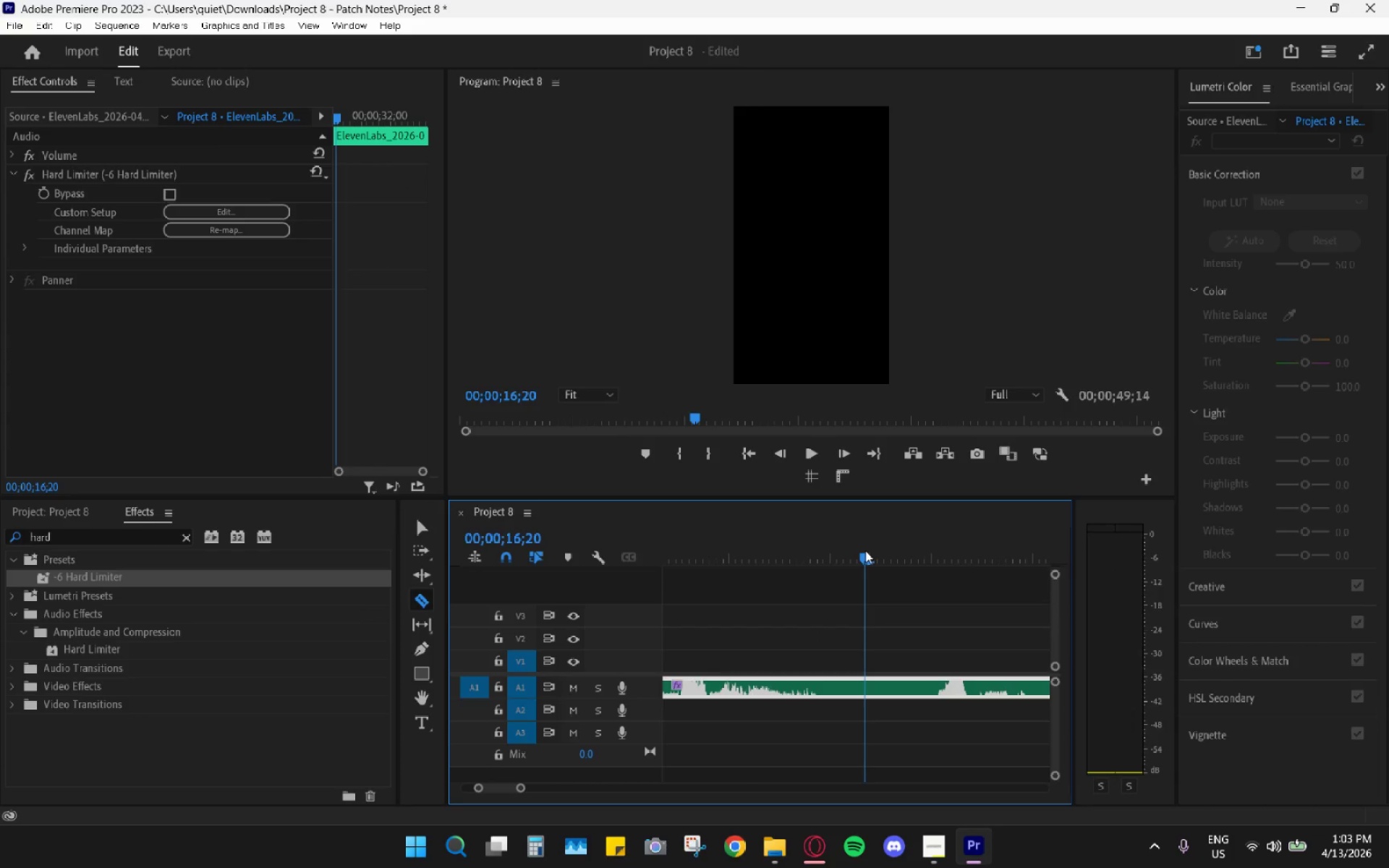 
left_click([863, 688])
 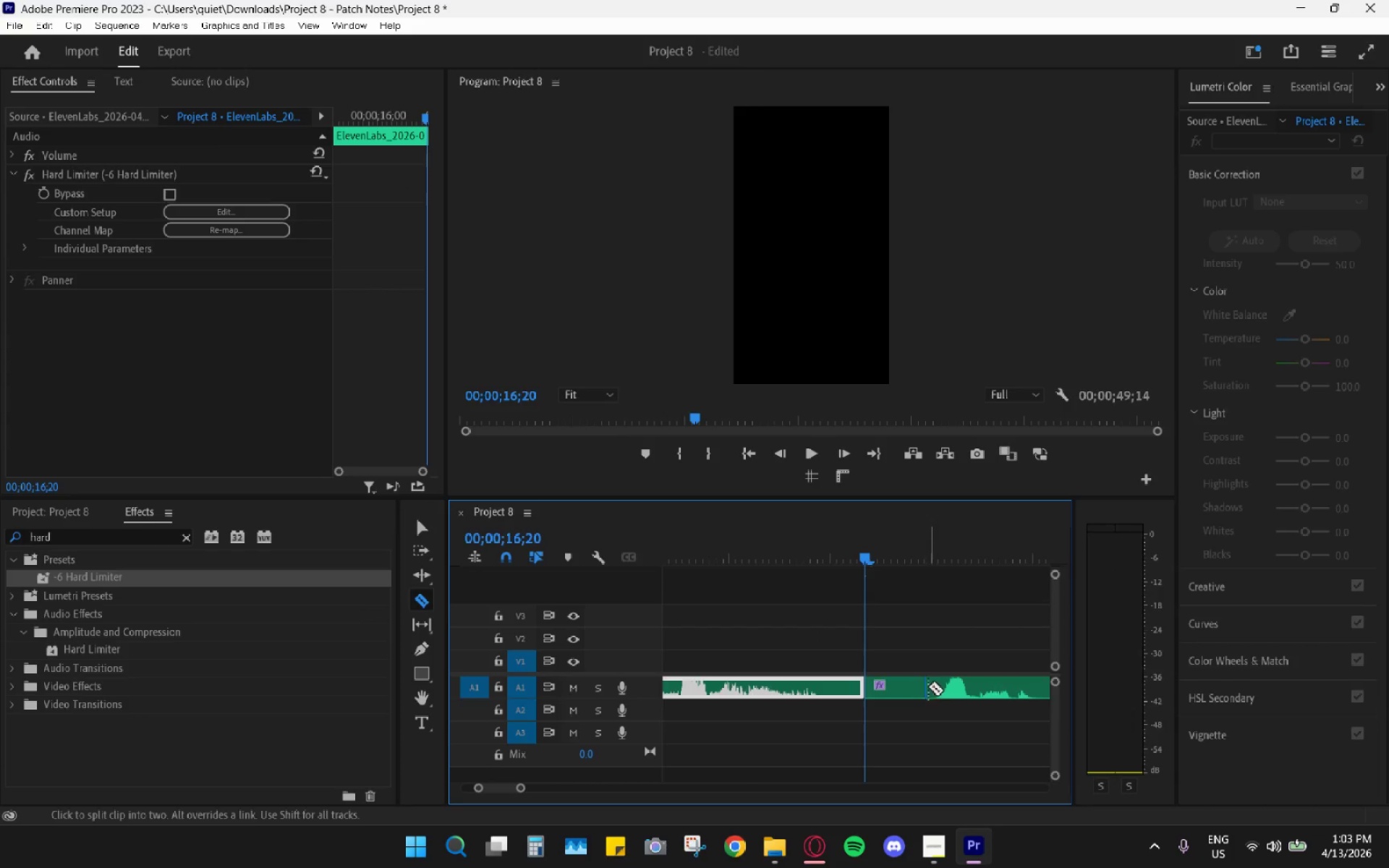 
left_click([932, 691])
 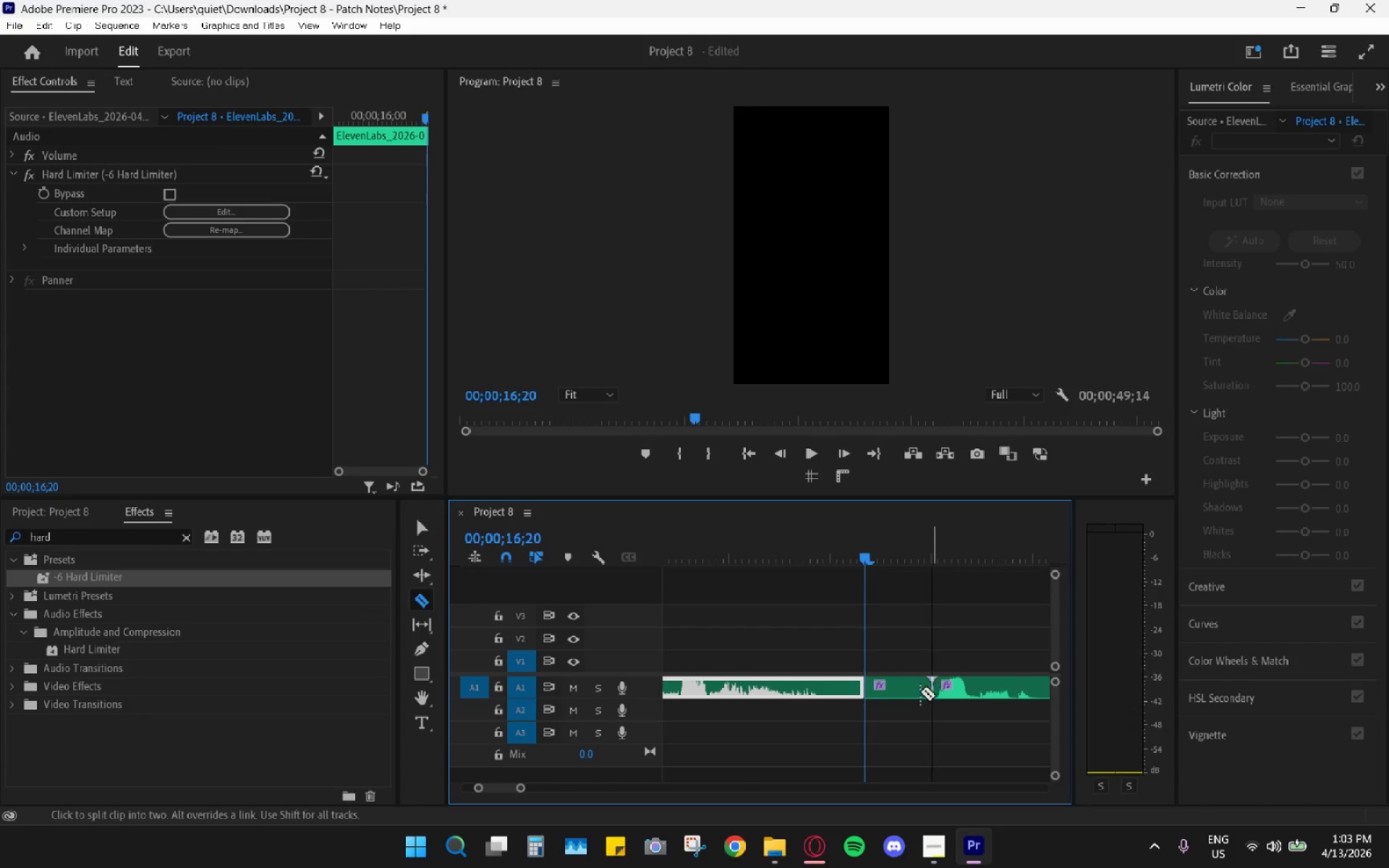 
key(V)
 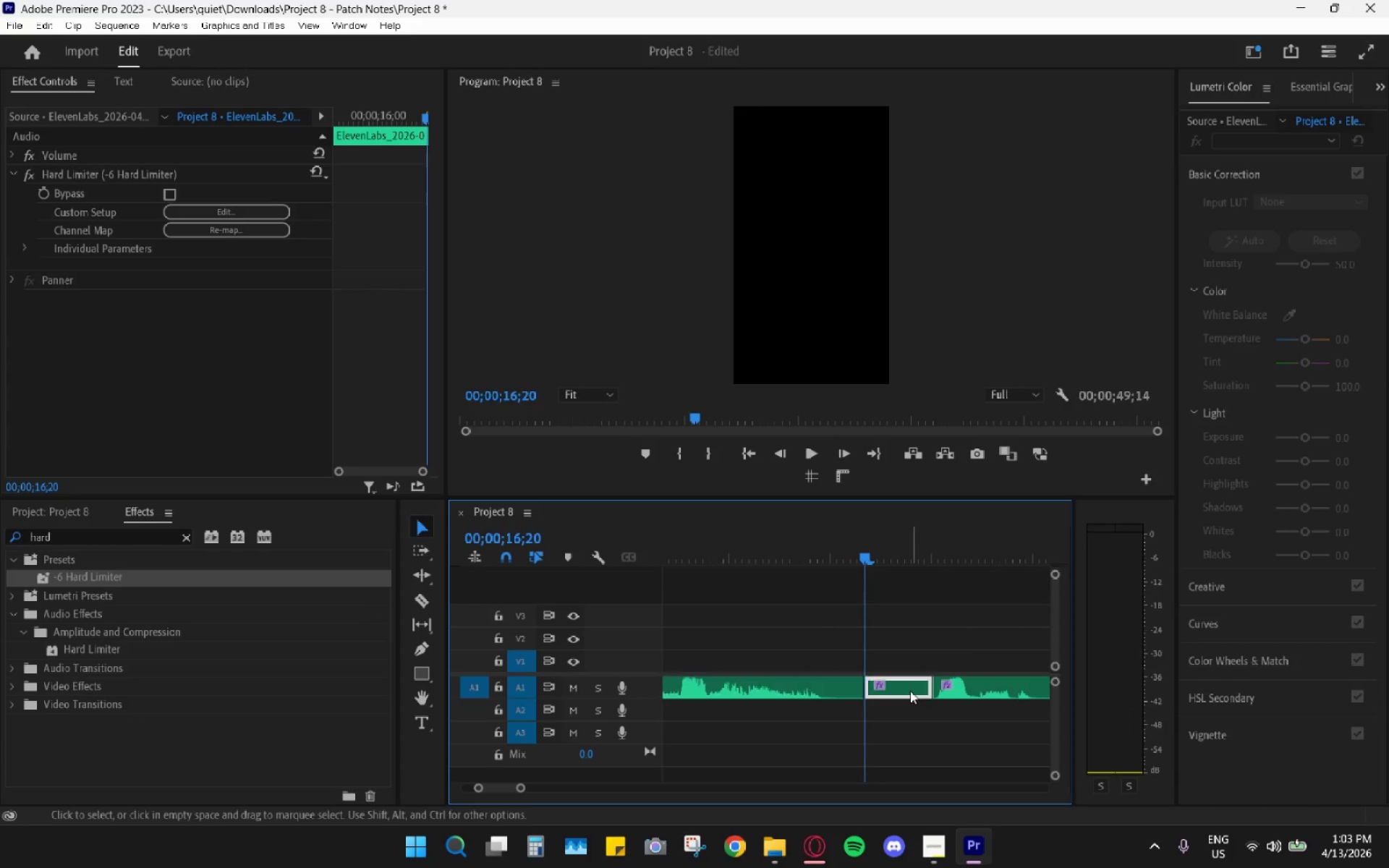 
double_click([910, 691])
 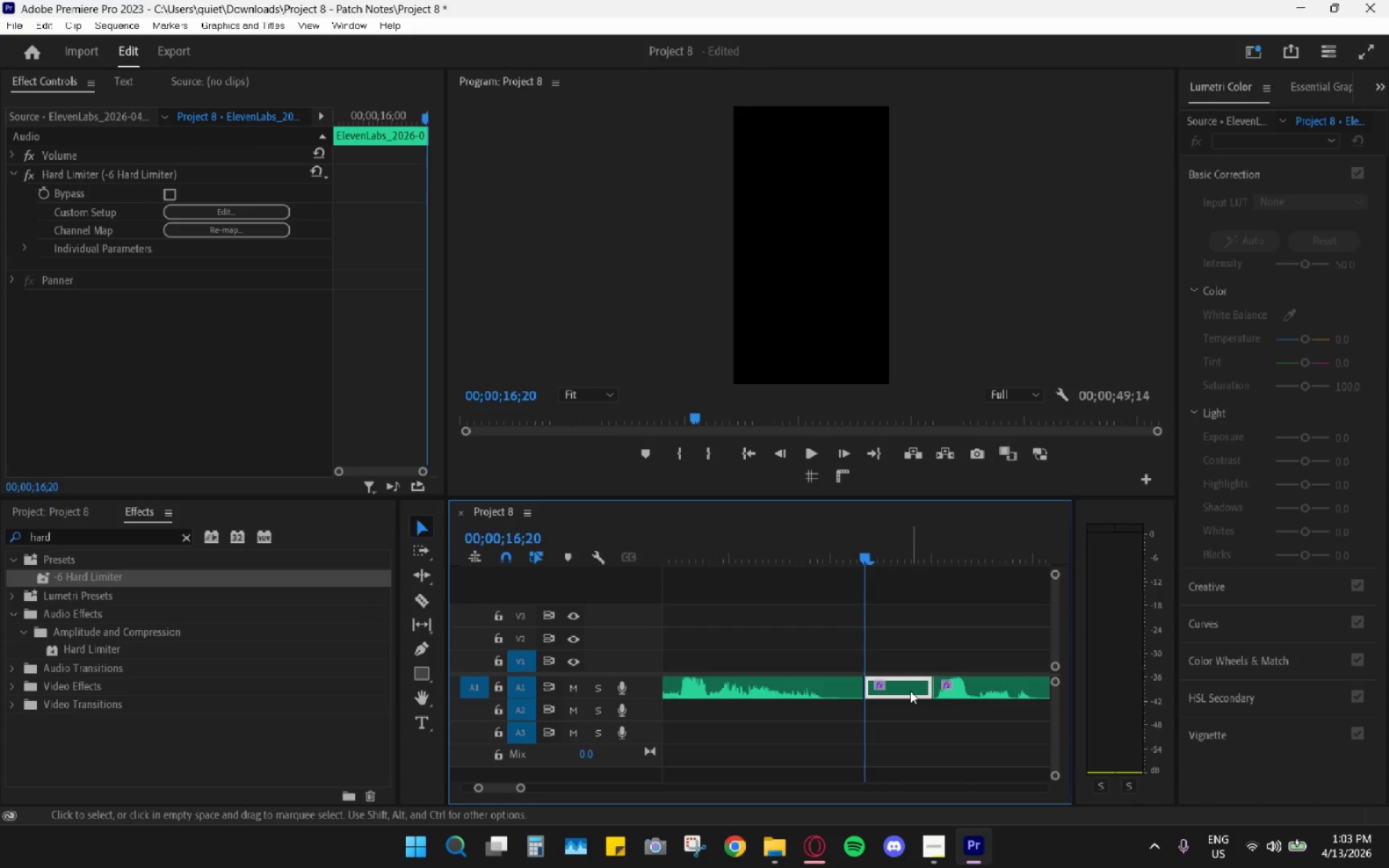 
key(H)
 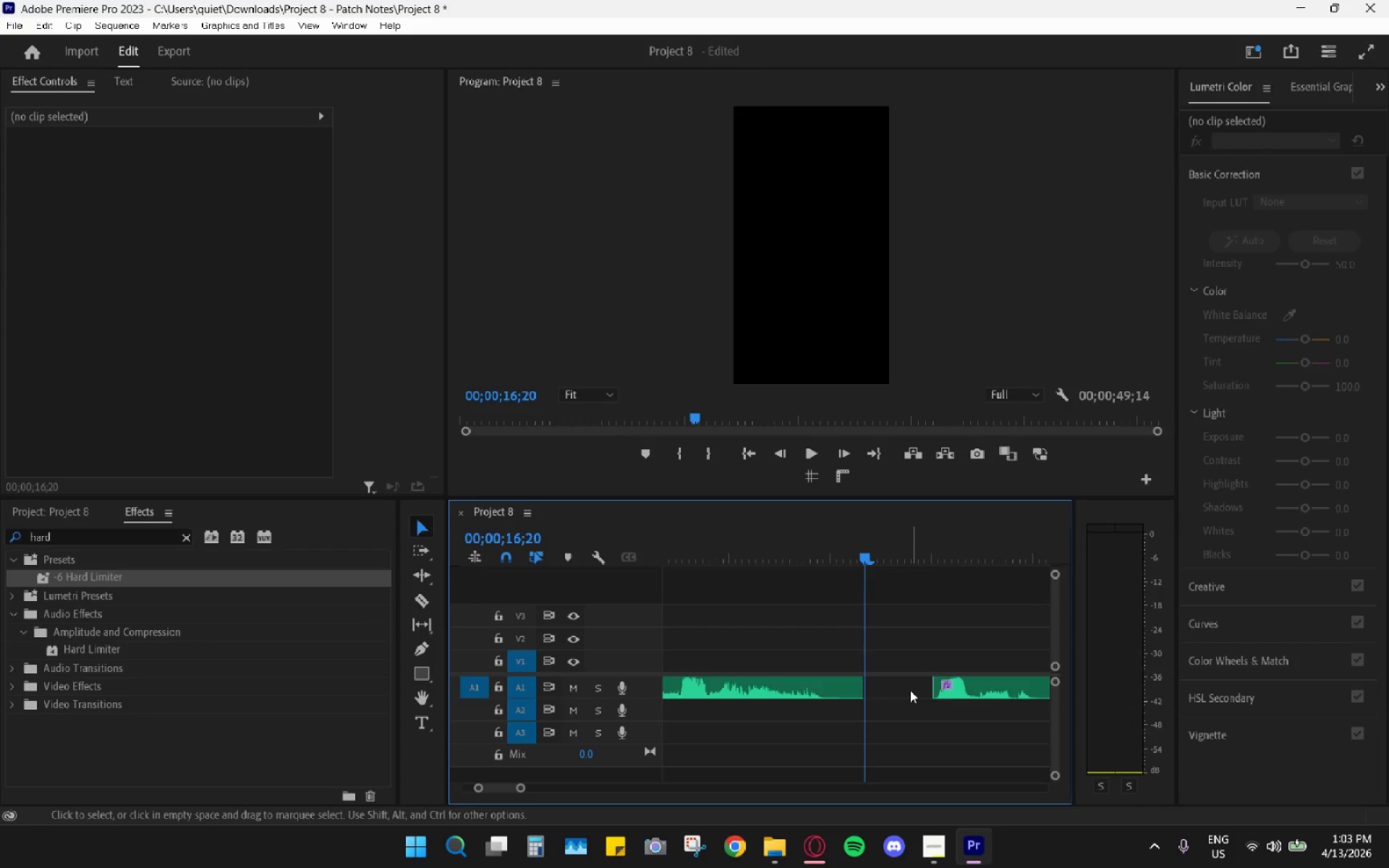 
triple_click([910, 690])
 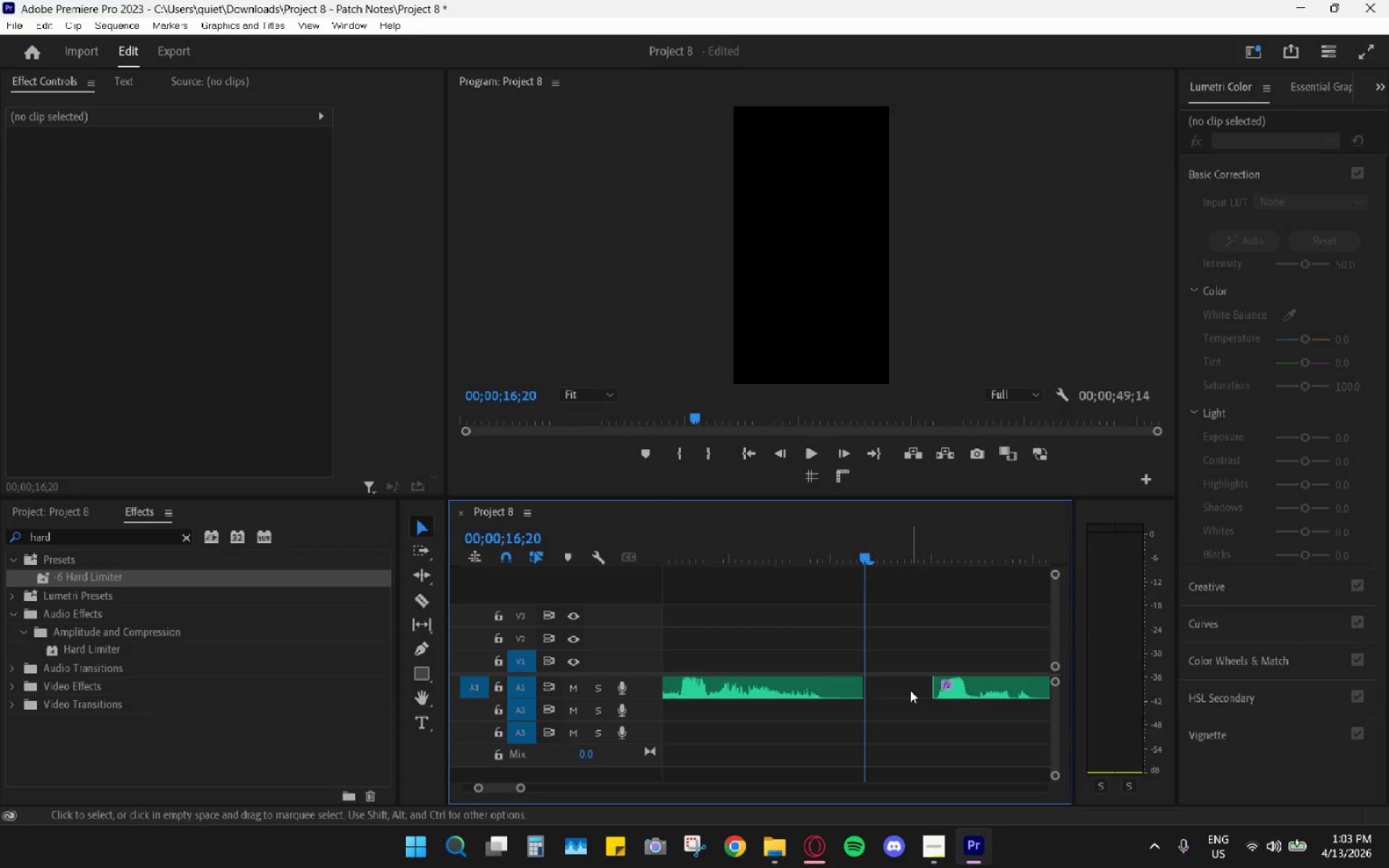 
type(hh)
 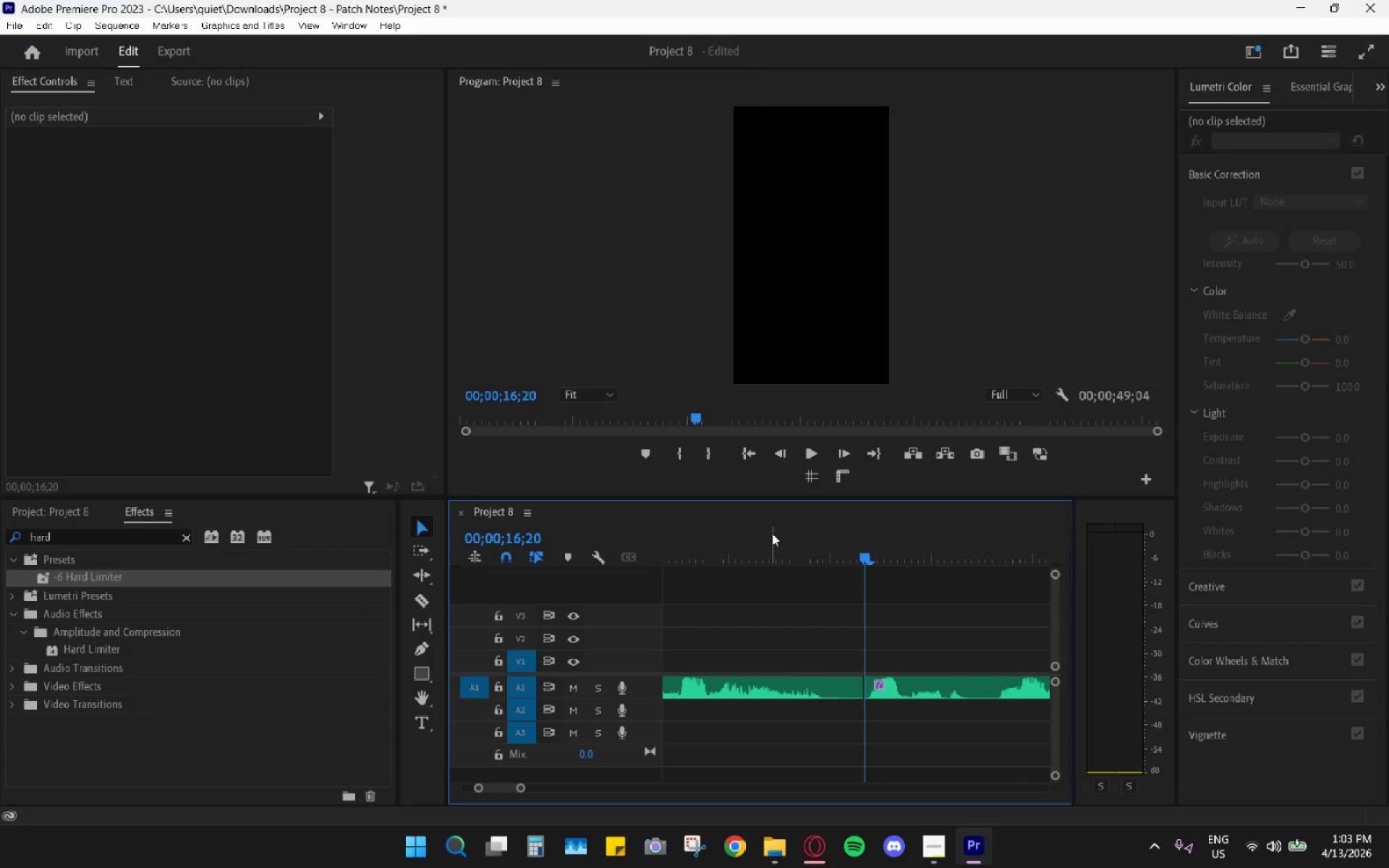 
double_click([748, 536])
 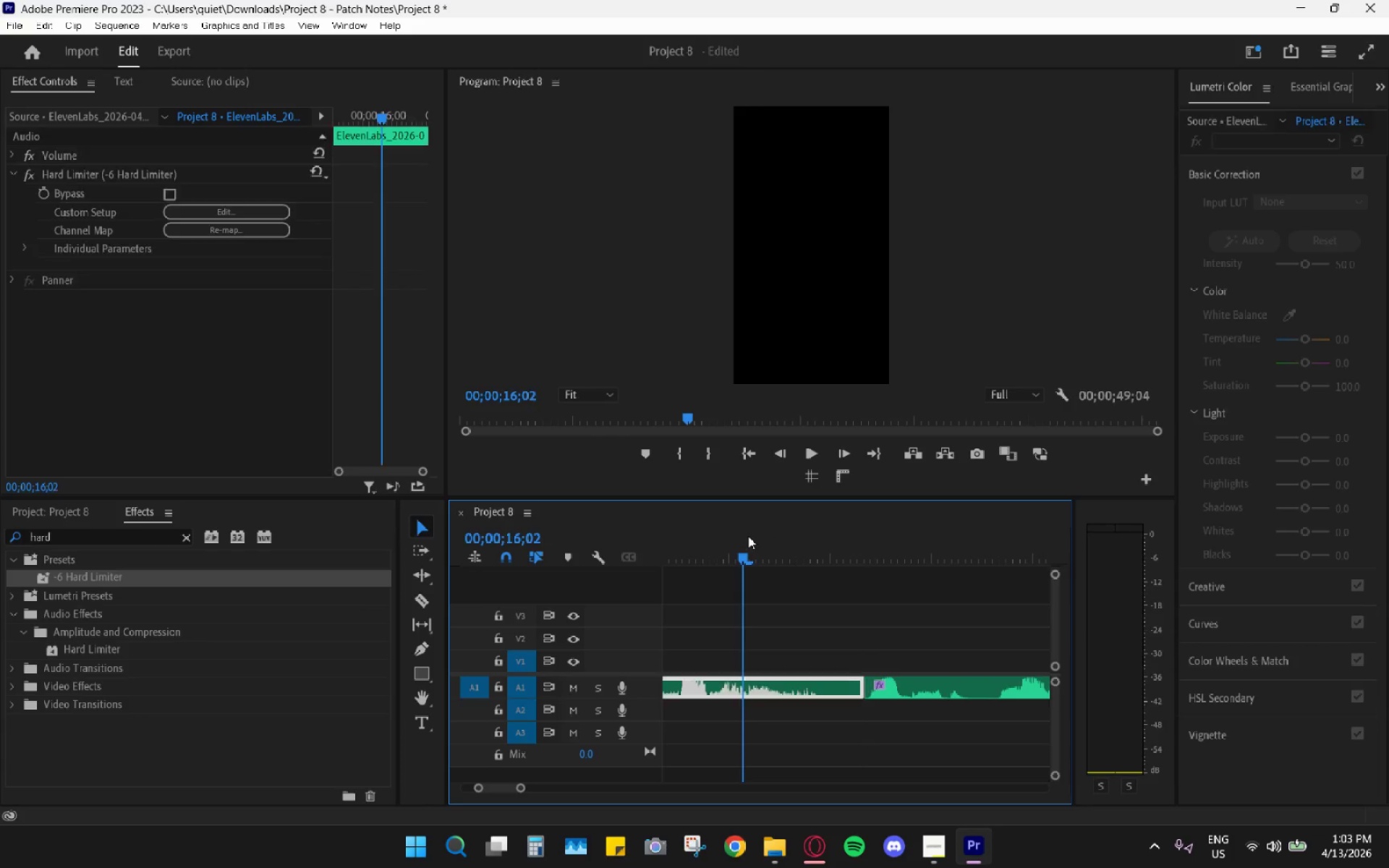 
key(Space)
 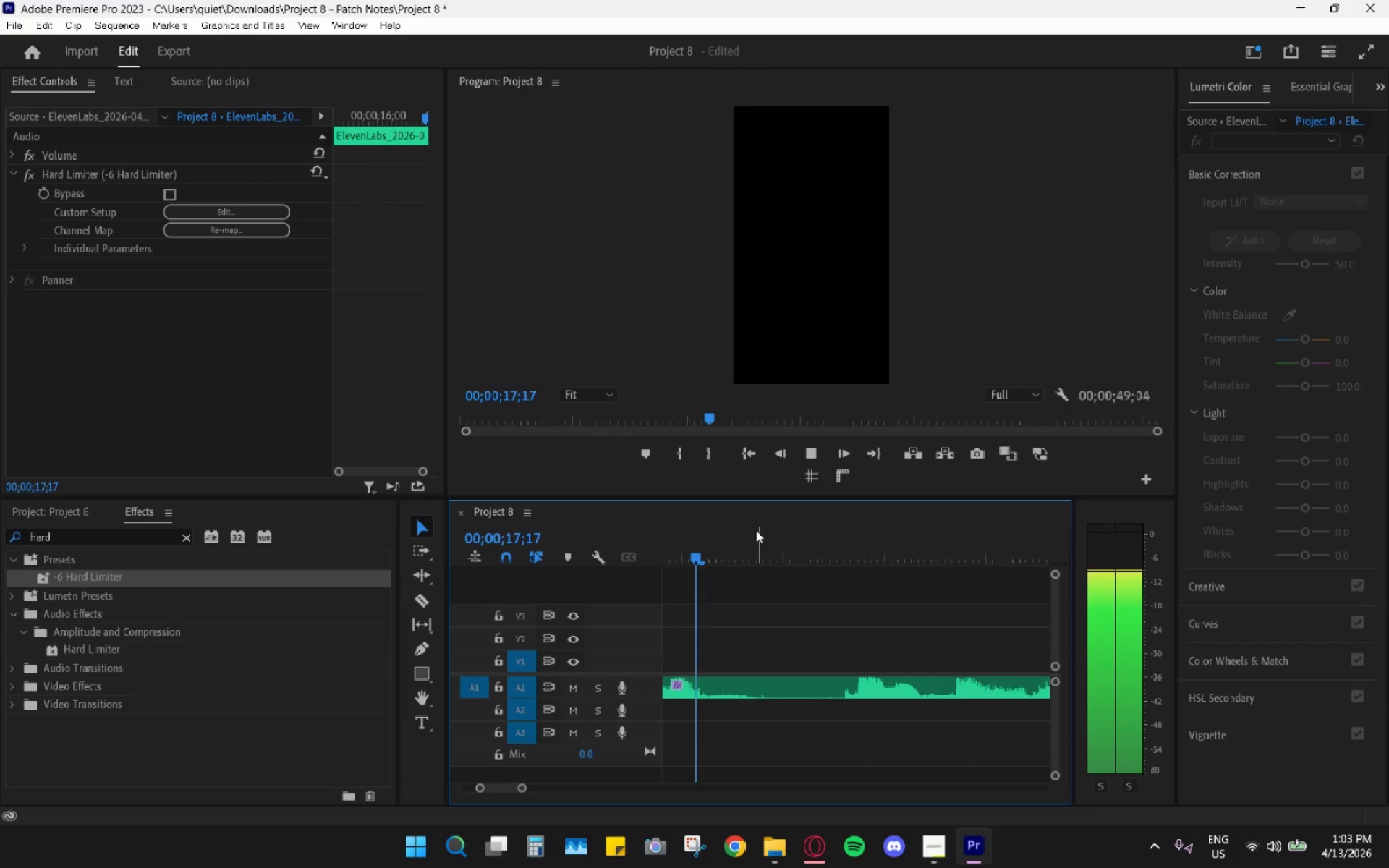 
key(Space)
 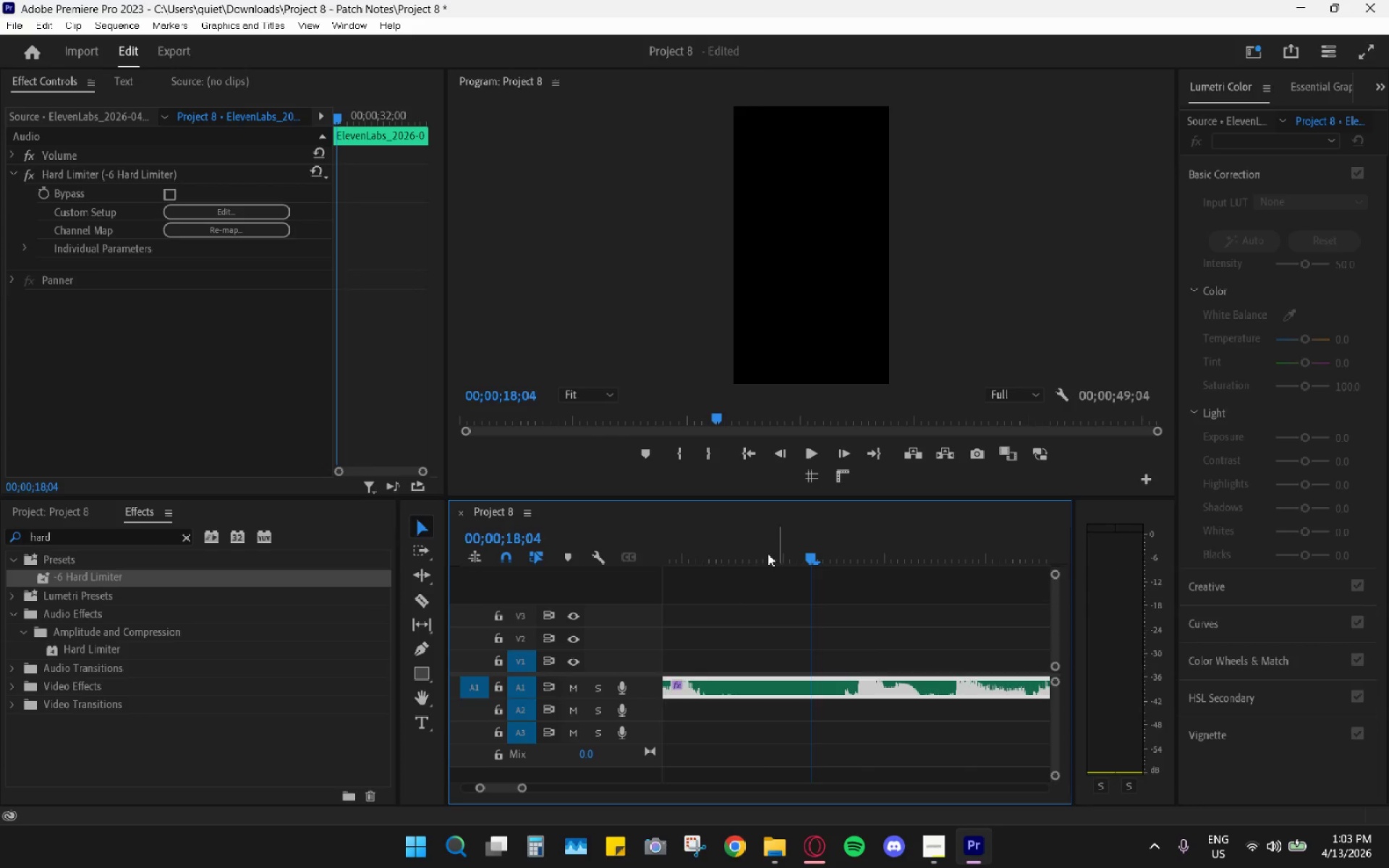 
left_click_drag(start_coordinate=[731, 551], to_coordinate=[693, 561])
 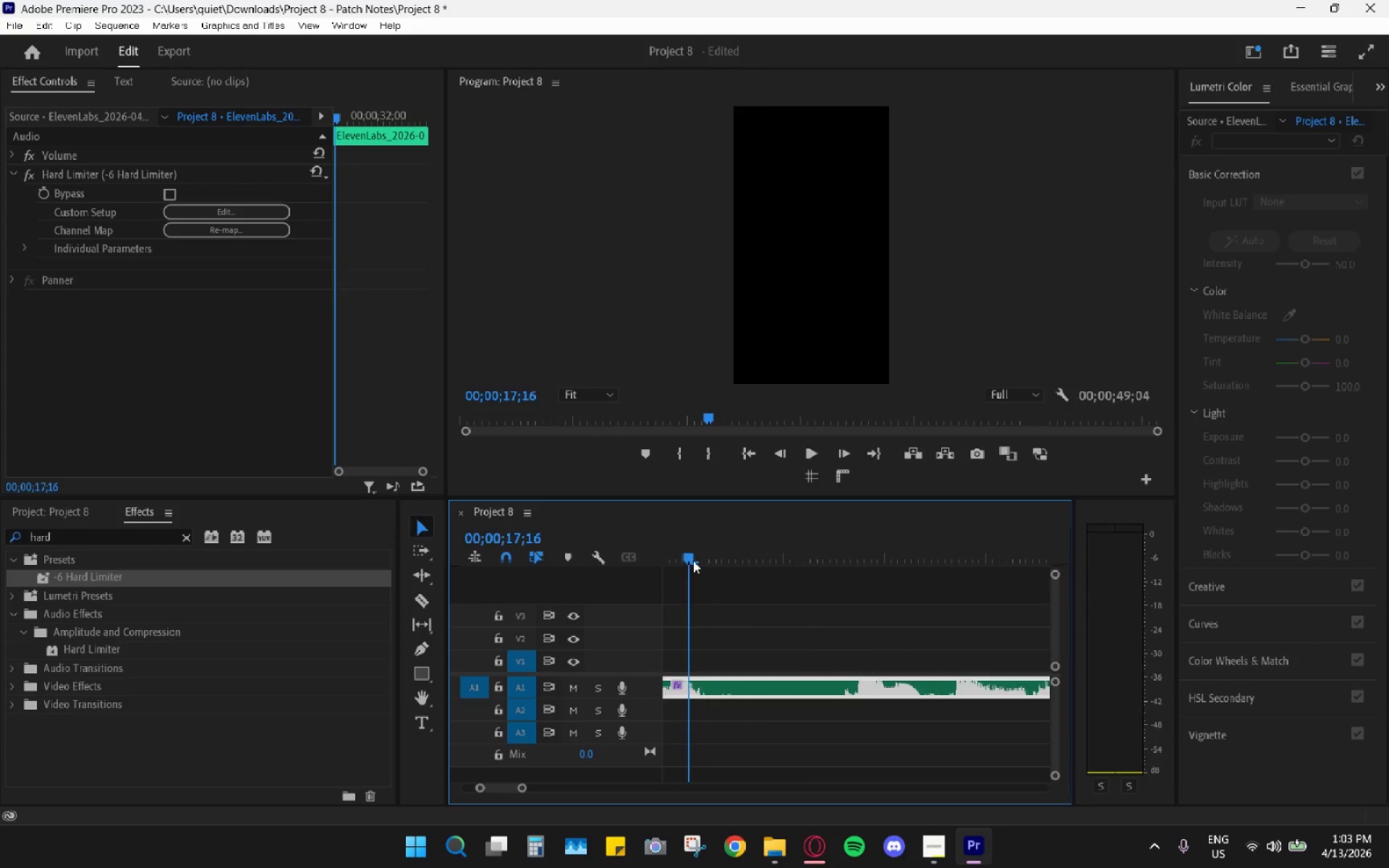 
key(Space)
 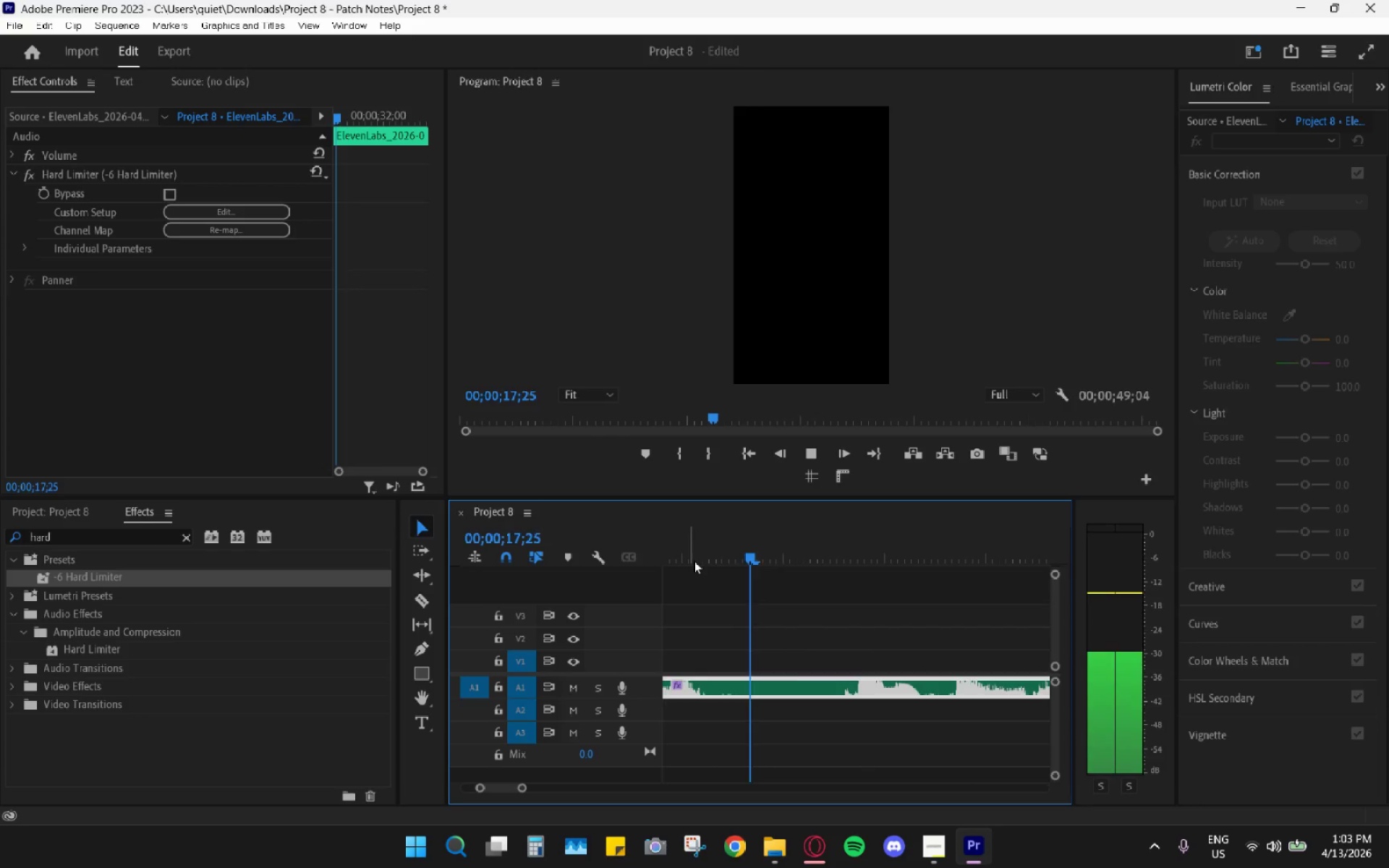 
key(Space)
 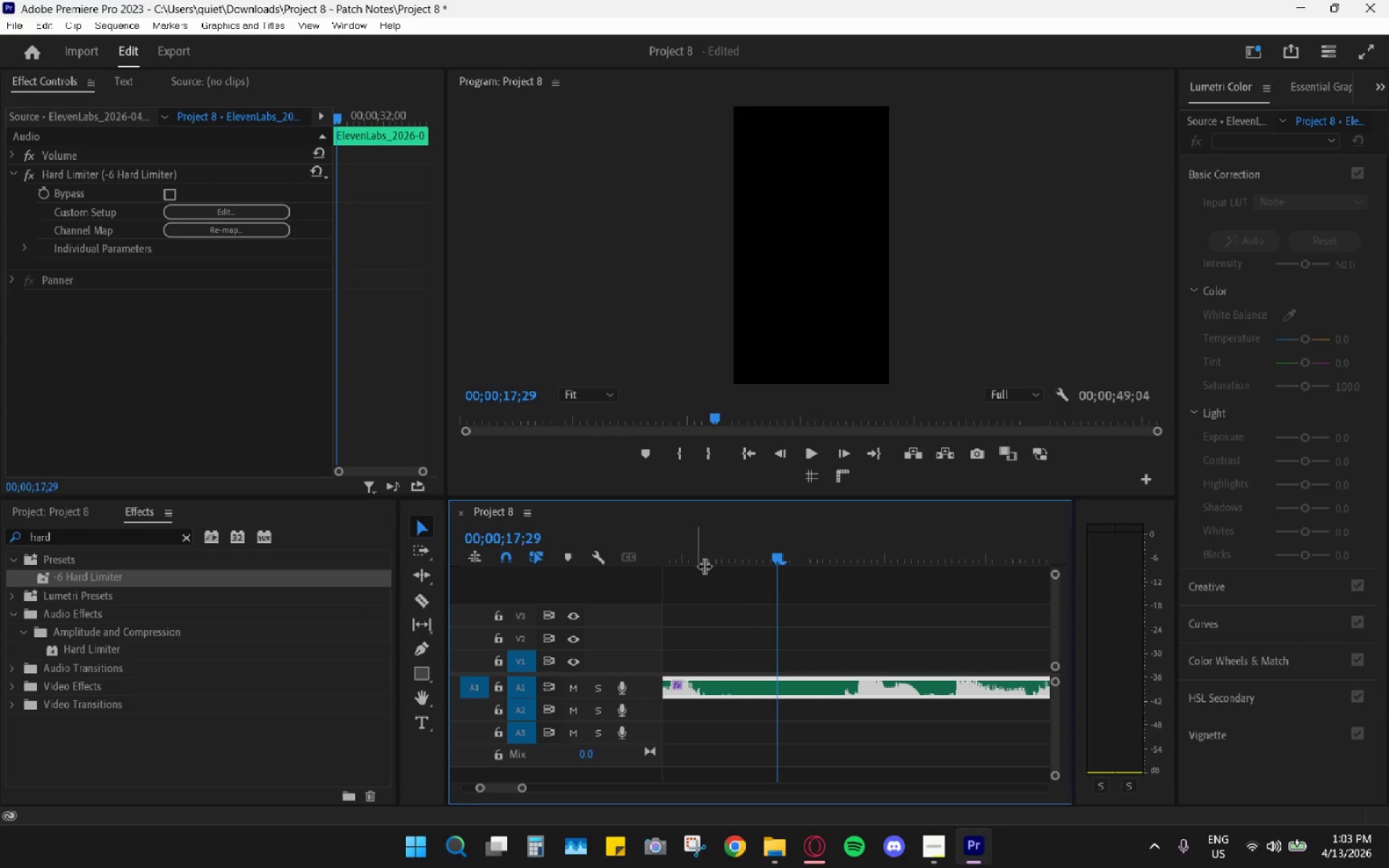 
key(Space)
 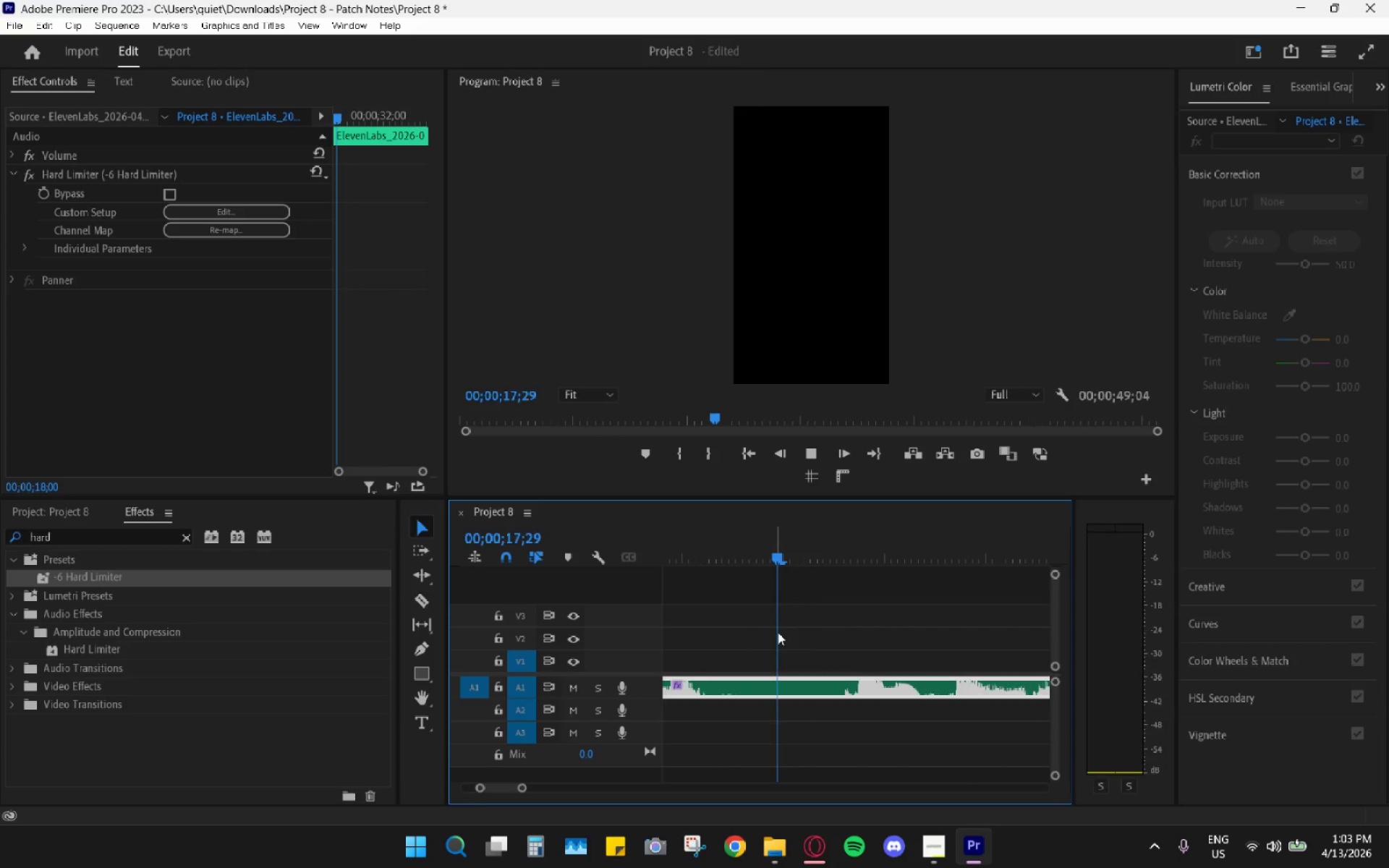 
key(Space)
 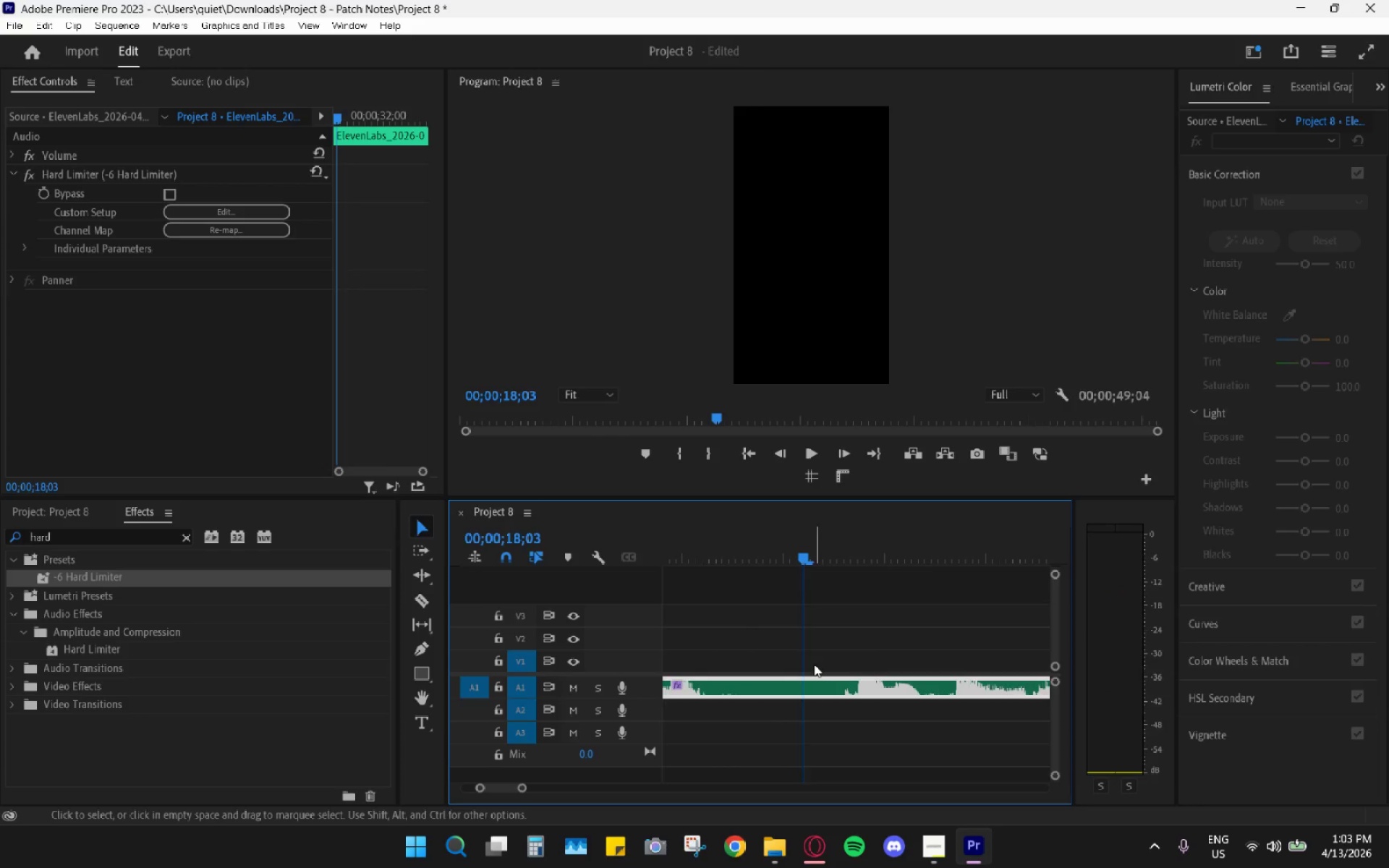 
left_click([849, 775])
 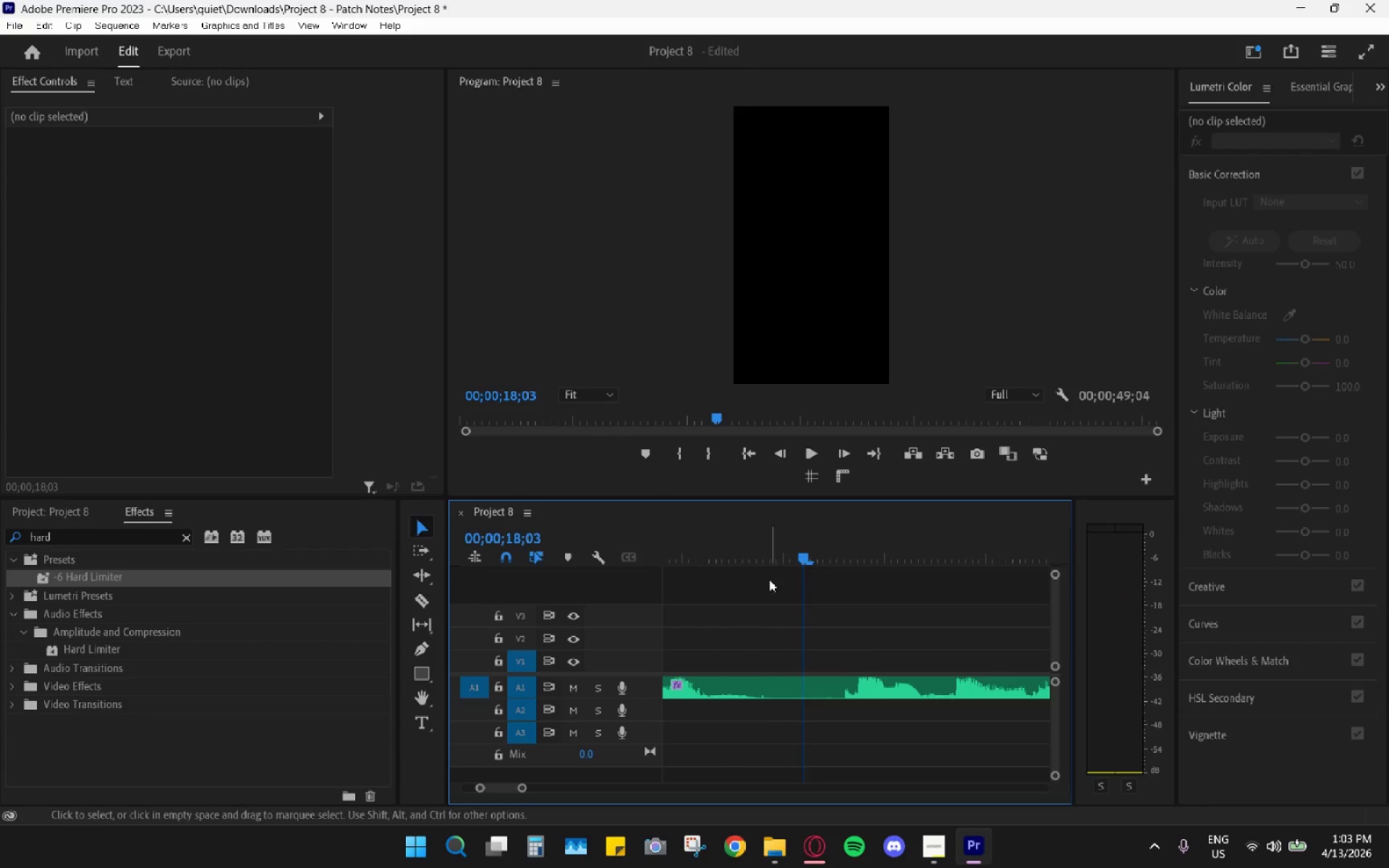 
left_click_drag(start_coordinate=[724, 544], to_coordinate=[694, 556])
 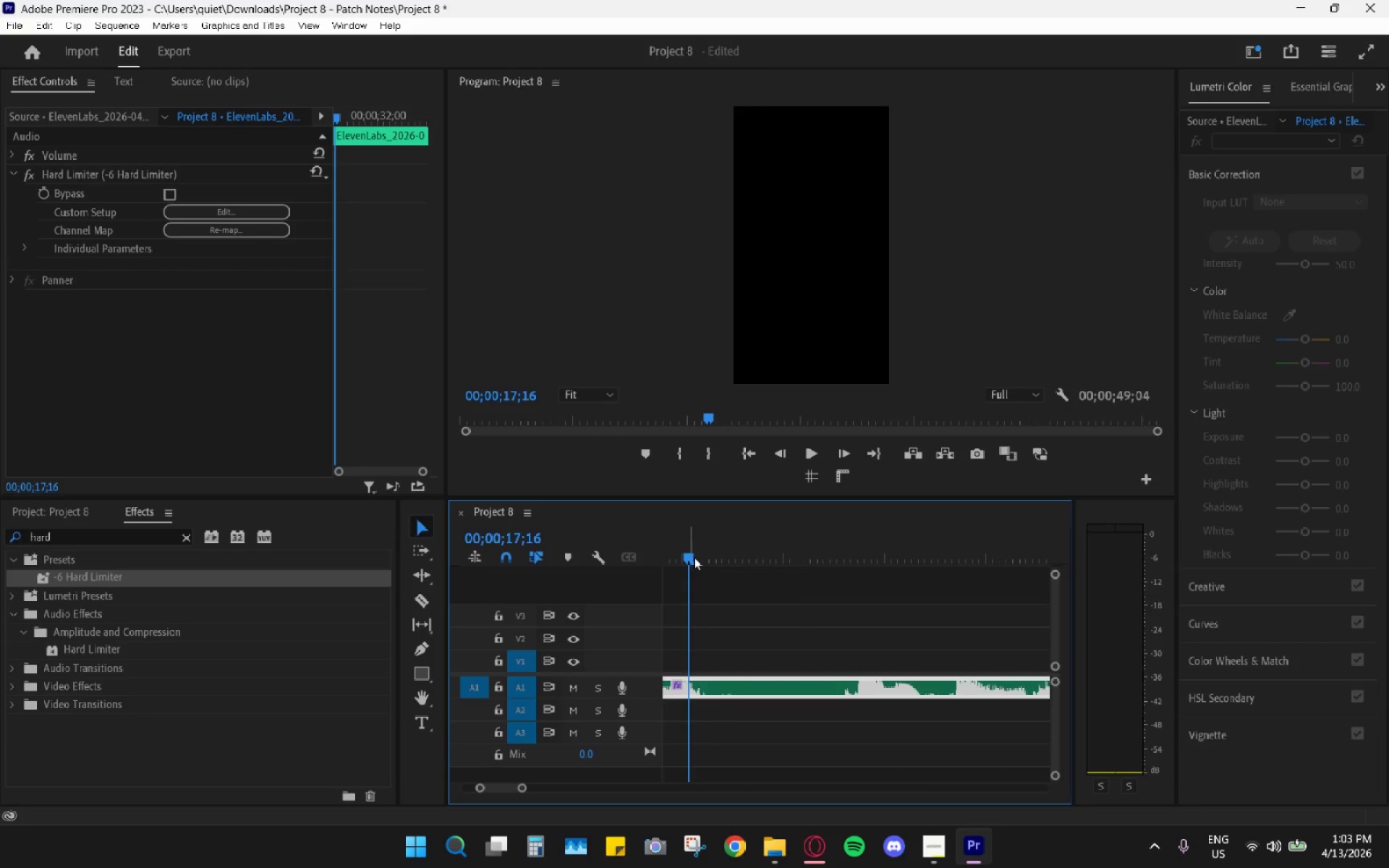 
key(Space)
 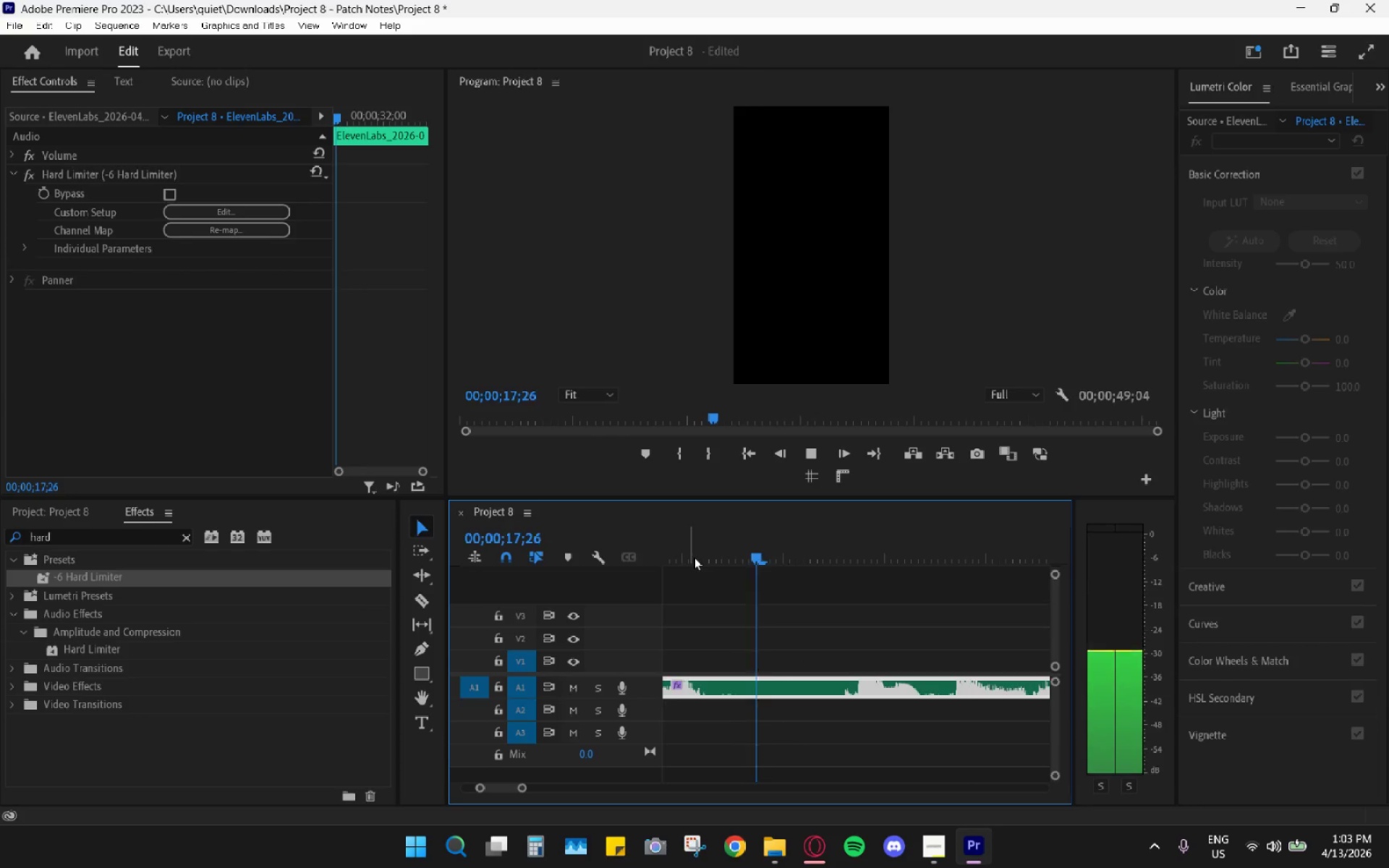 
key(Space)
 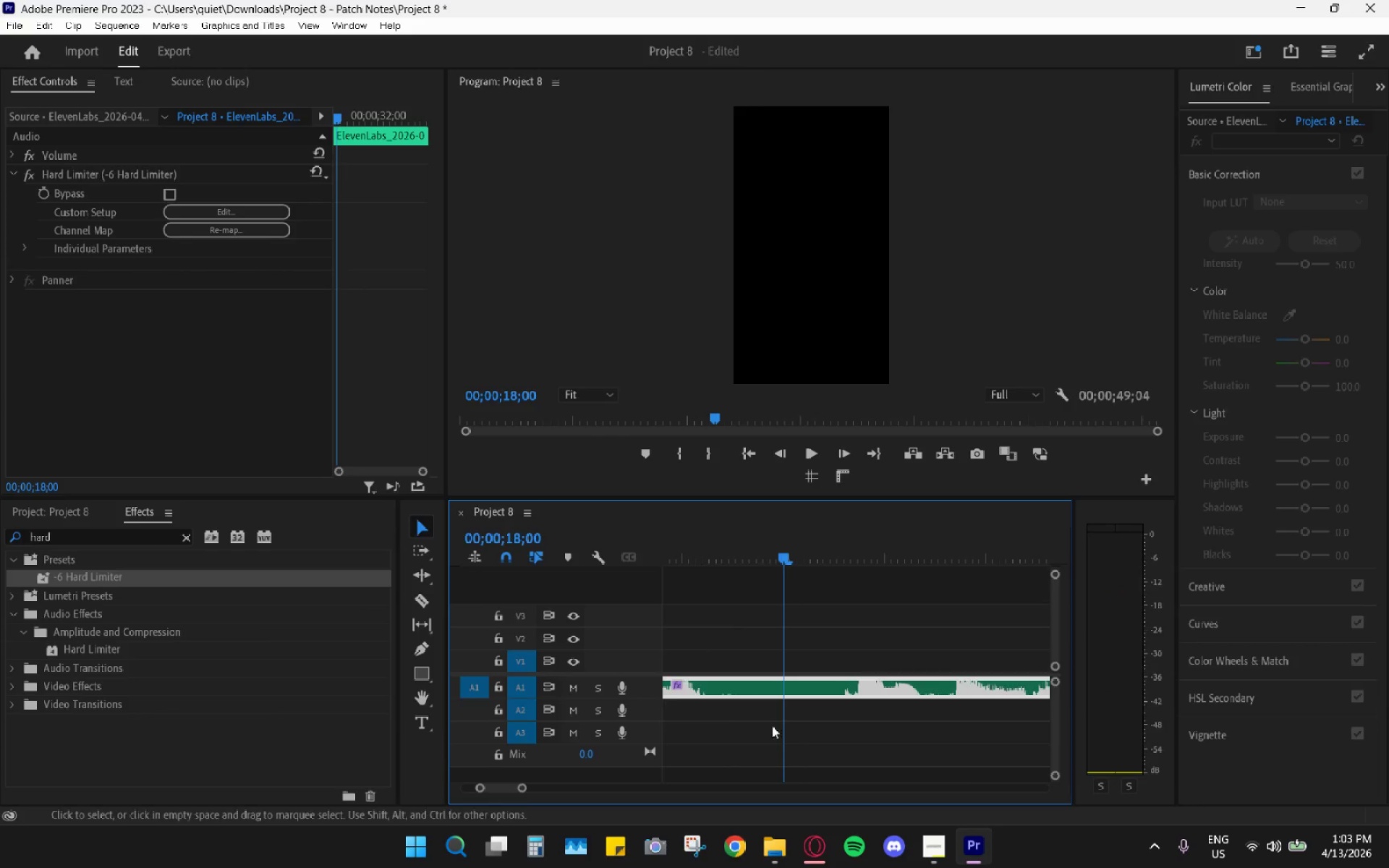 
left_click_drag(start_coordinate=[781, 740], to_coordinate=[784, 745])
 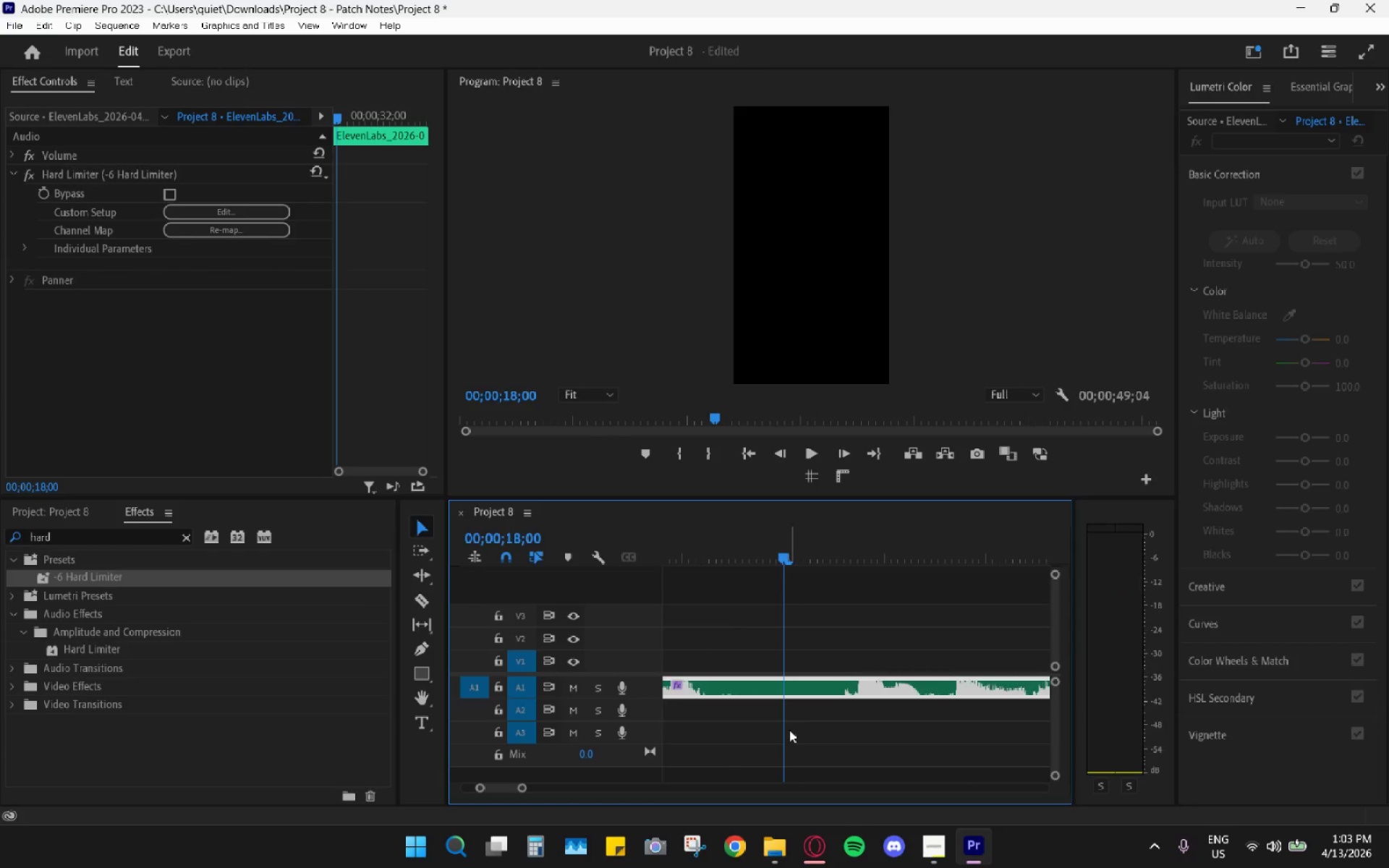 
left_click_drag(start_coordinate=[857, 827], to_coordinate=[852, 817])
 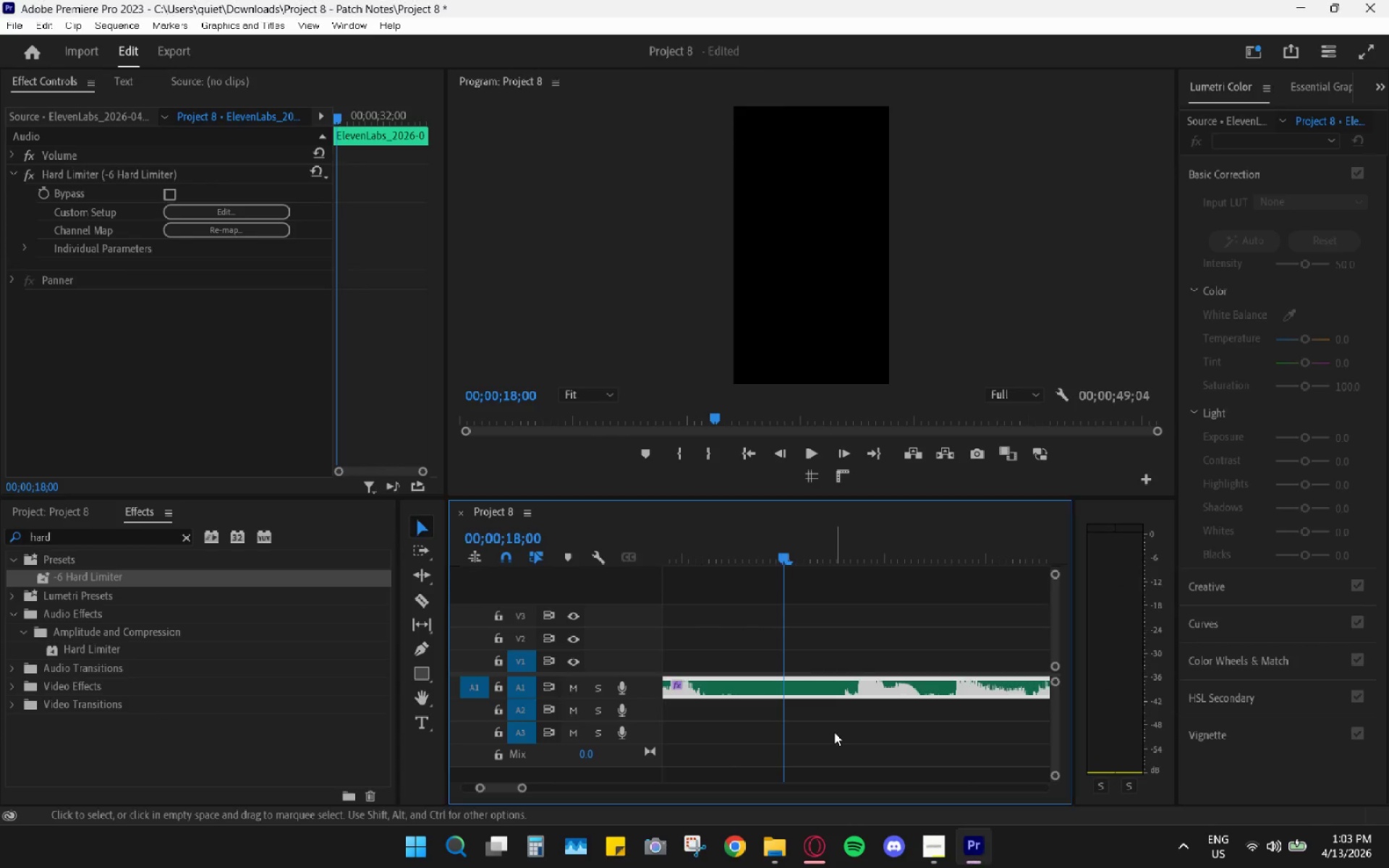 
triple_click([834, 732])
 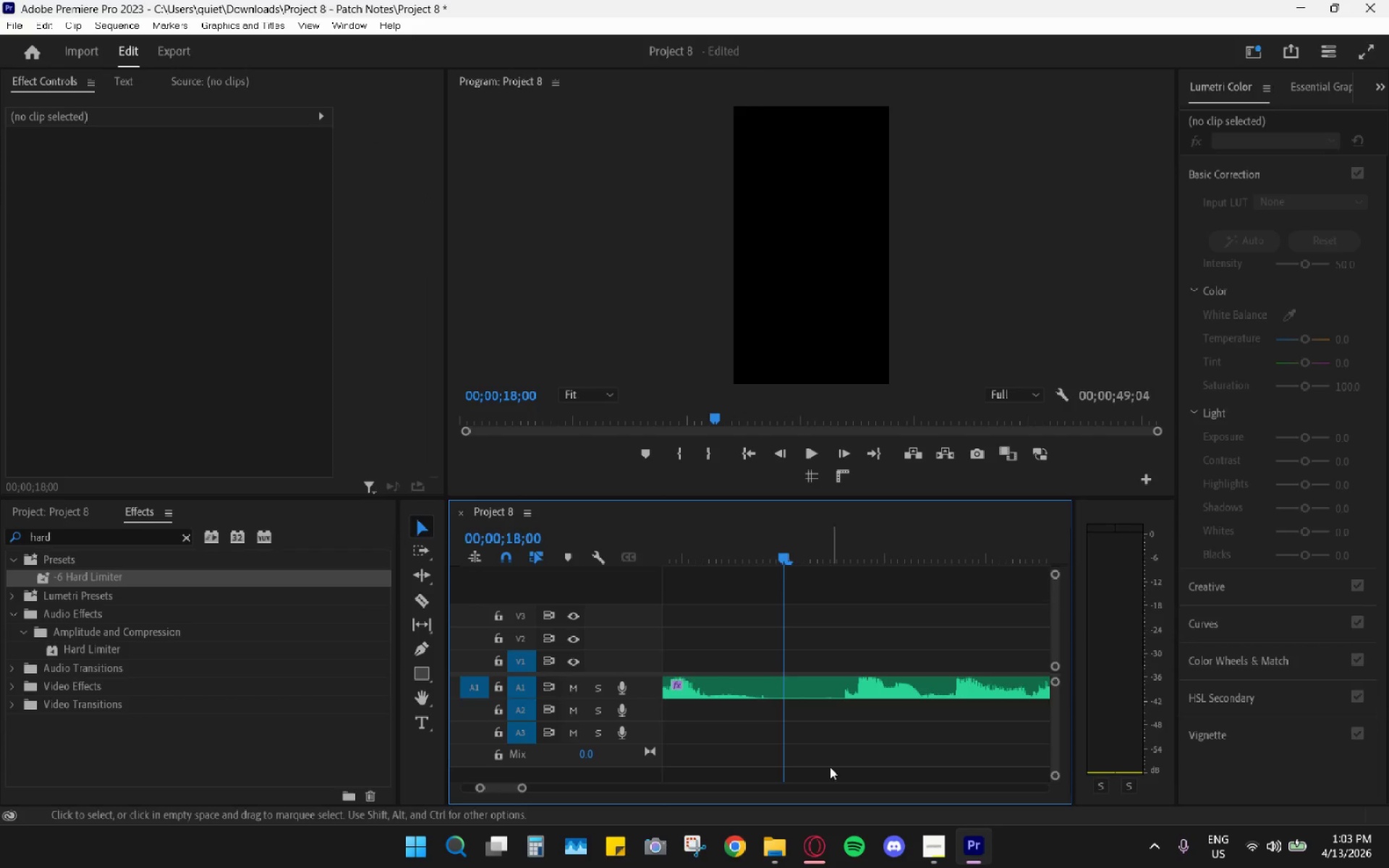 
key(C)
 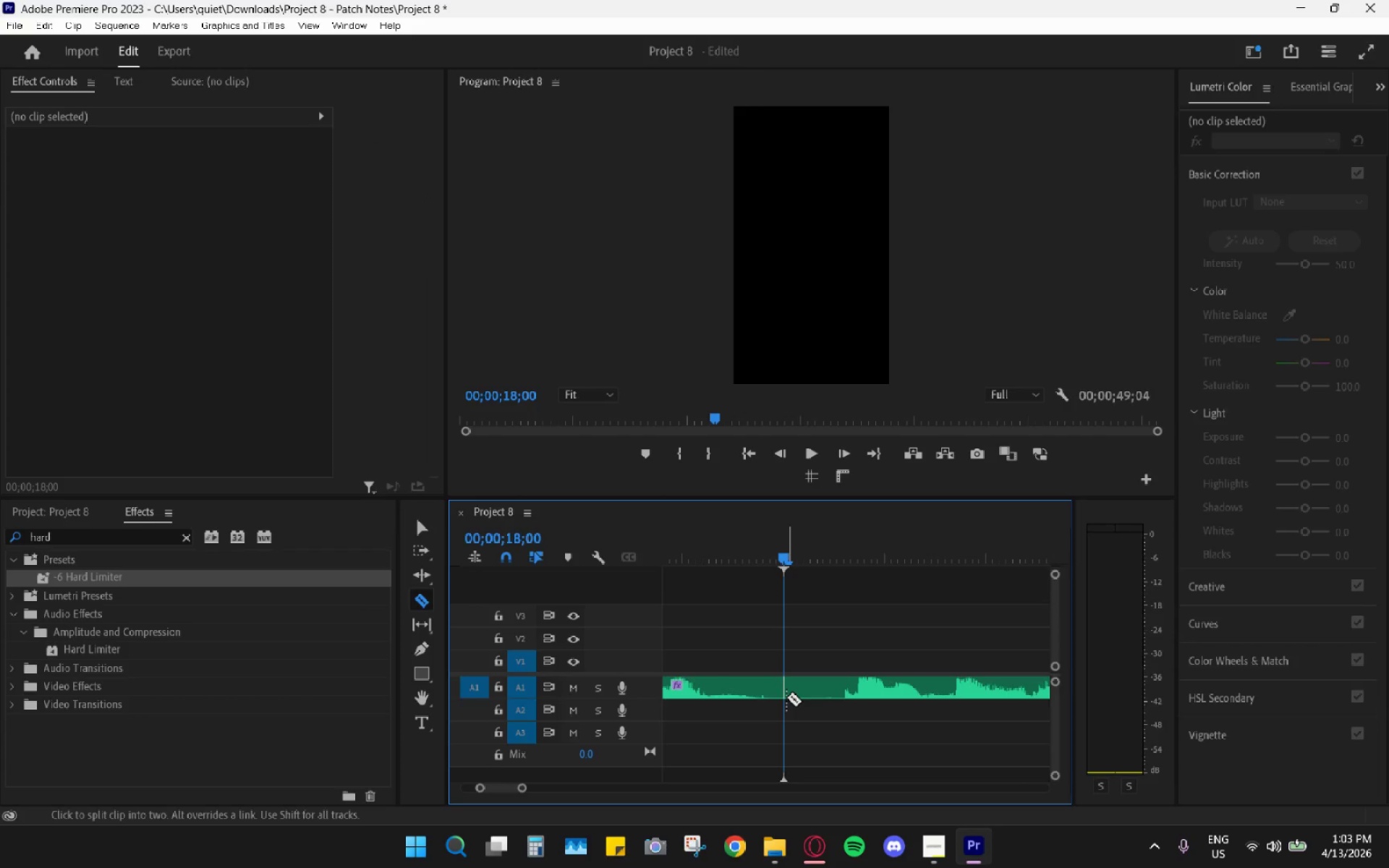 
left_click([786, 697])
 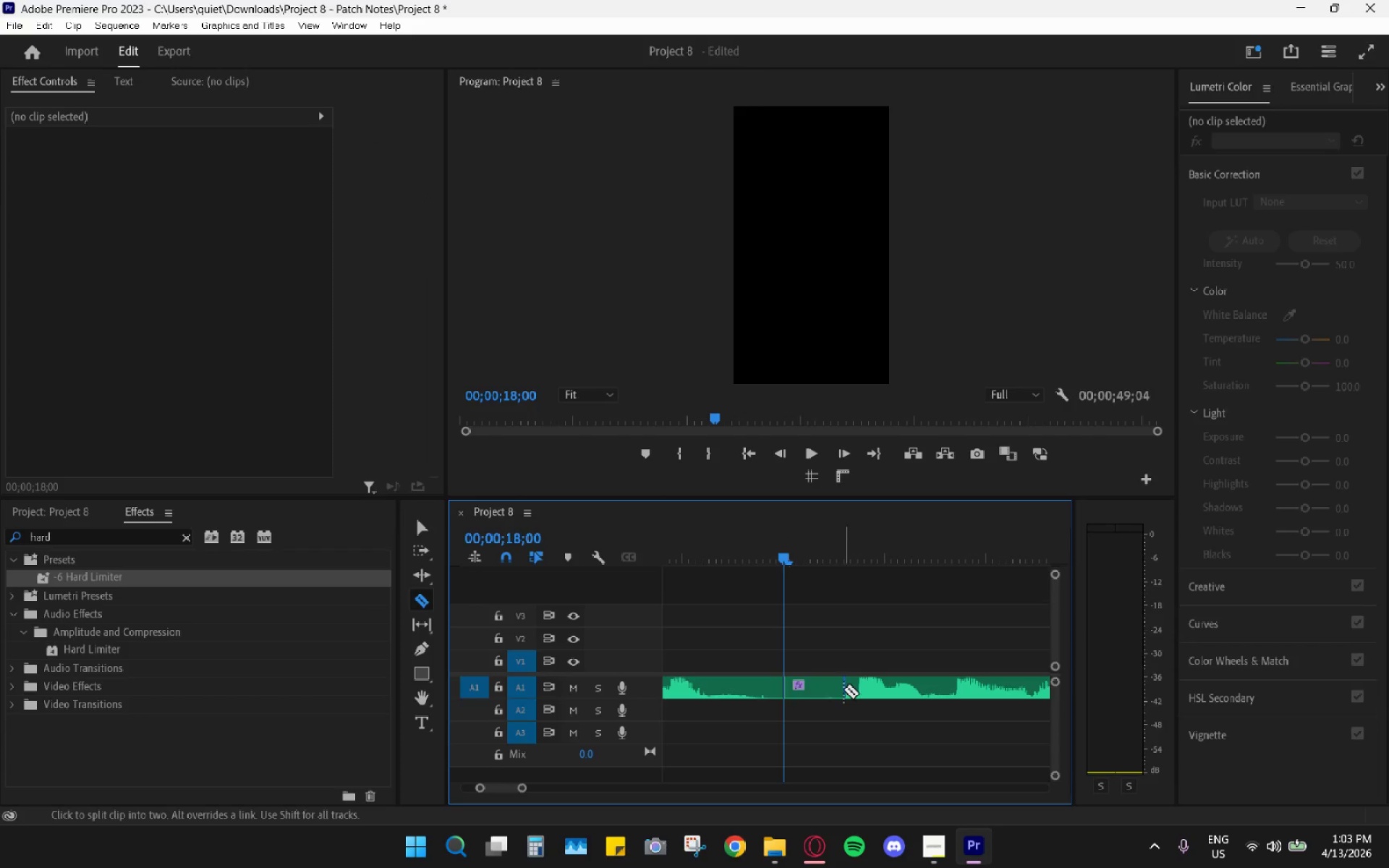 
left_click([839, 691])
 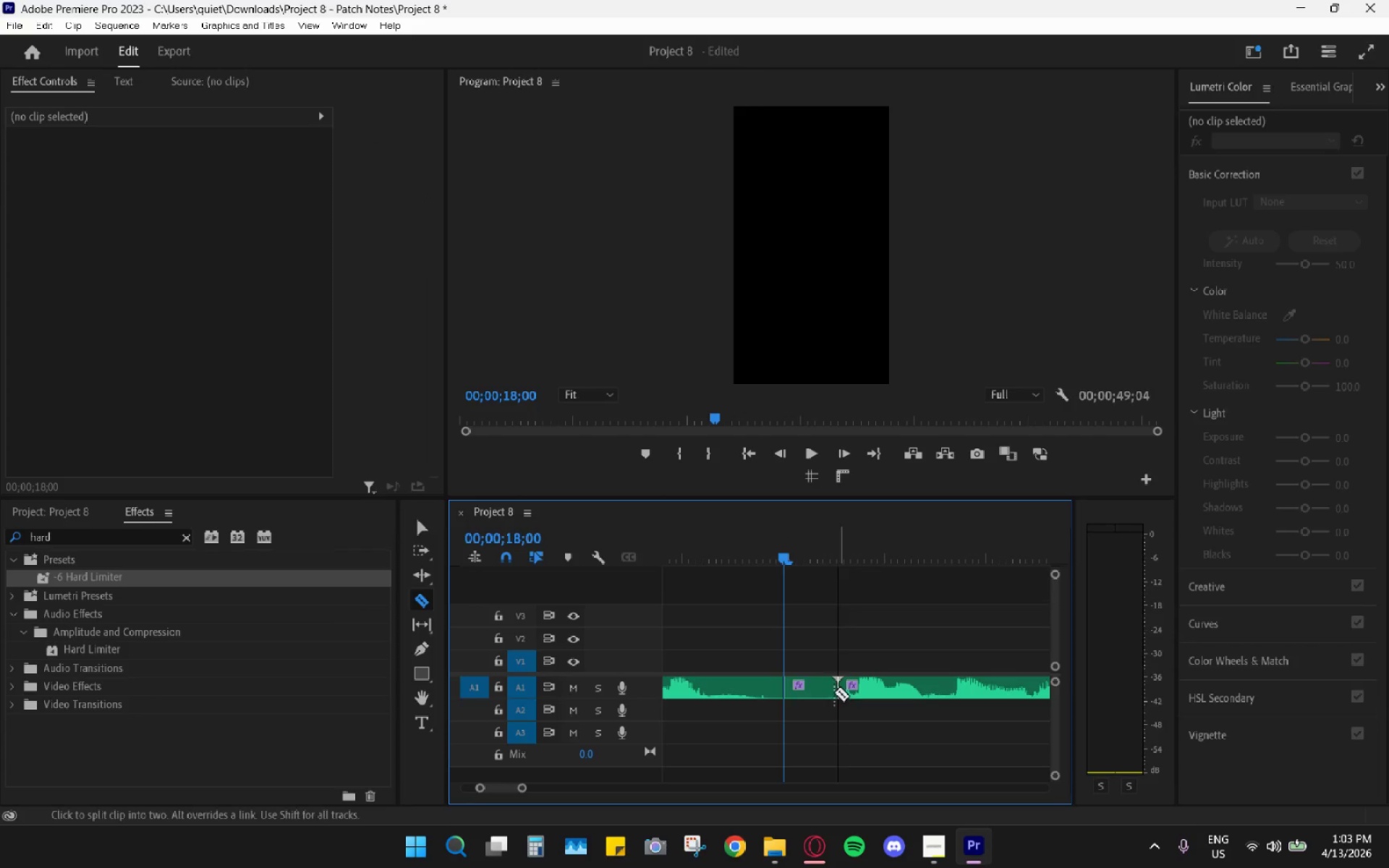 
type(vh)
 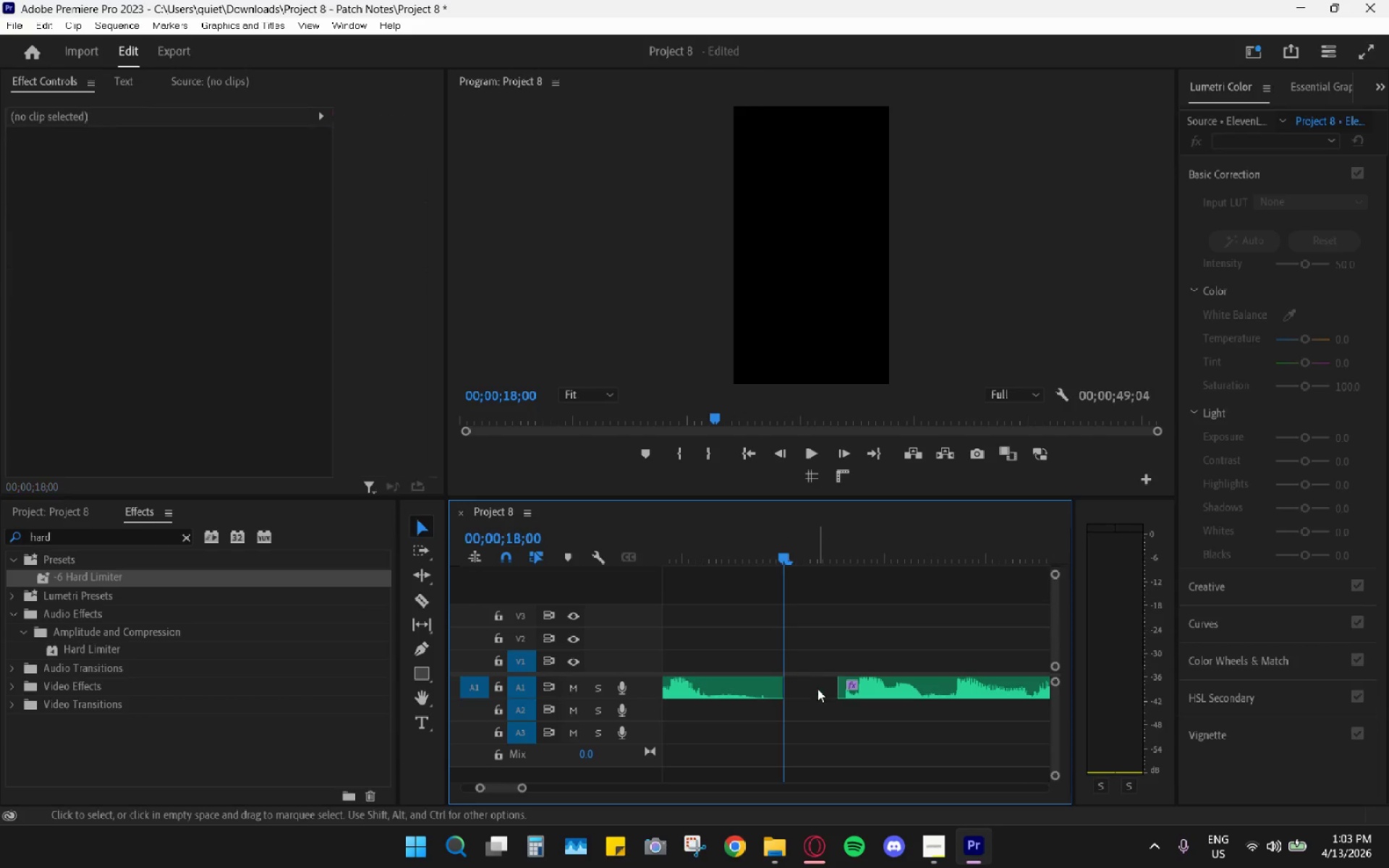 
left_click([817, 689])
 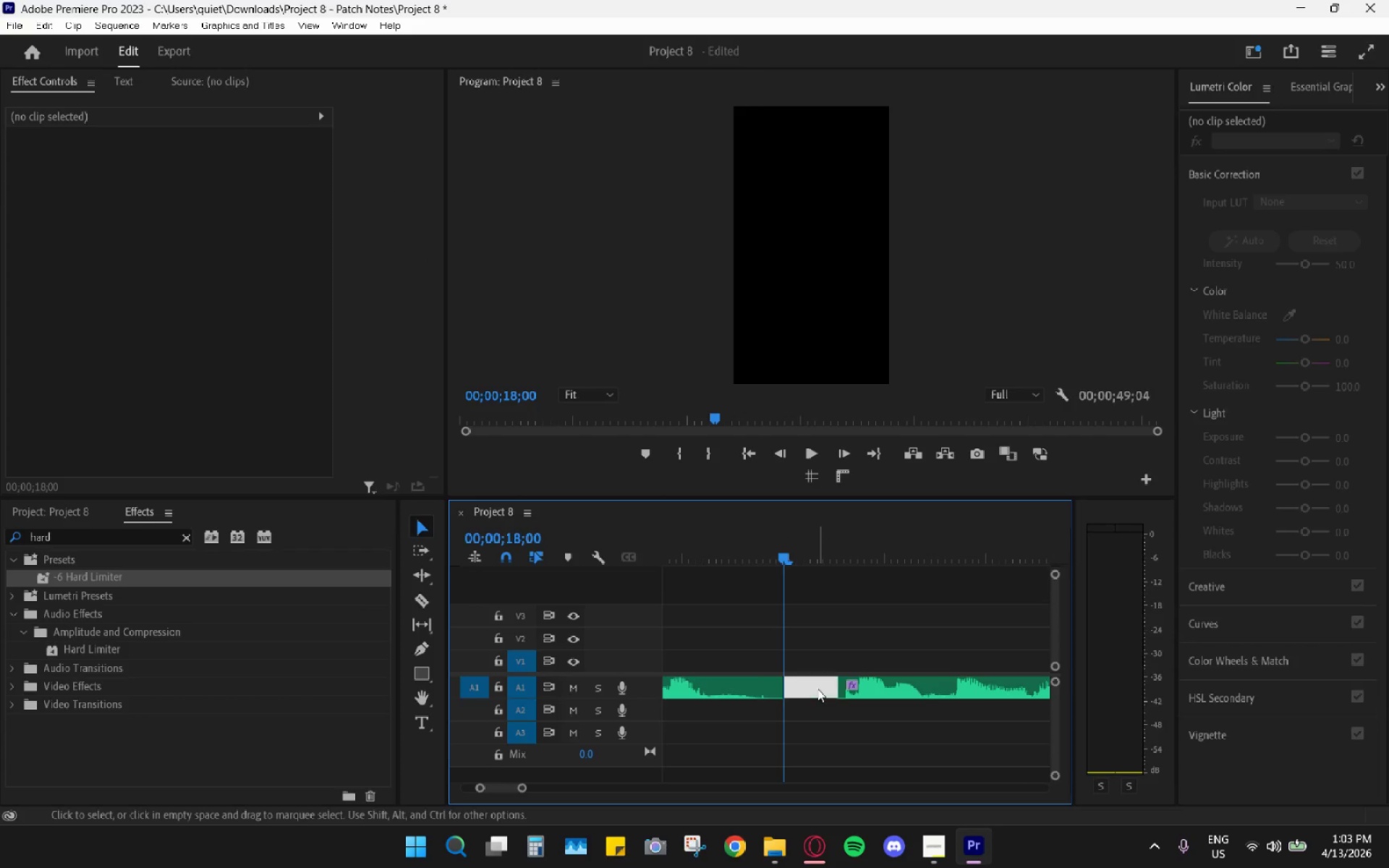 
key(H)
 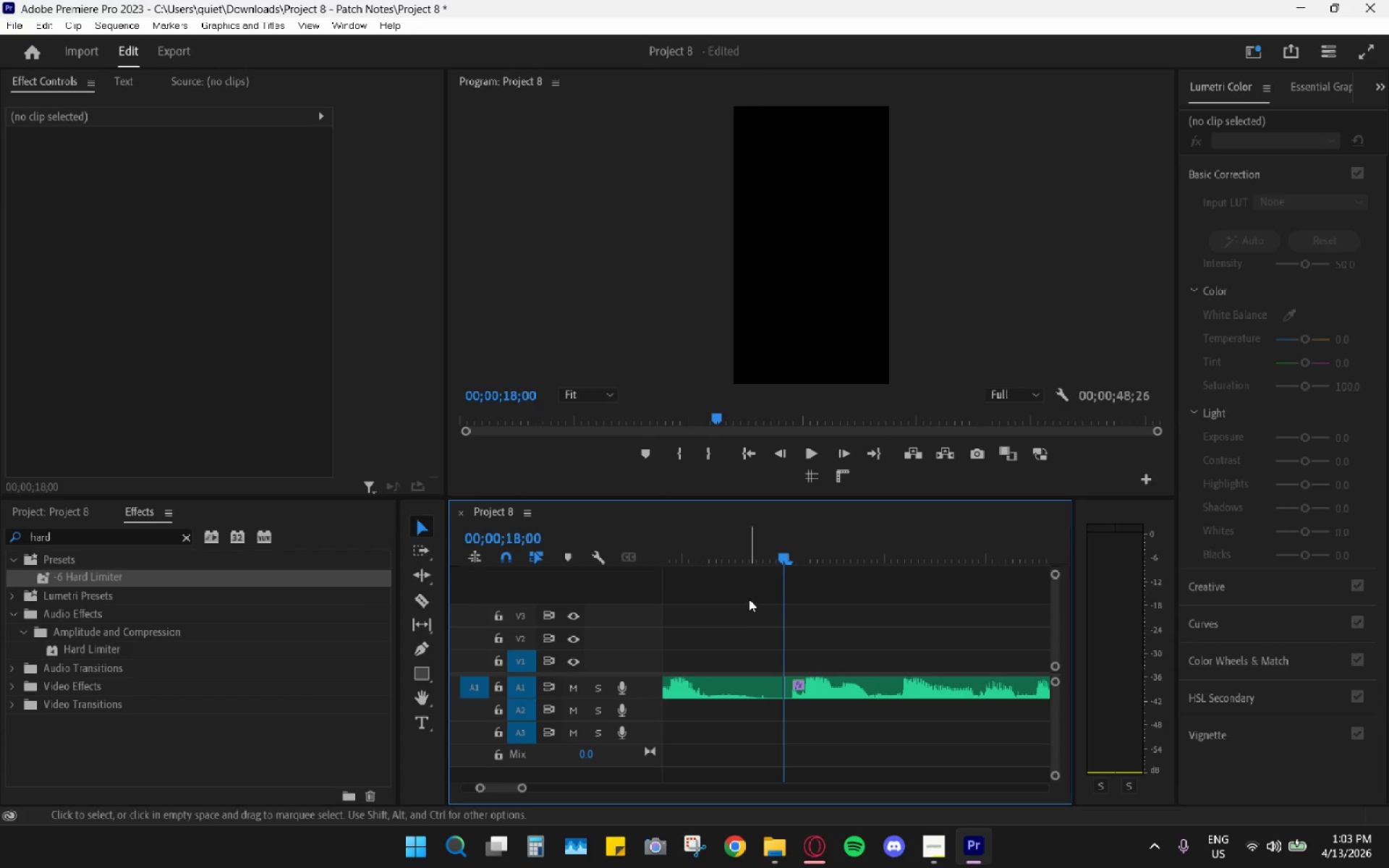 
key(Space)
 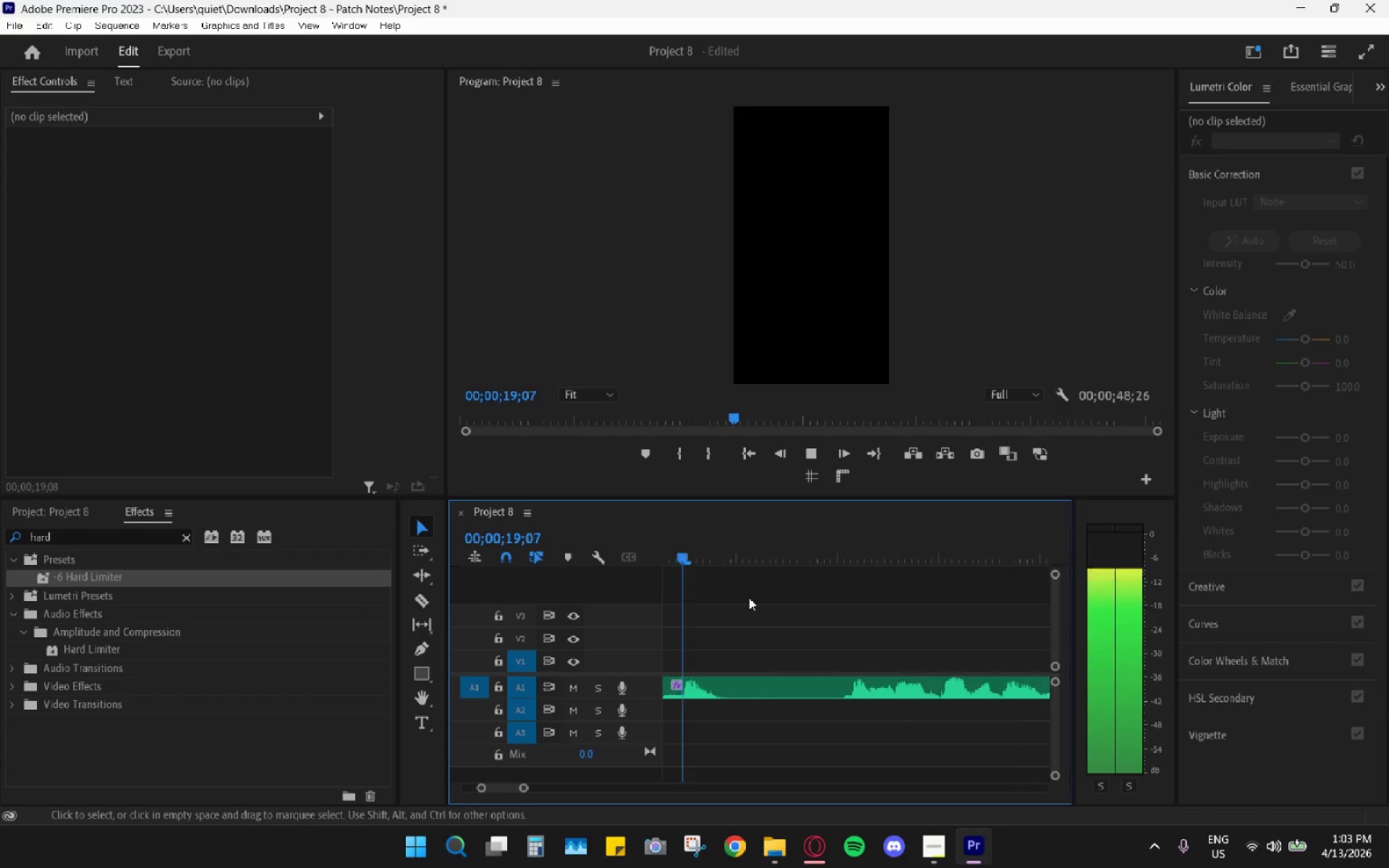 
key(Space)
 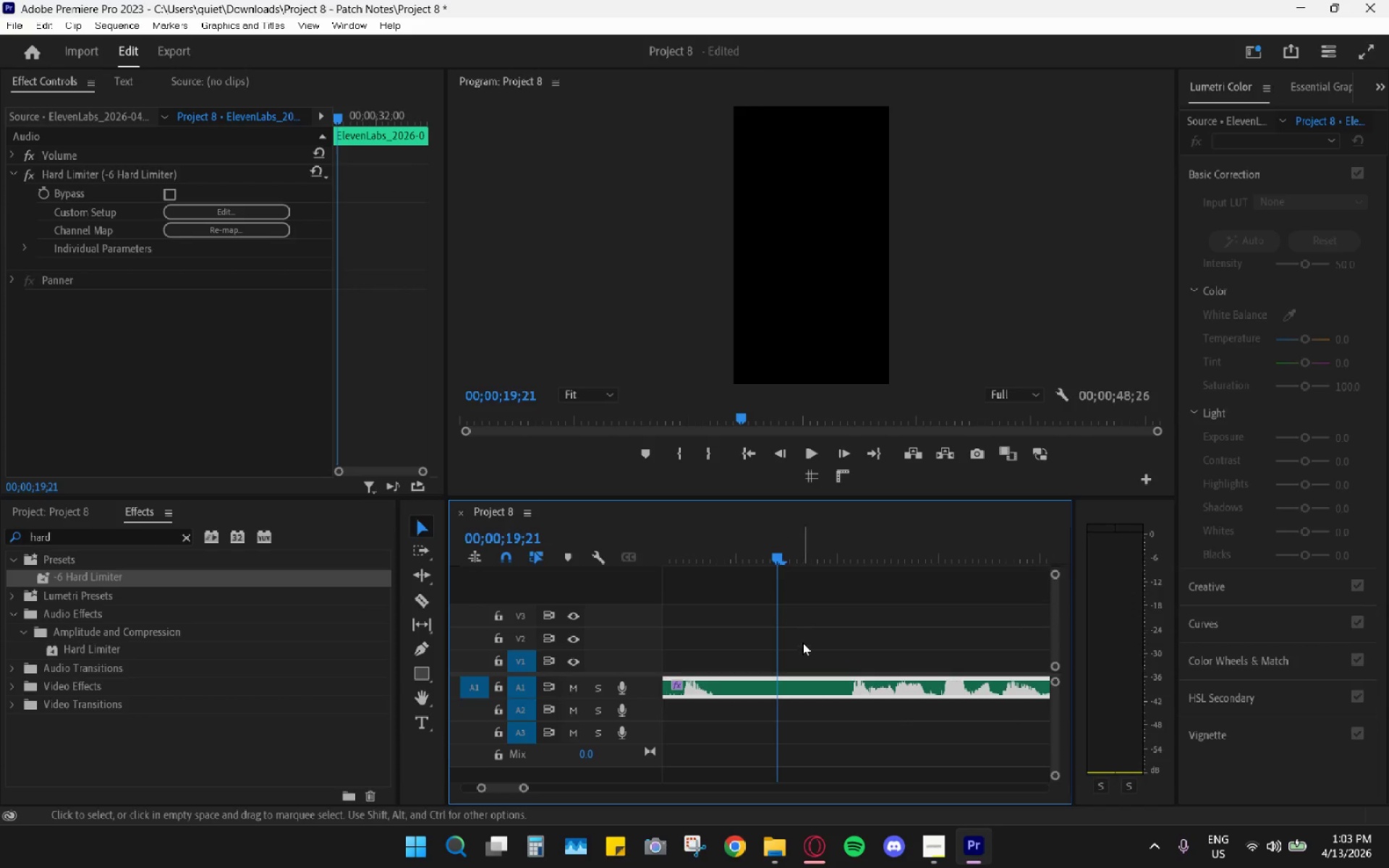 
type(cv)
 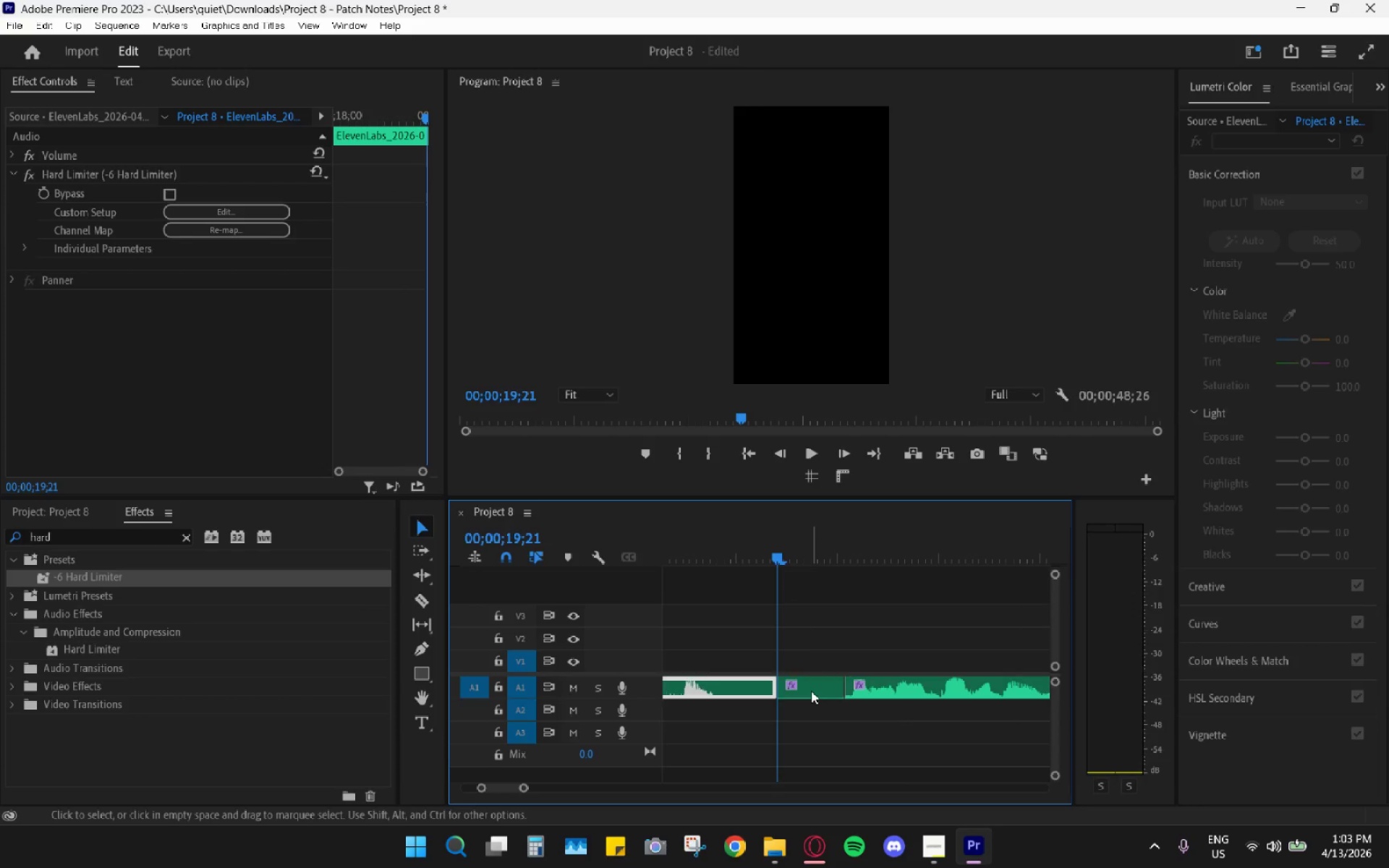 
double_click([811, 691])
 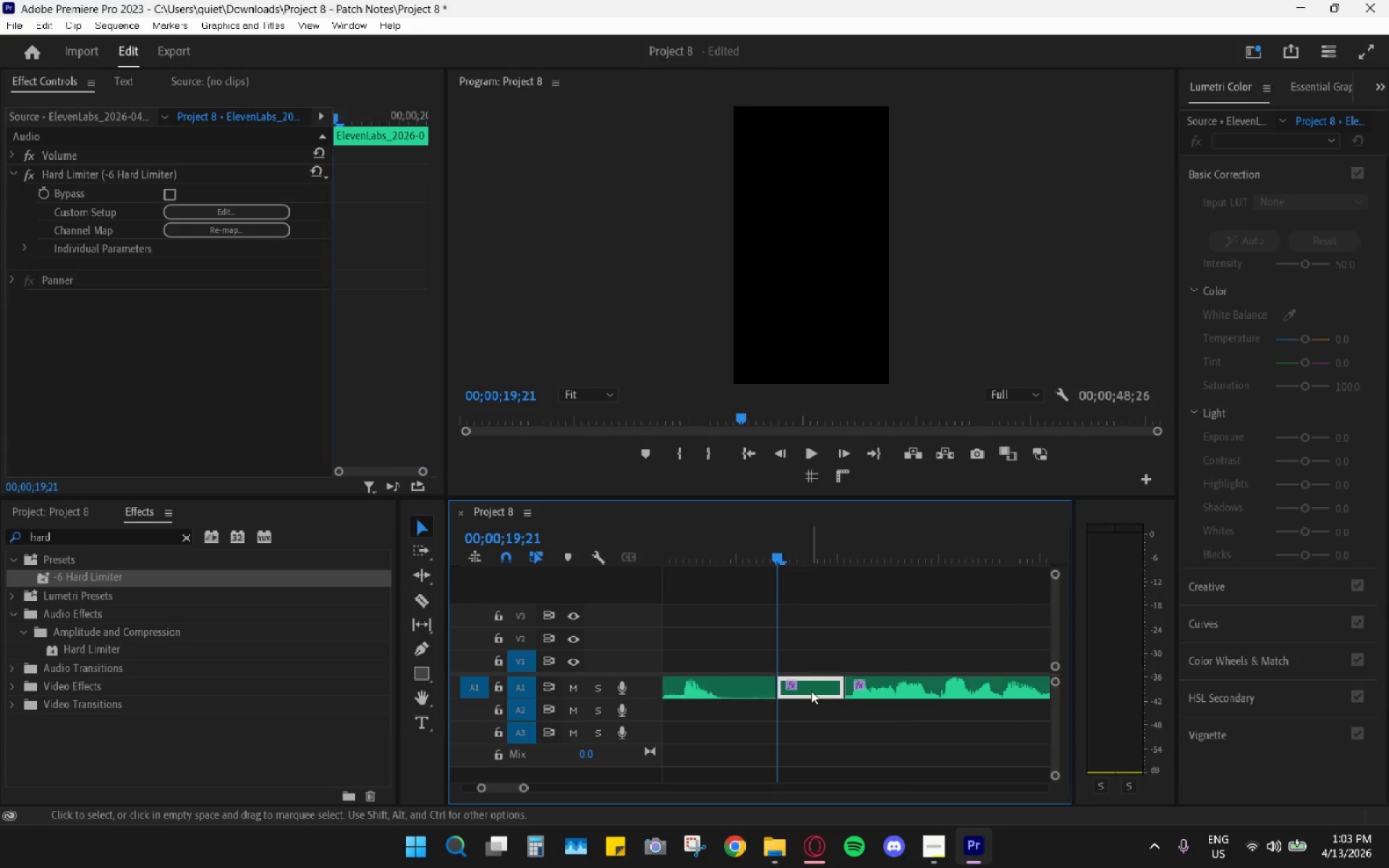 
key(H)
 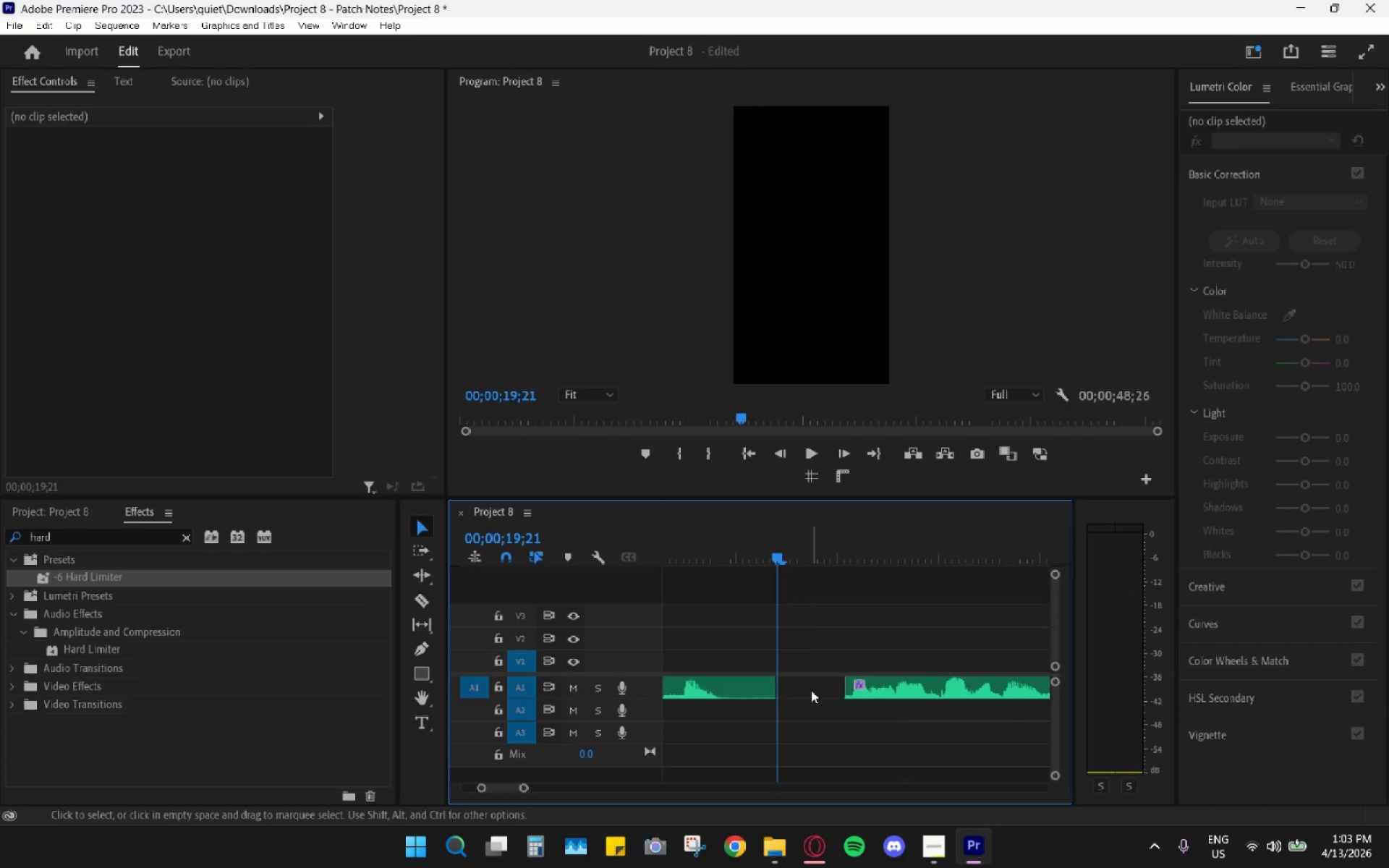 
triple_click([811, 690])
 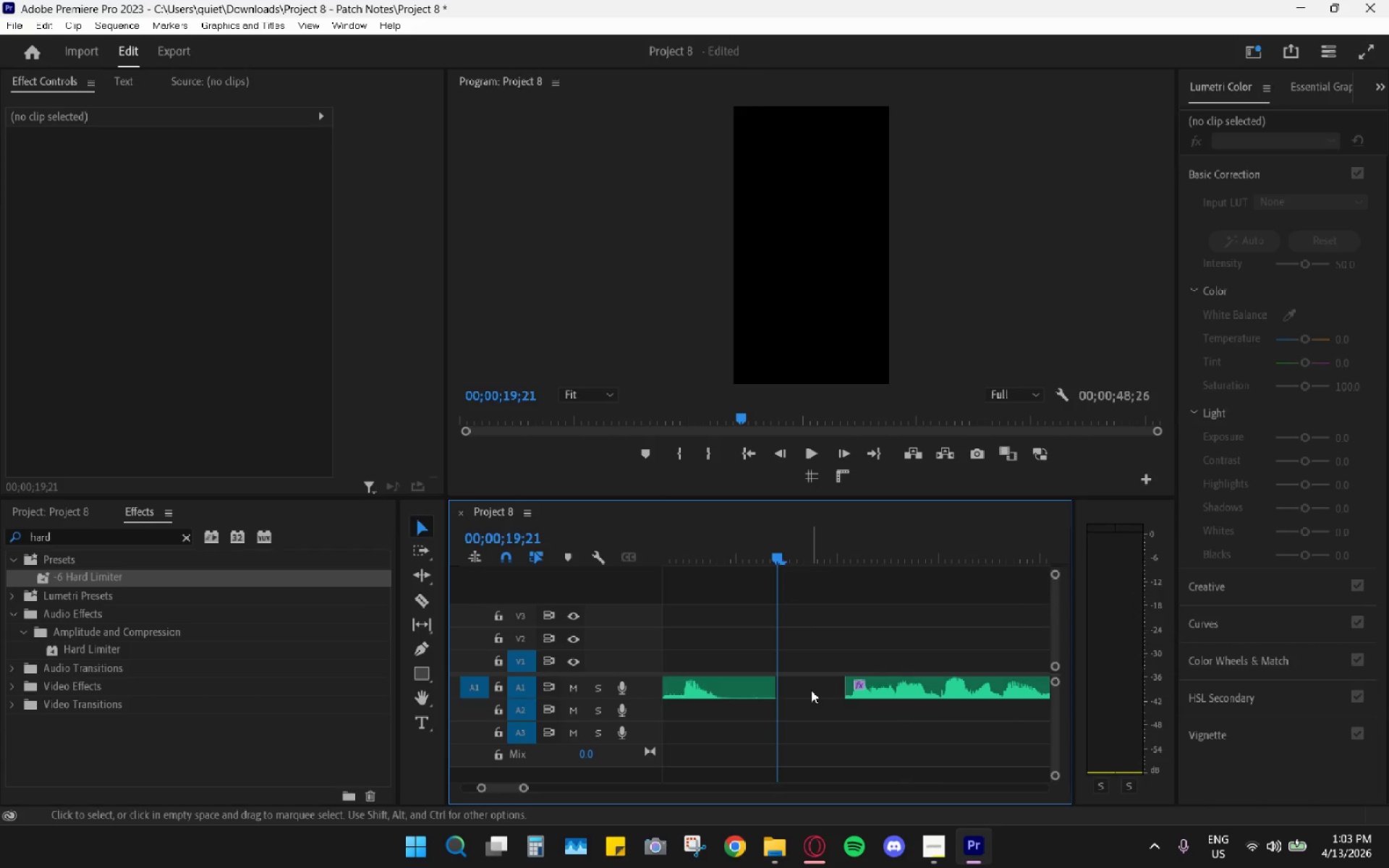 
key(H)
 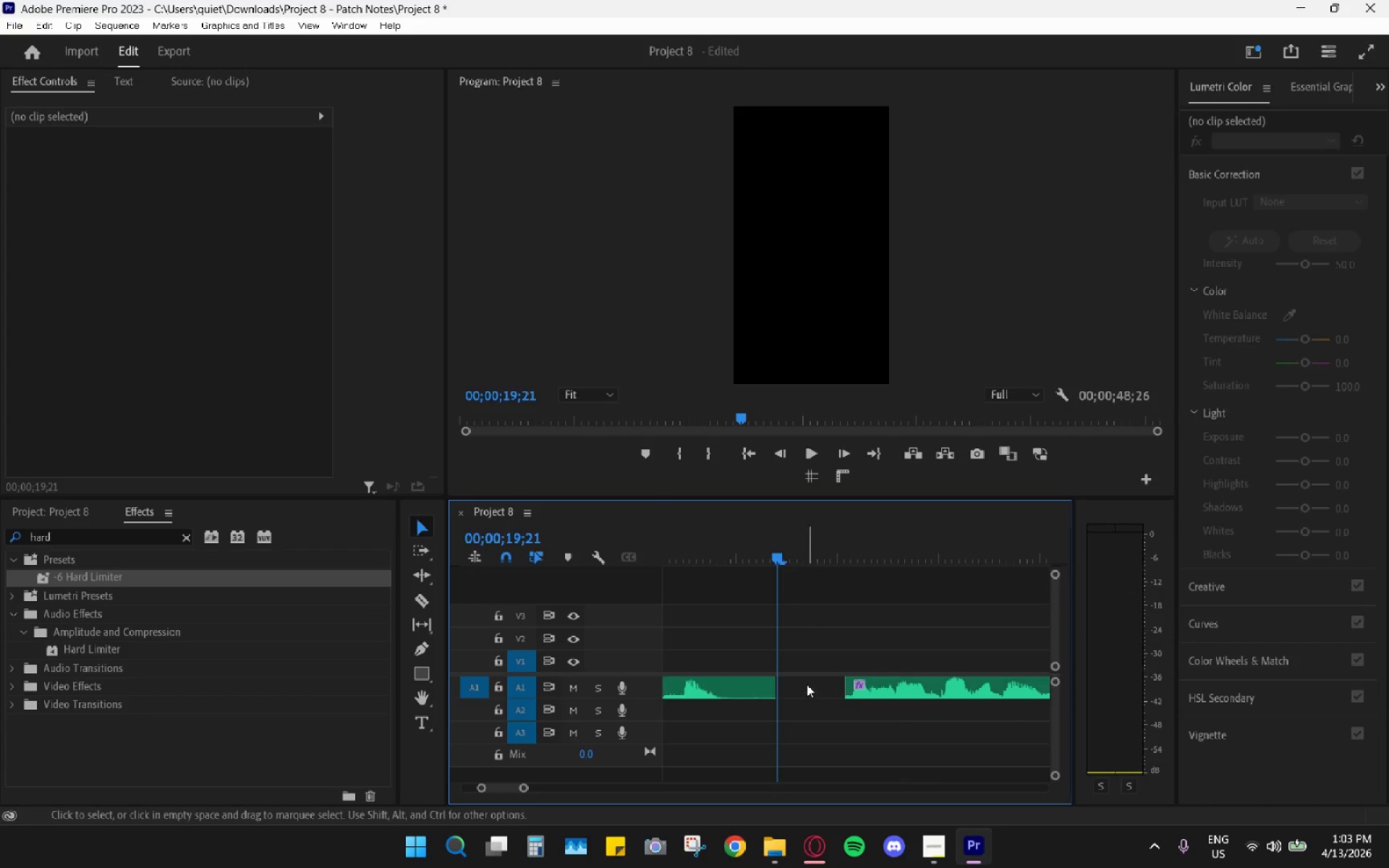 
triple_click([807, 684])
 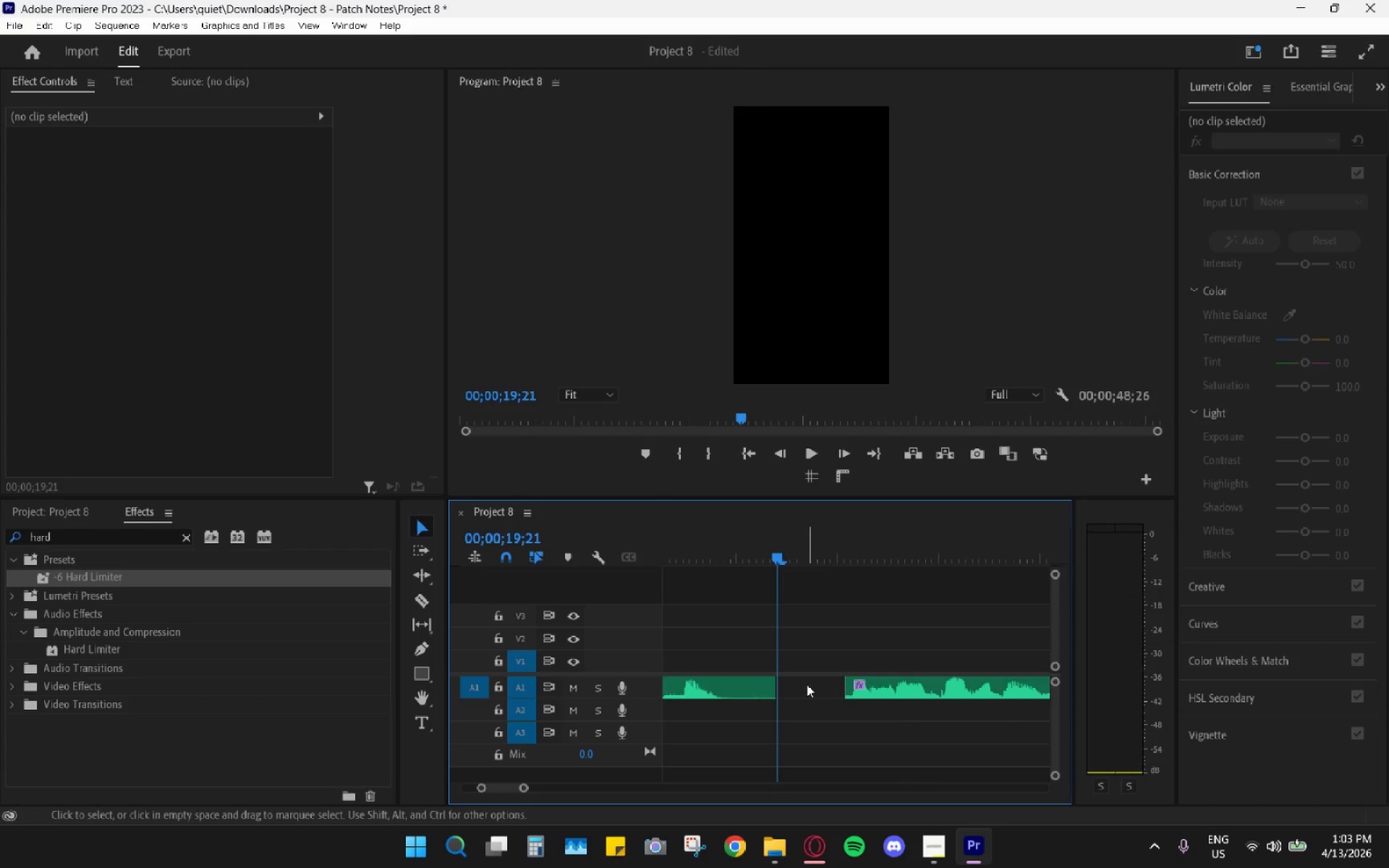 
left_click_drag(start_coordinate=[819, 688], to_coordinate=[823, 690])
 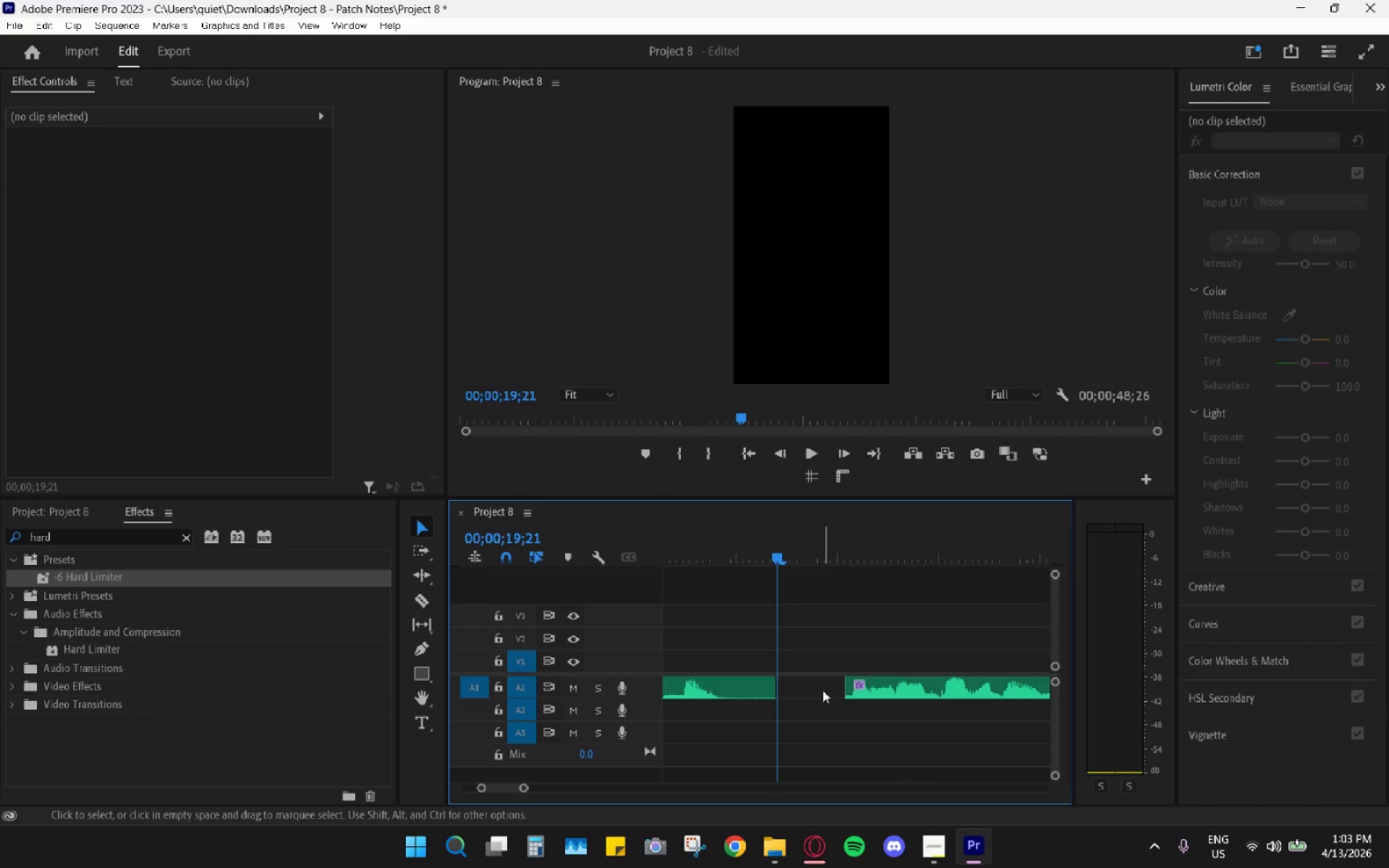 
type(hh )
 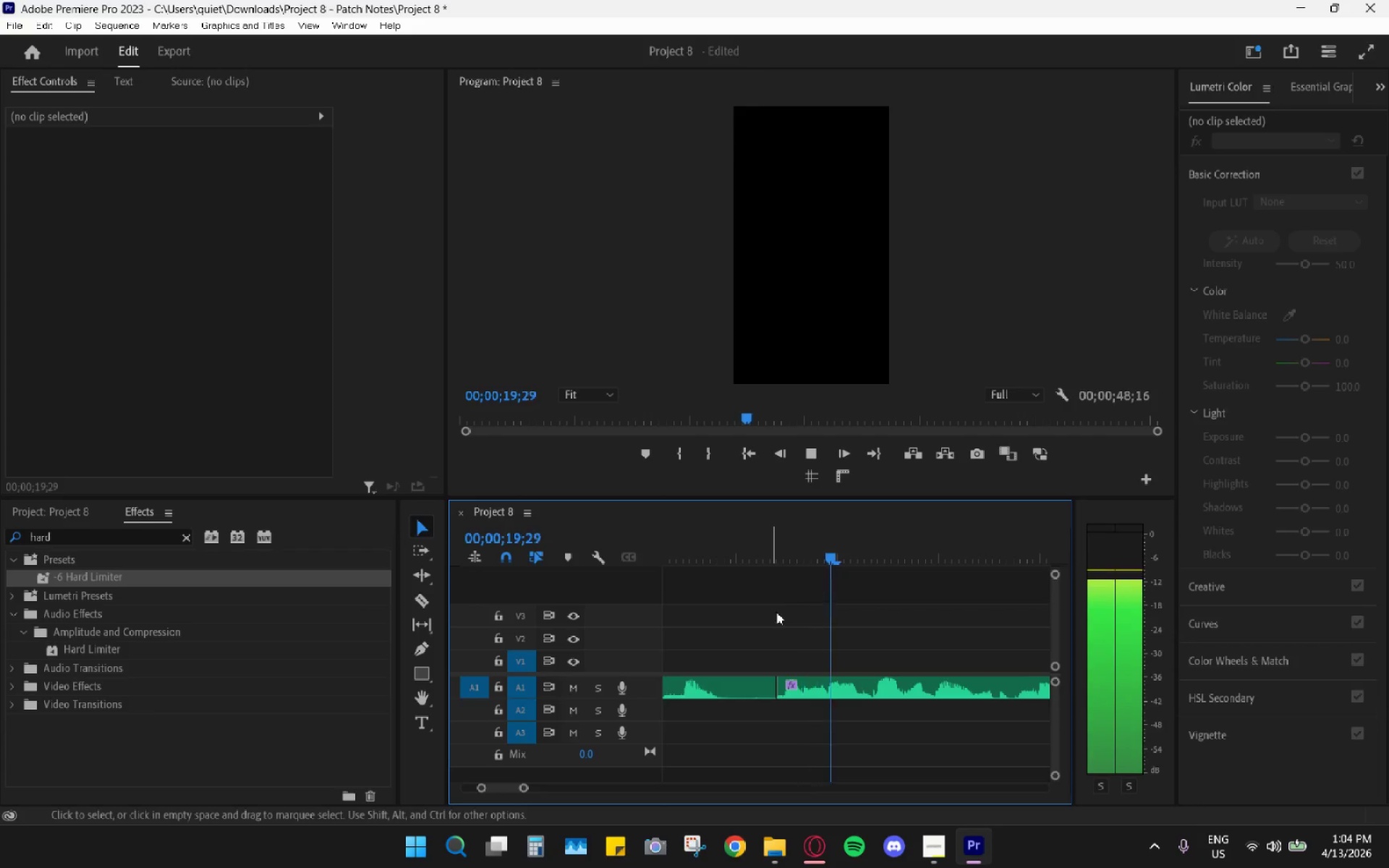 
scroll: coordinate [792, 653], scroll_direction: down, amount: 17.0
 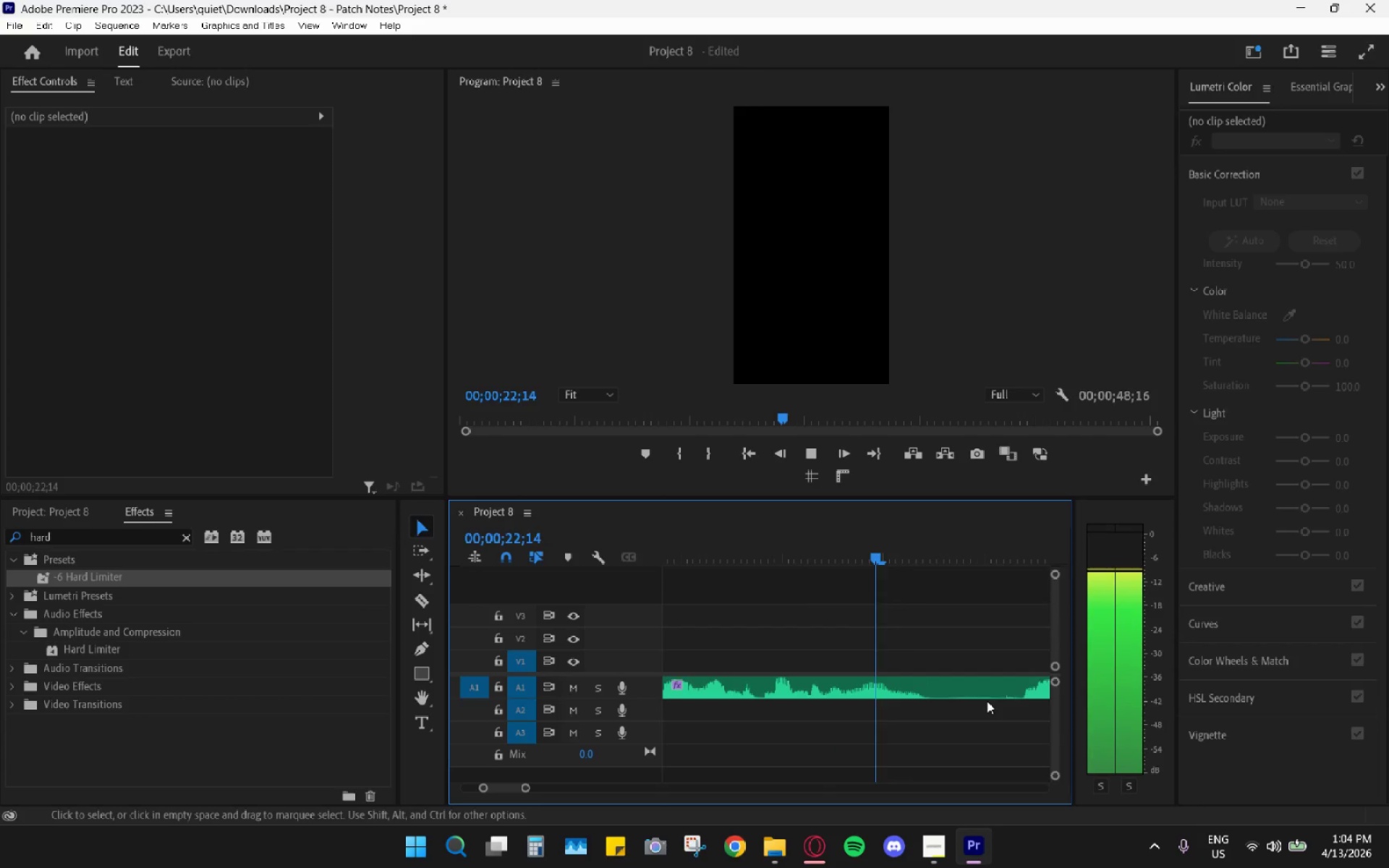 
key(Space)
 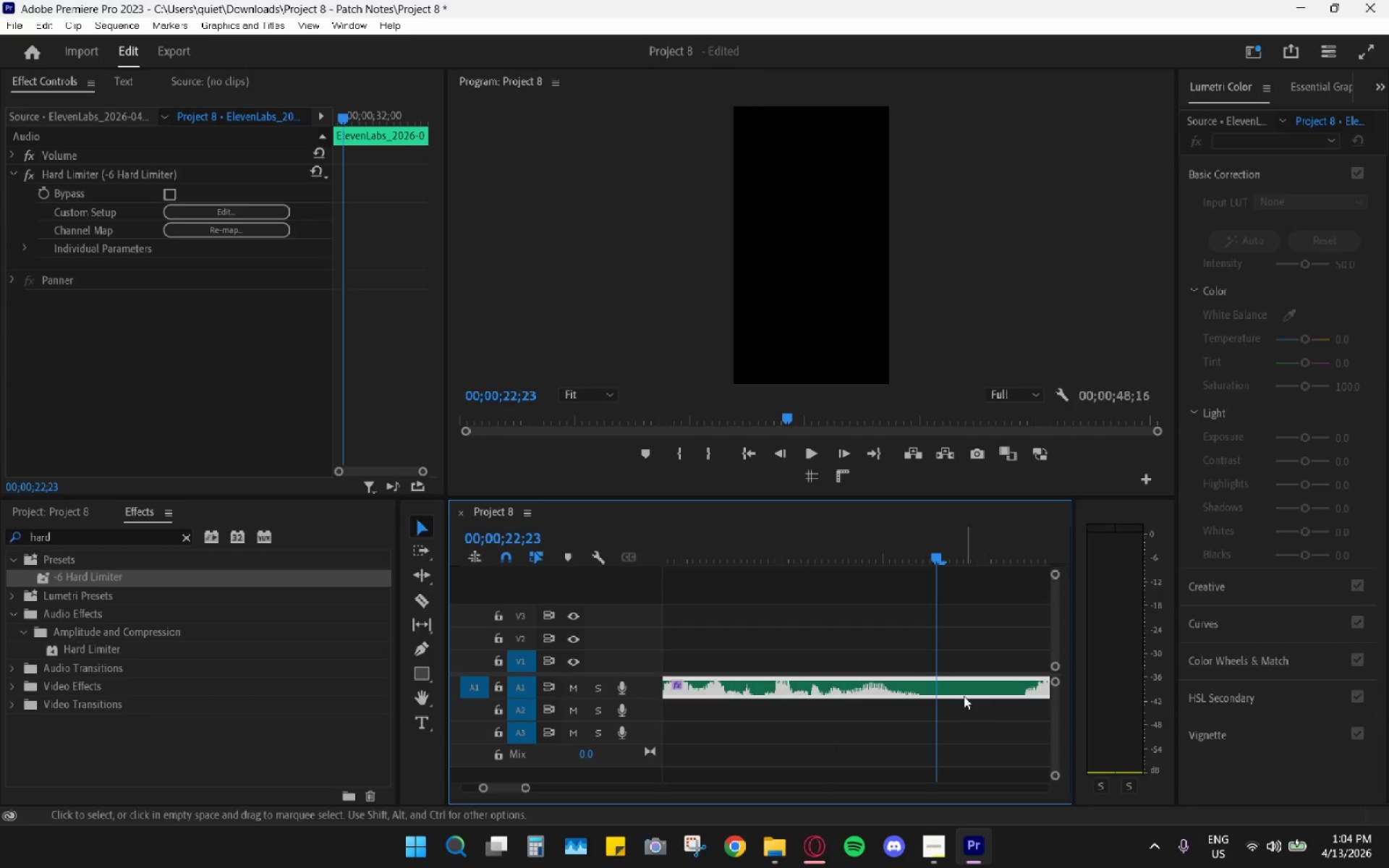 
key(Space)
 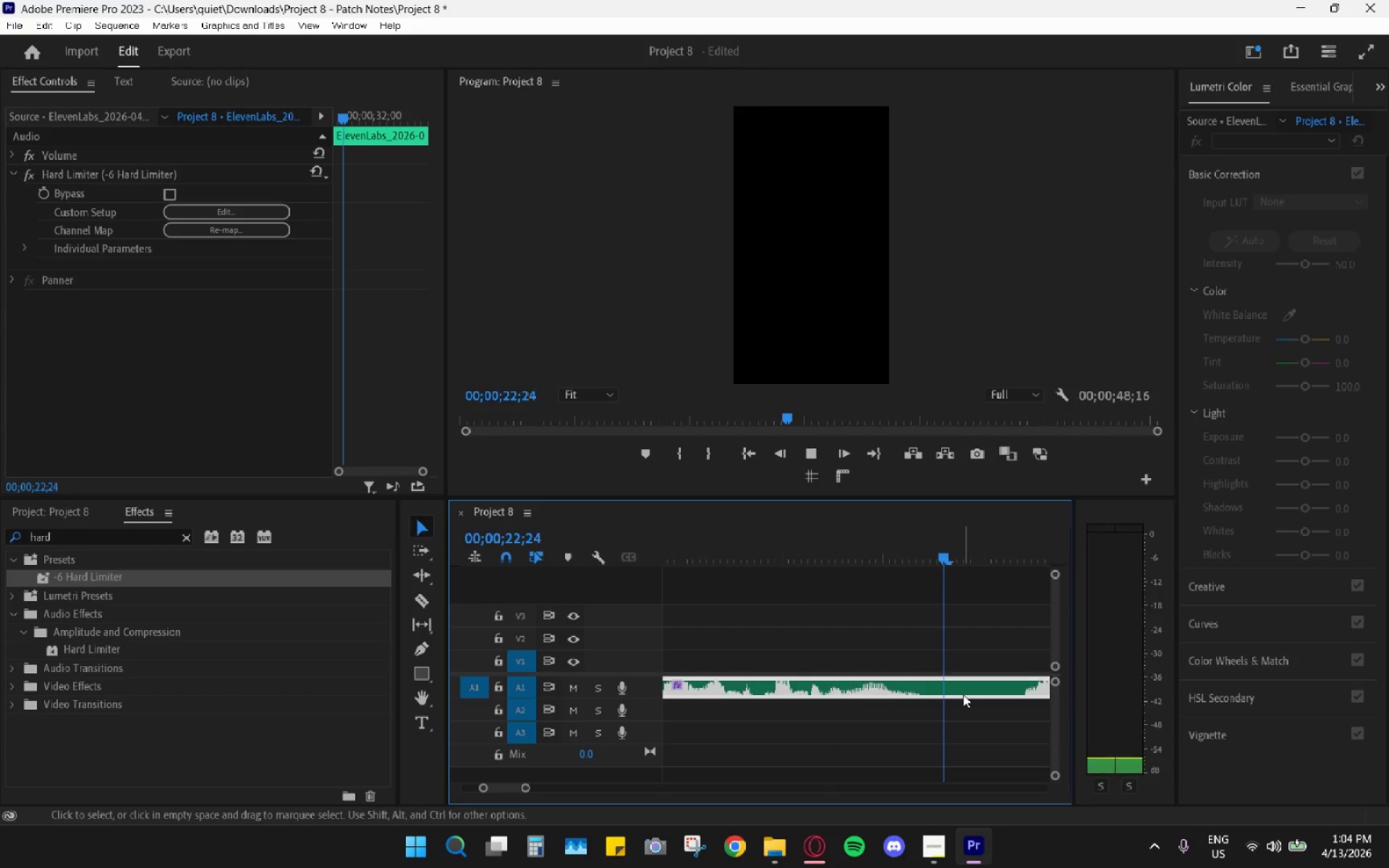 
key(Space)
 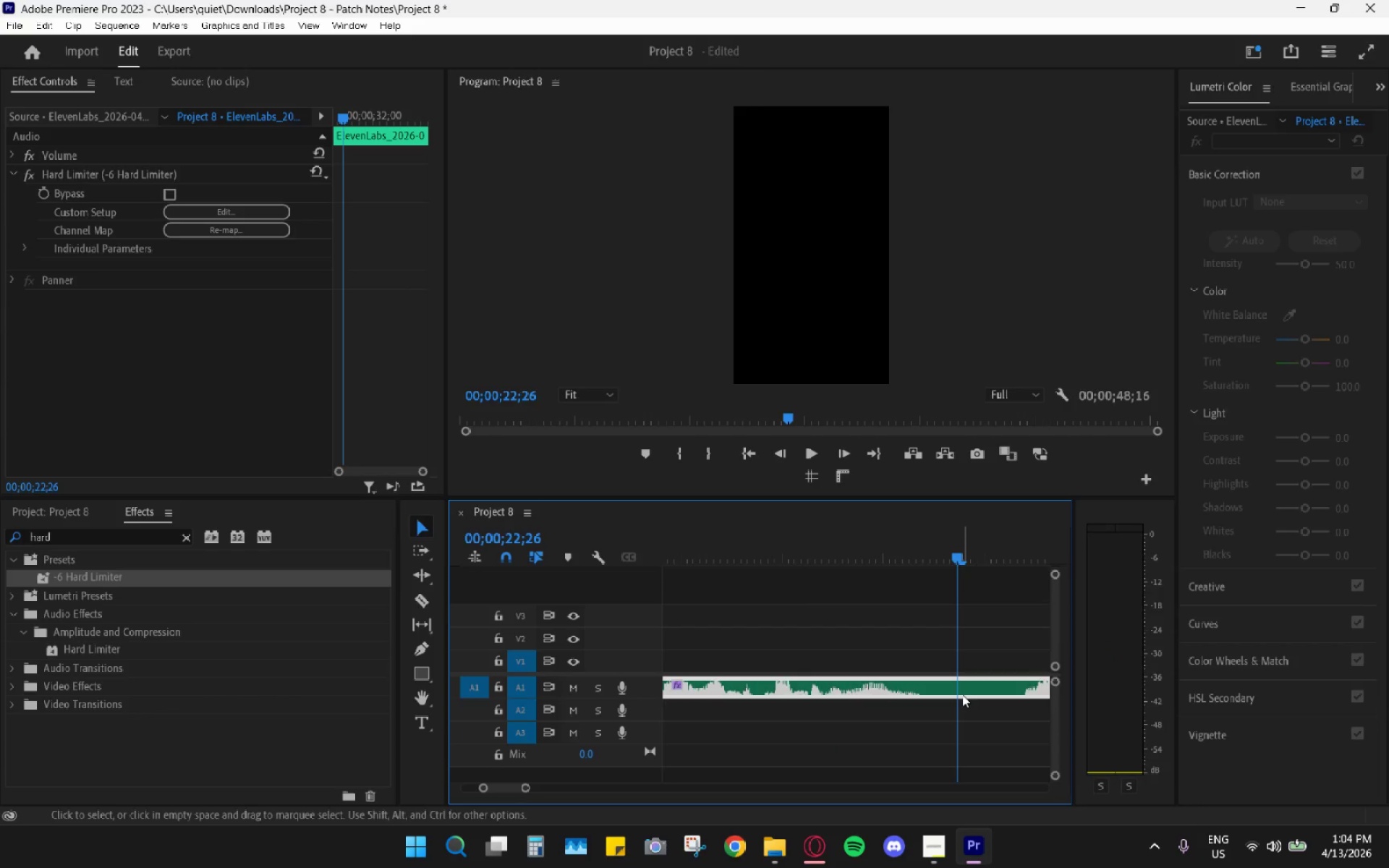 
key(C)
 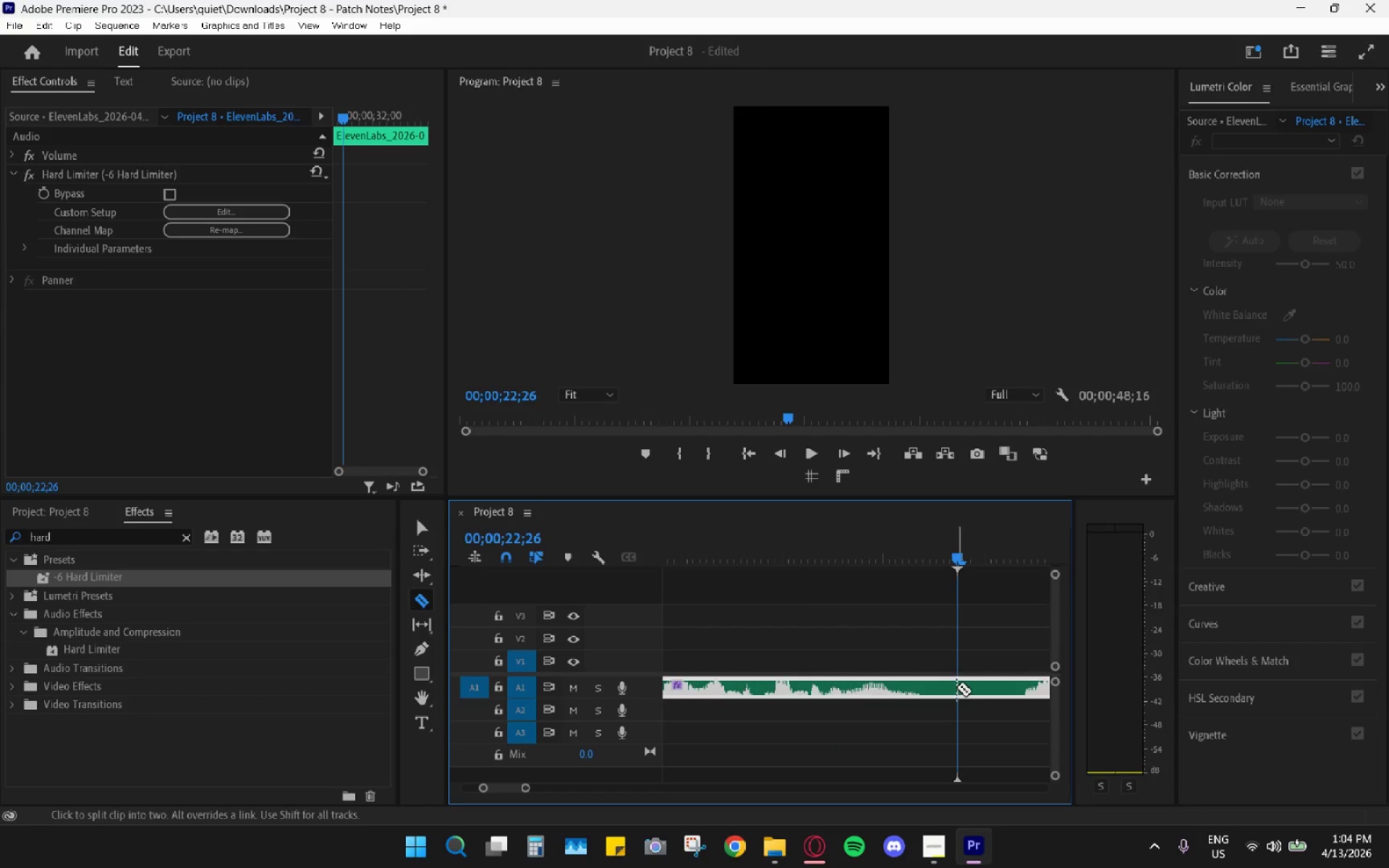 
left_click([956, 687])
 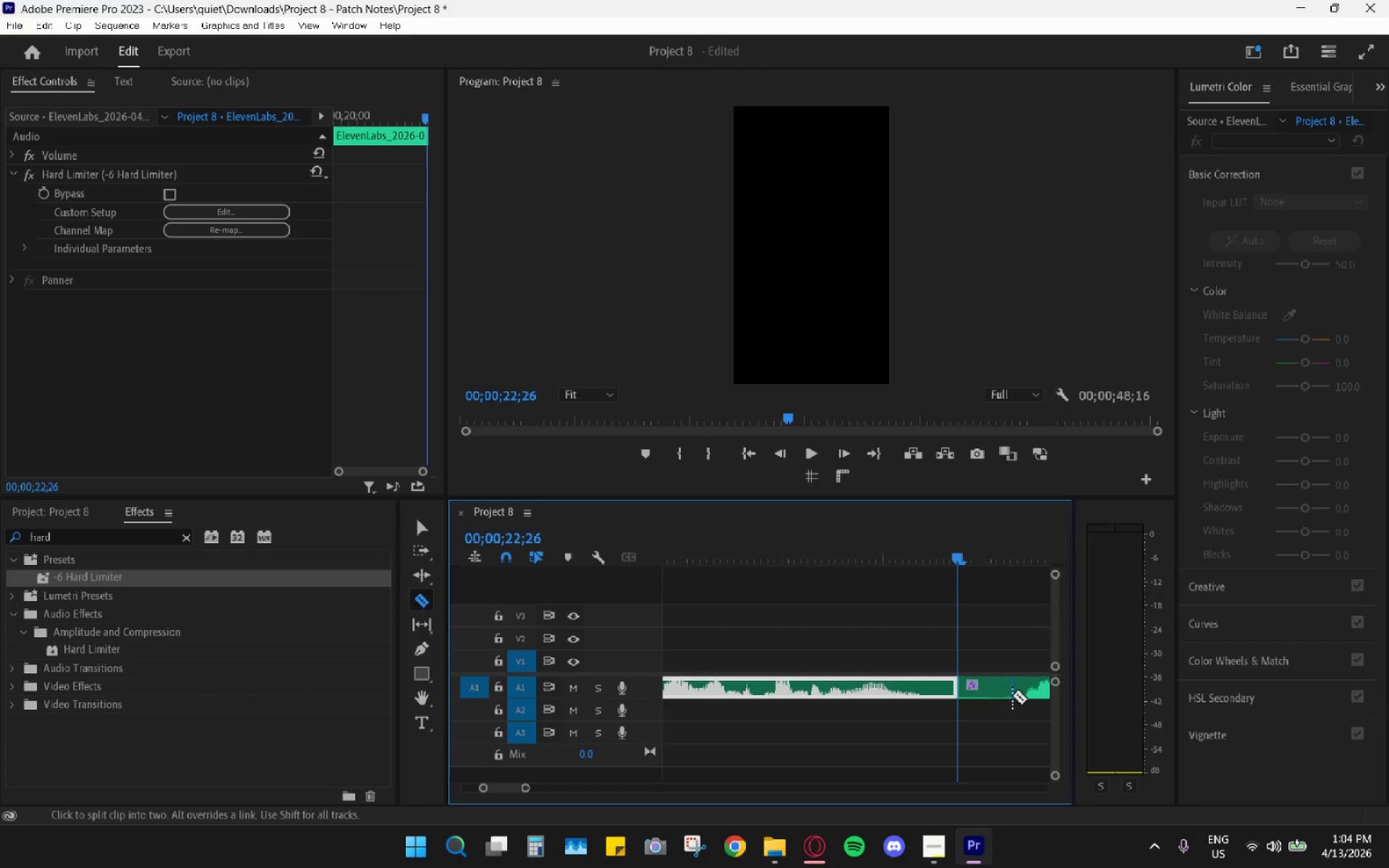 
left_click([1019, 696])
 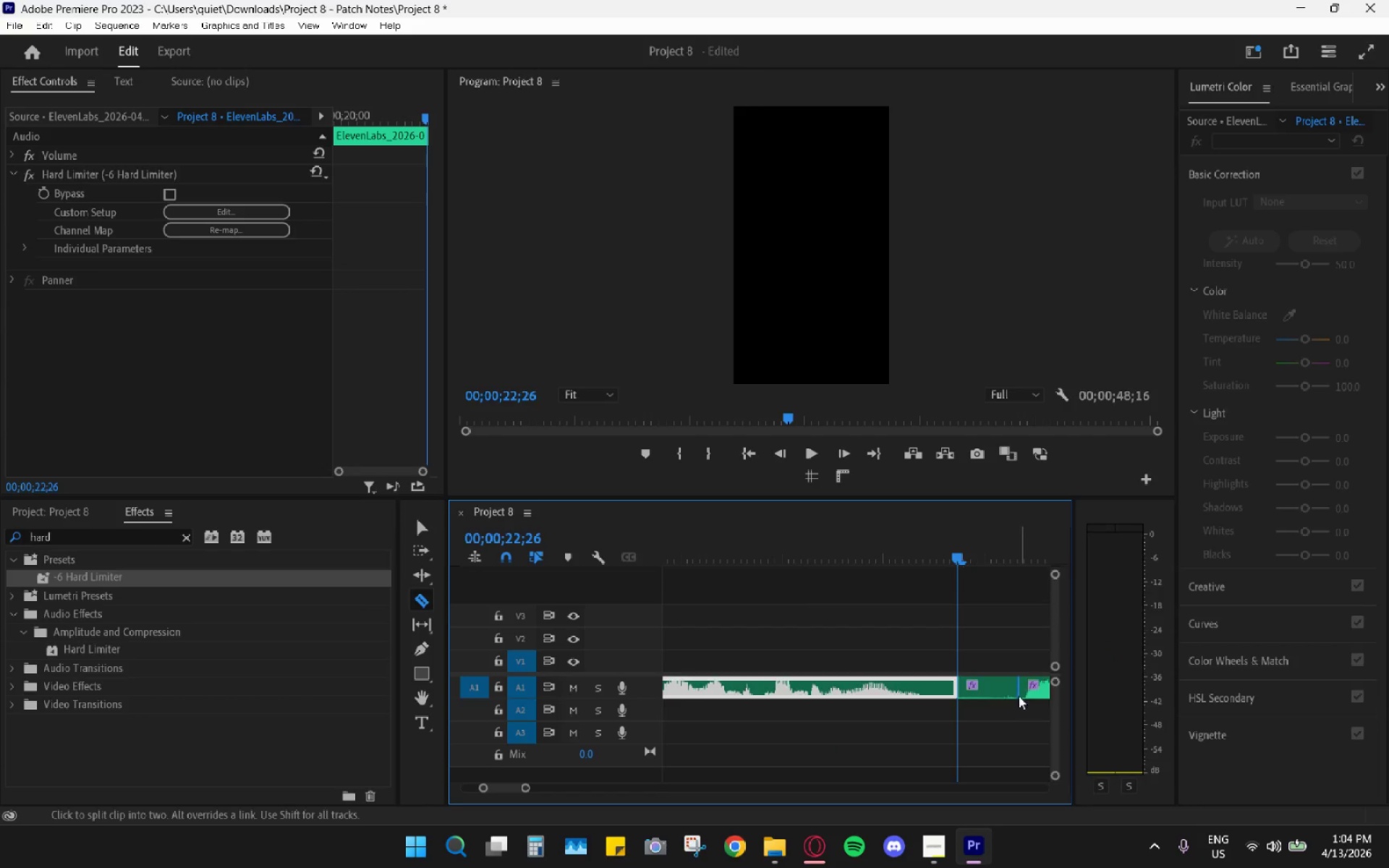 
key(V)
 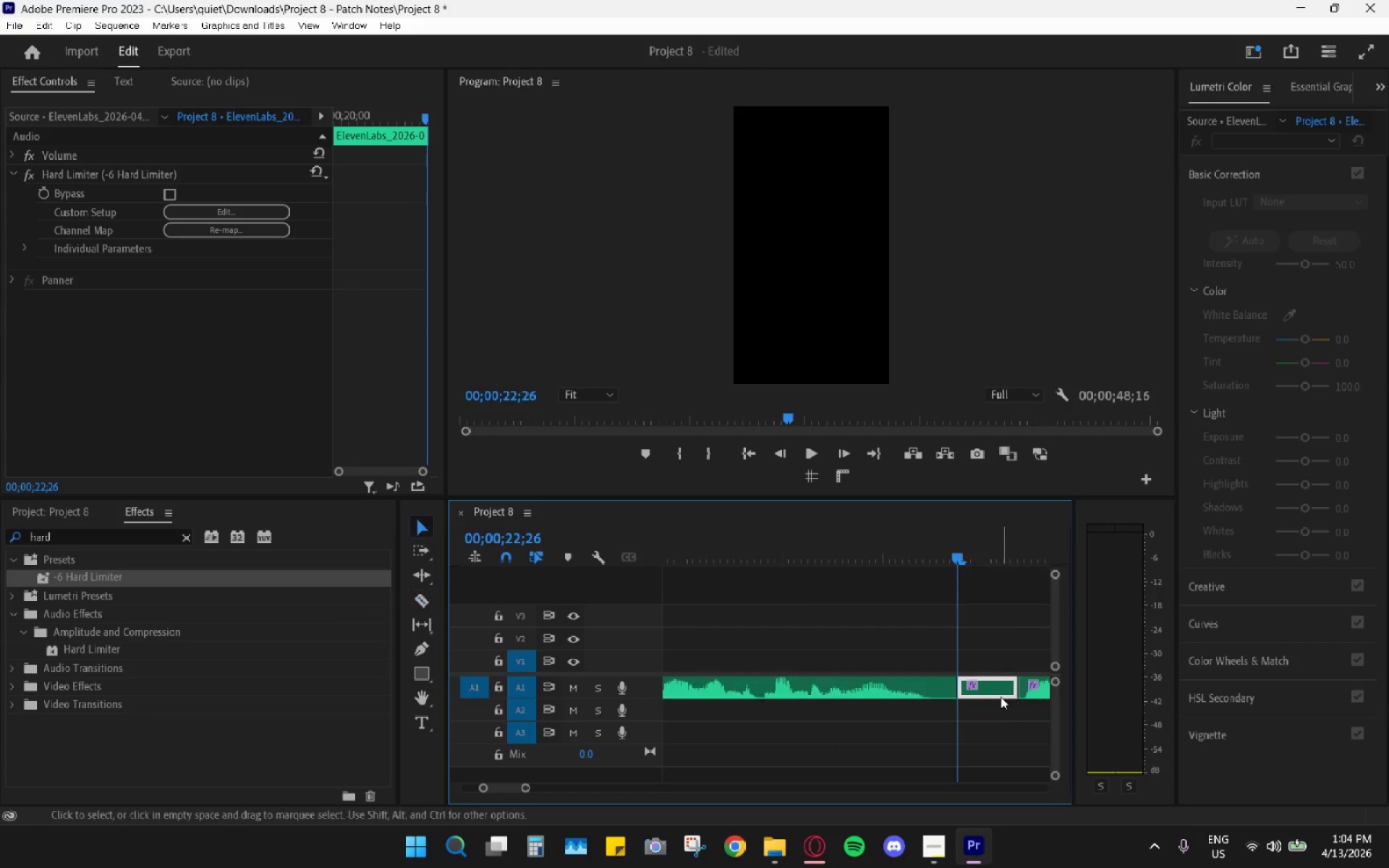 
double_click([1001, 697])
 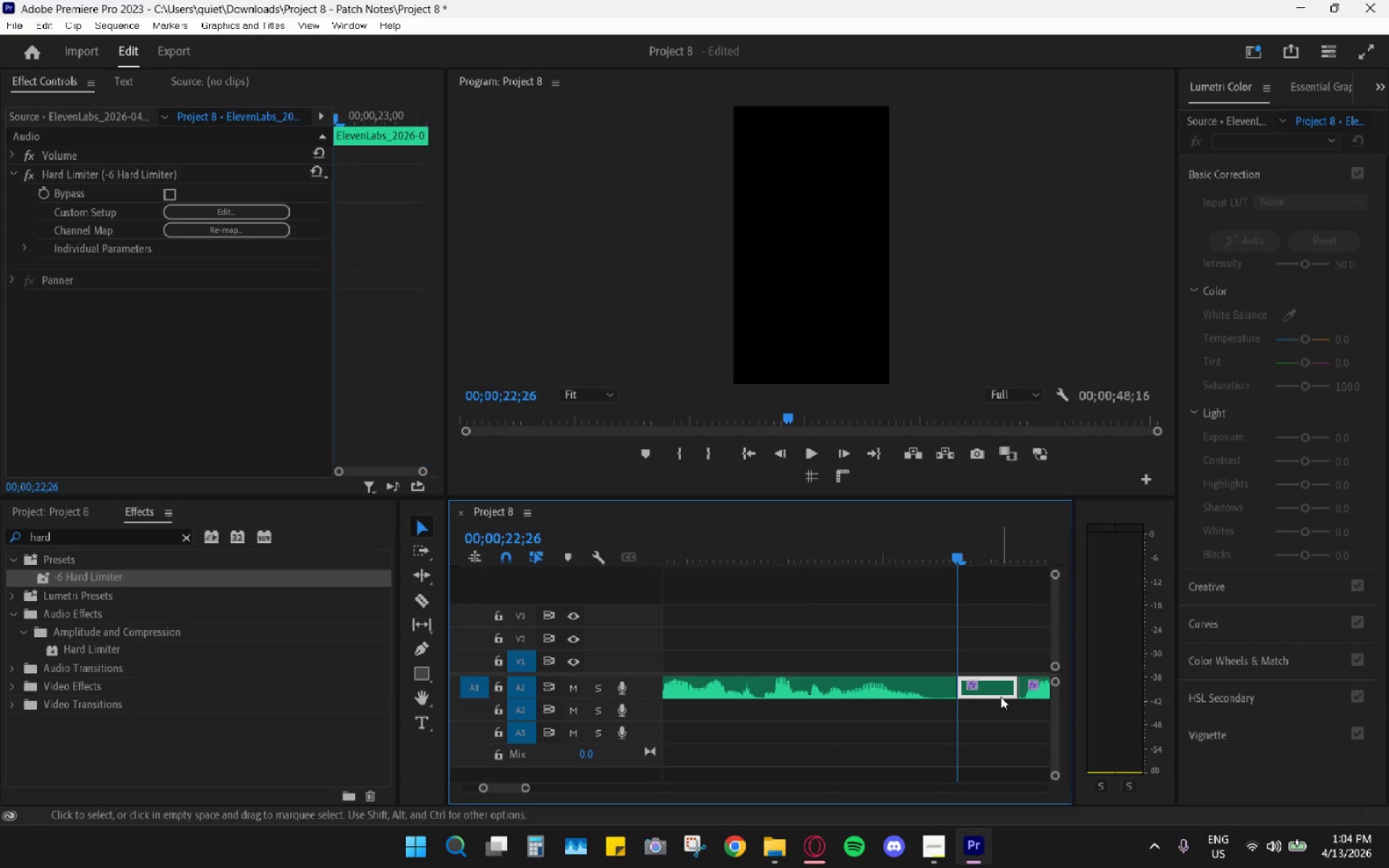 
key(H)
 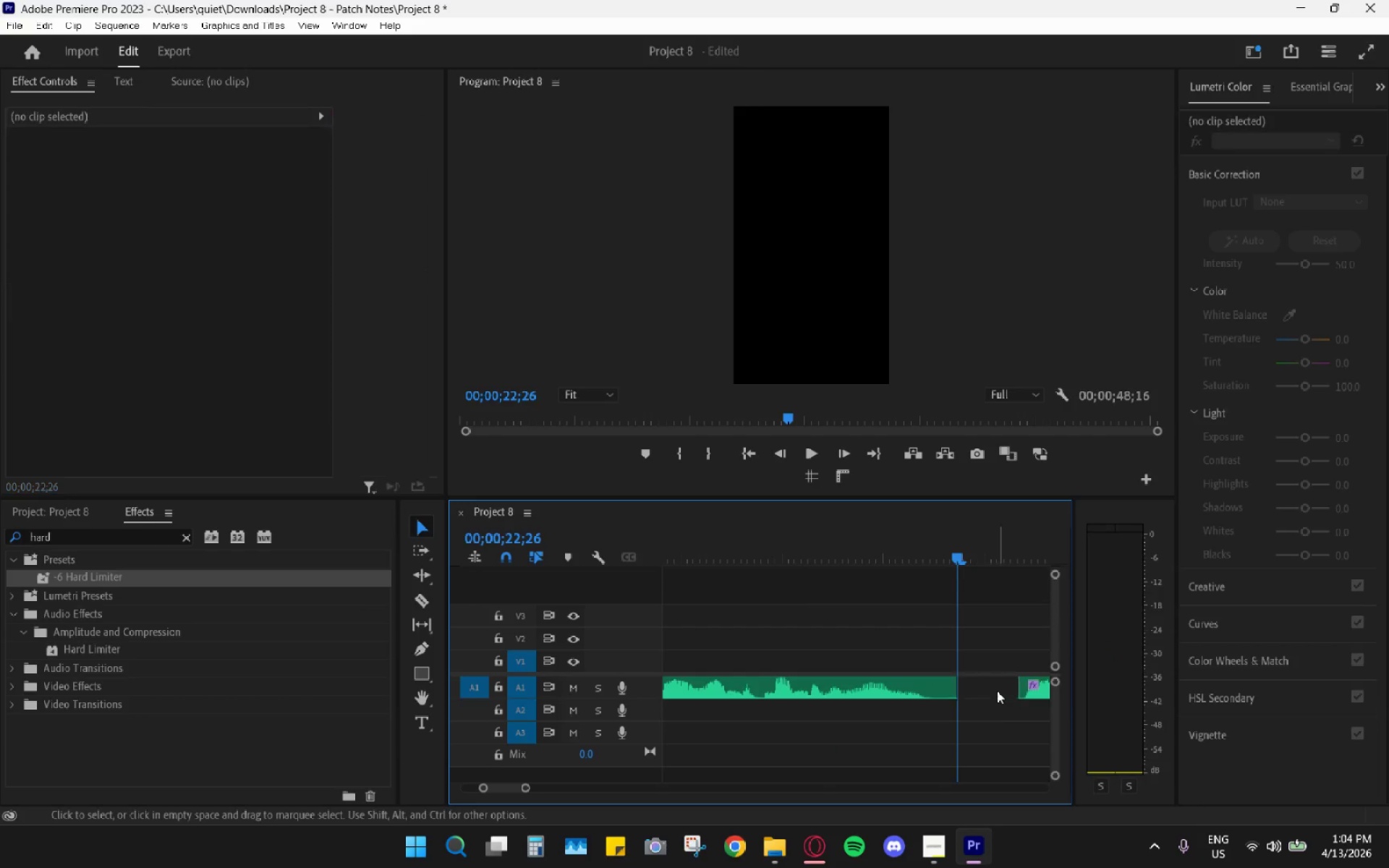 
triple_click([996, 689])
 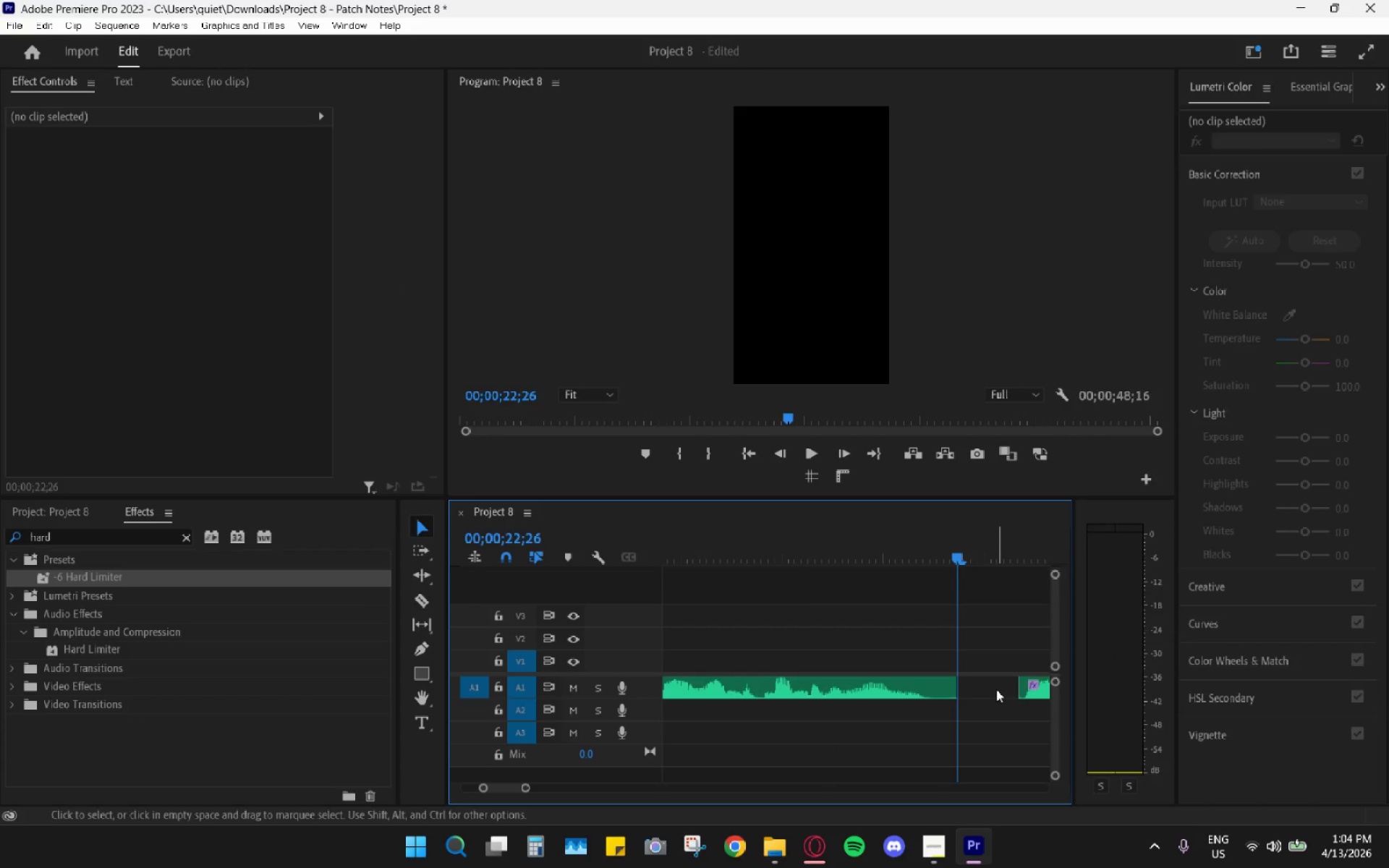 
key(H)
 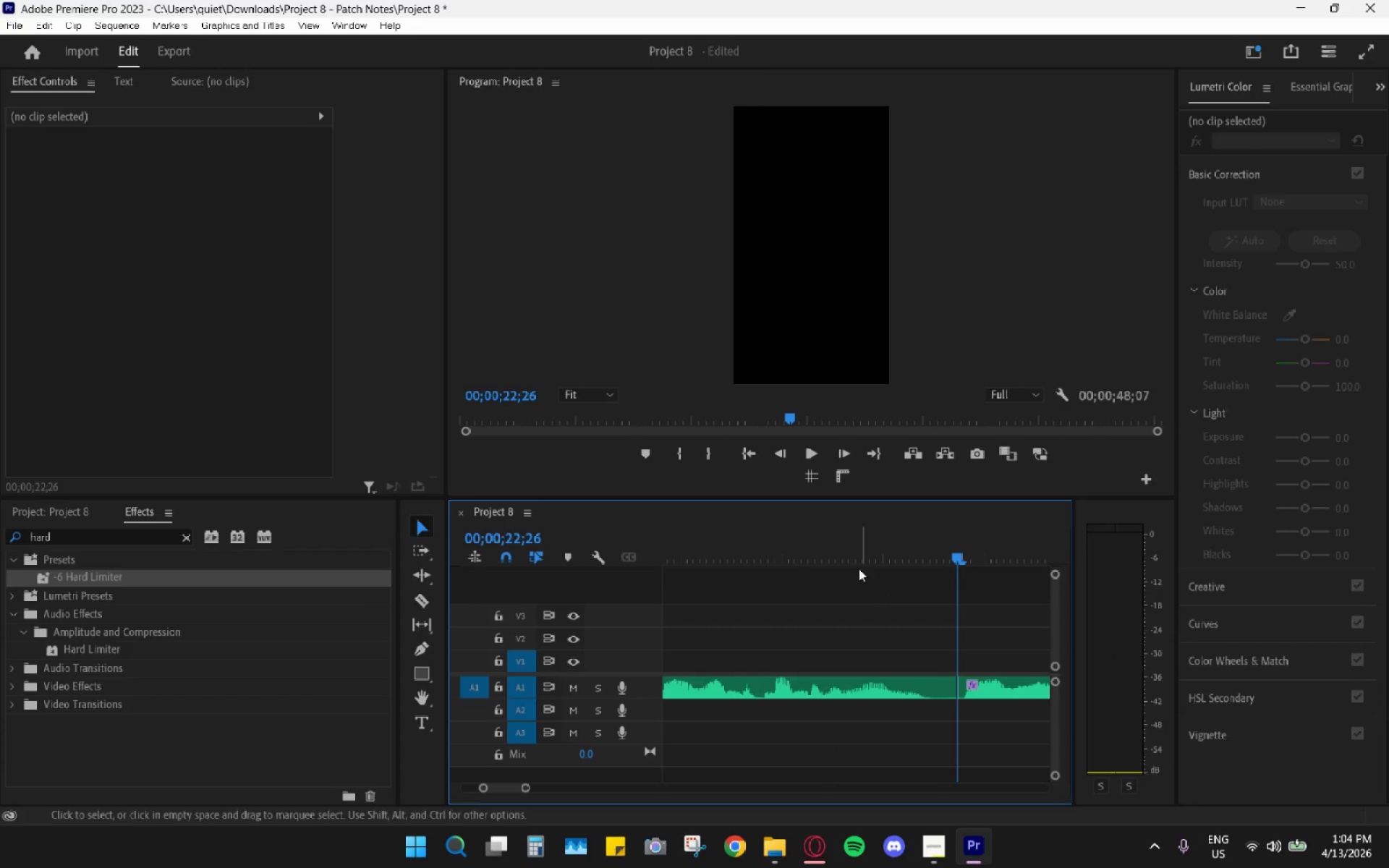 
left_click([855, 566])
 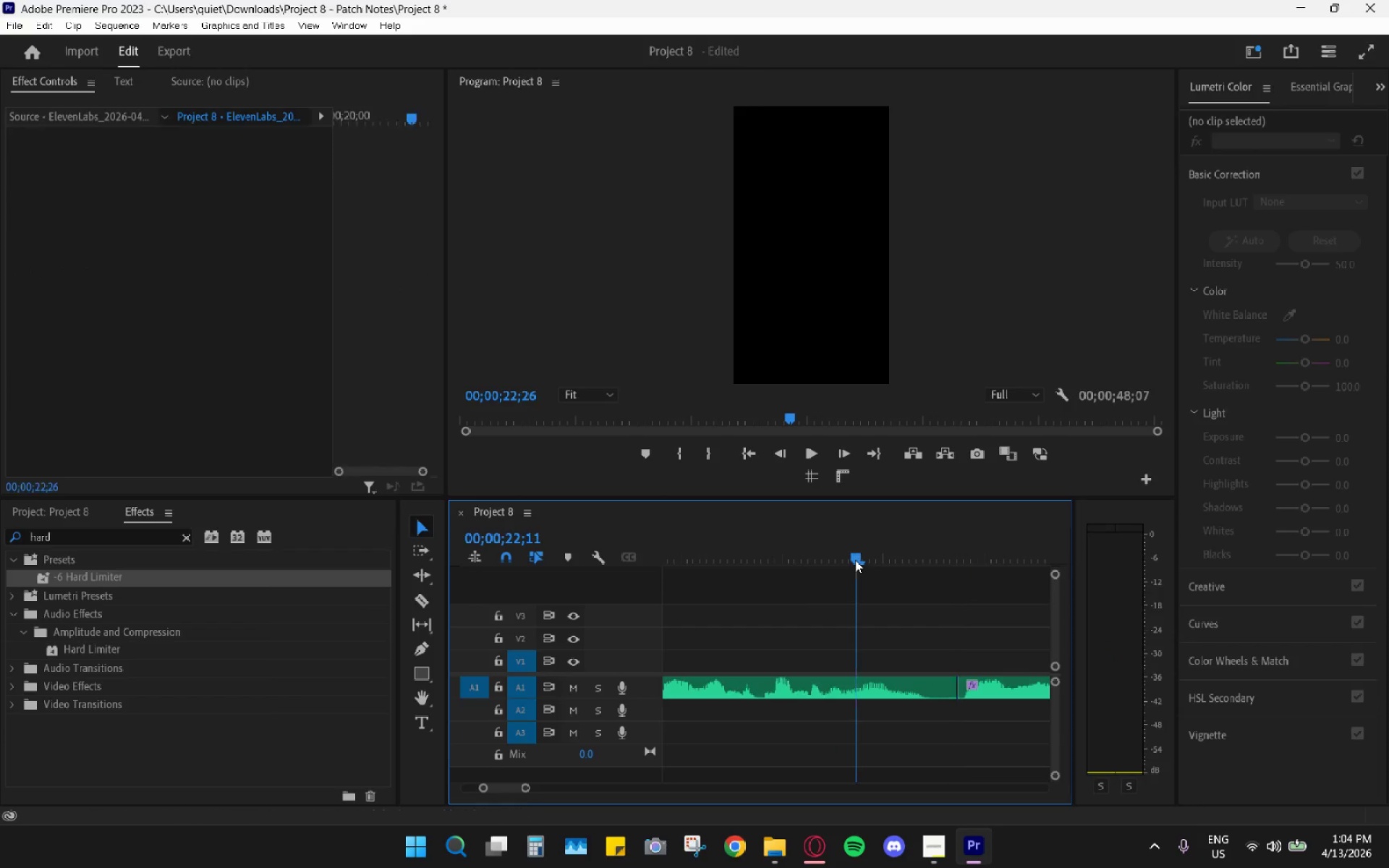 
key(Space)
 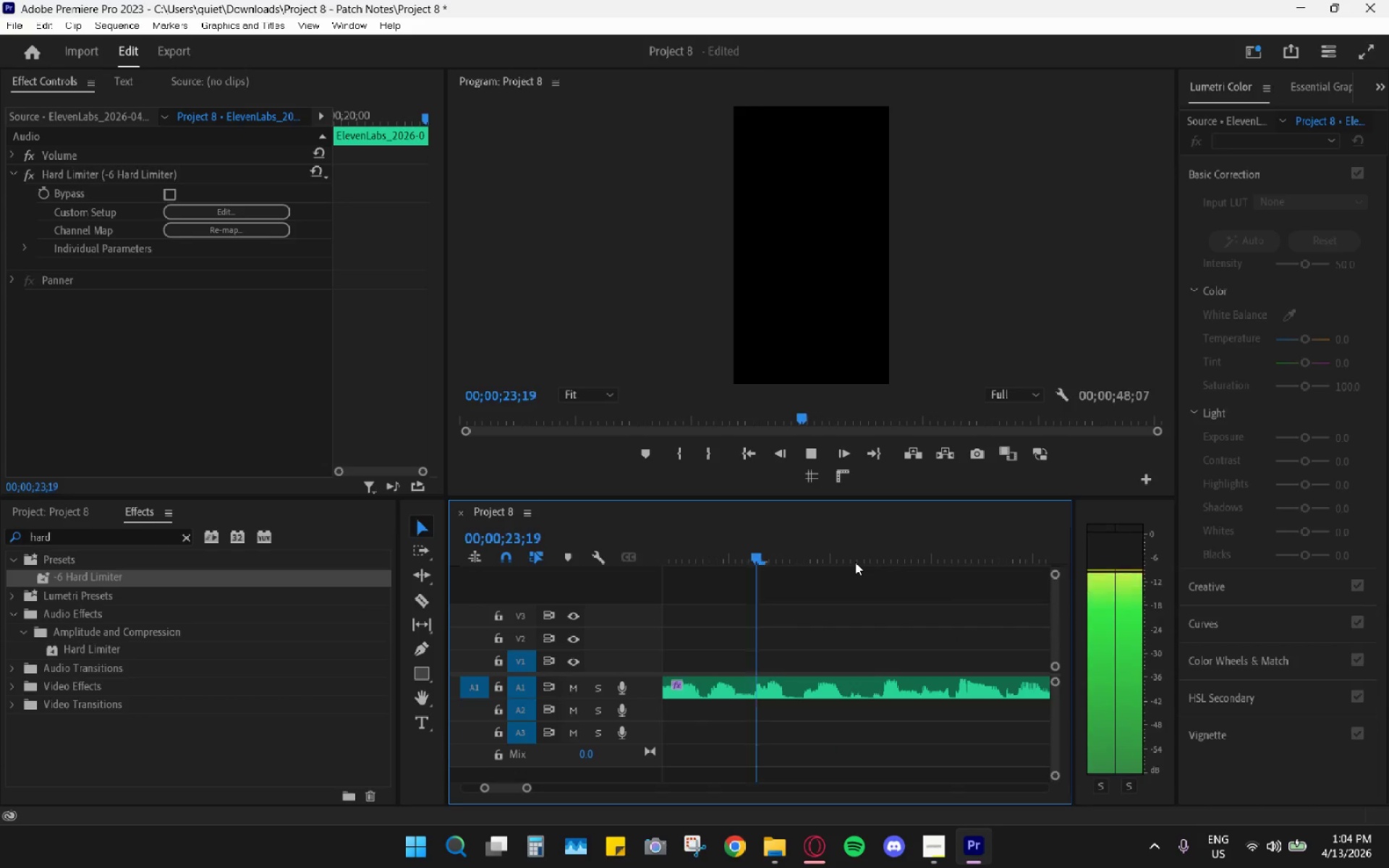 
scroll: coordinate [837, 658], scroll_direction: down, amount: 17.0
 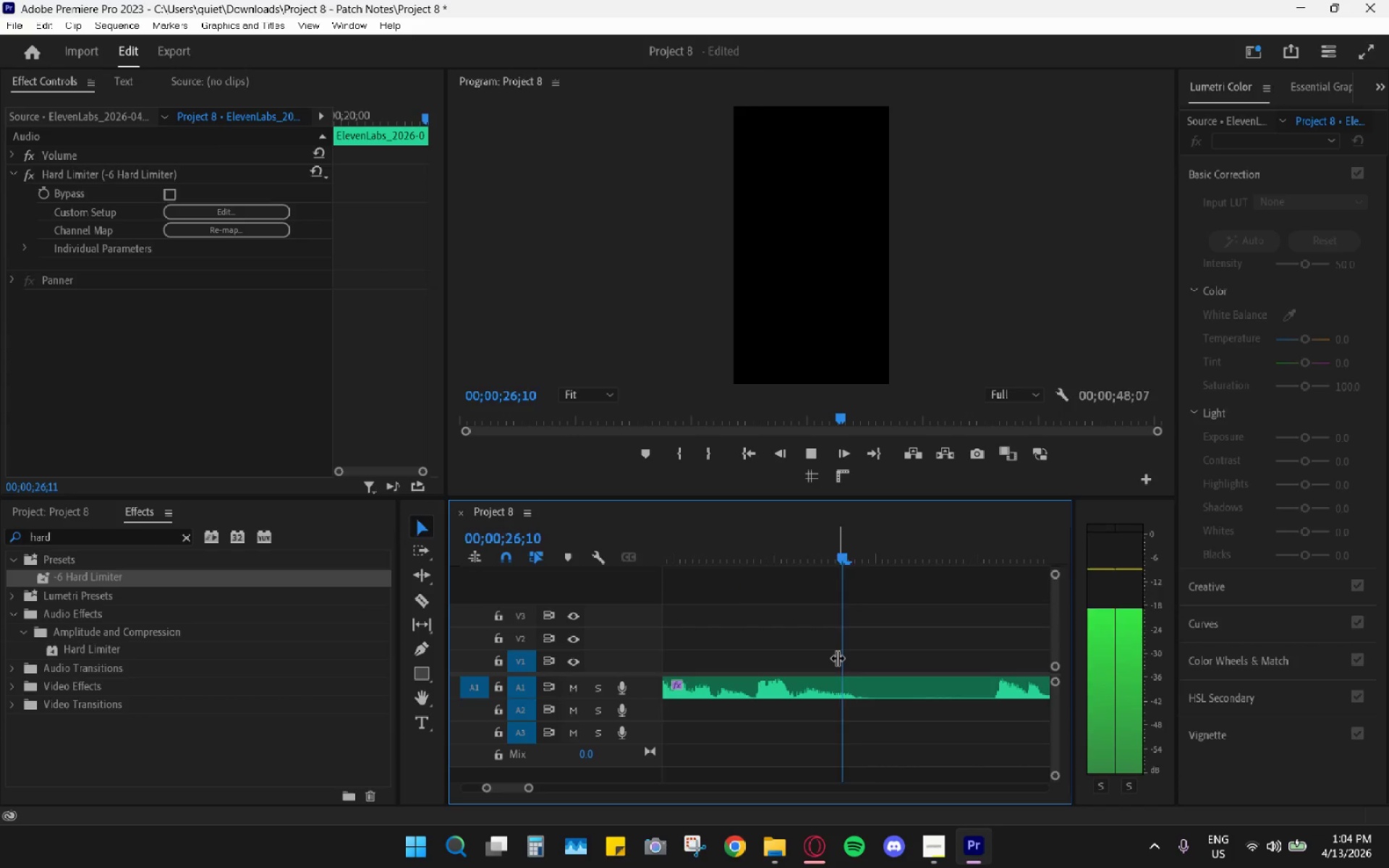 
key(Space)
 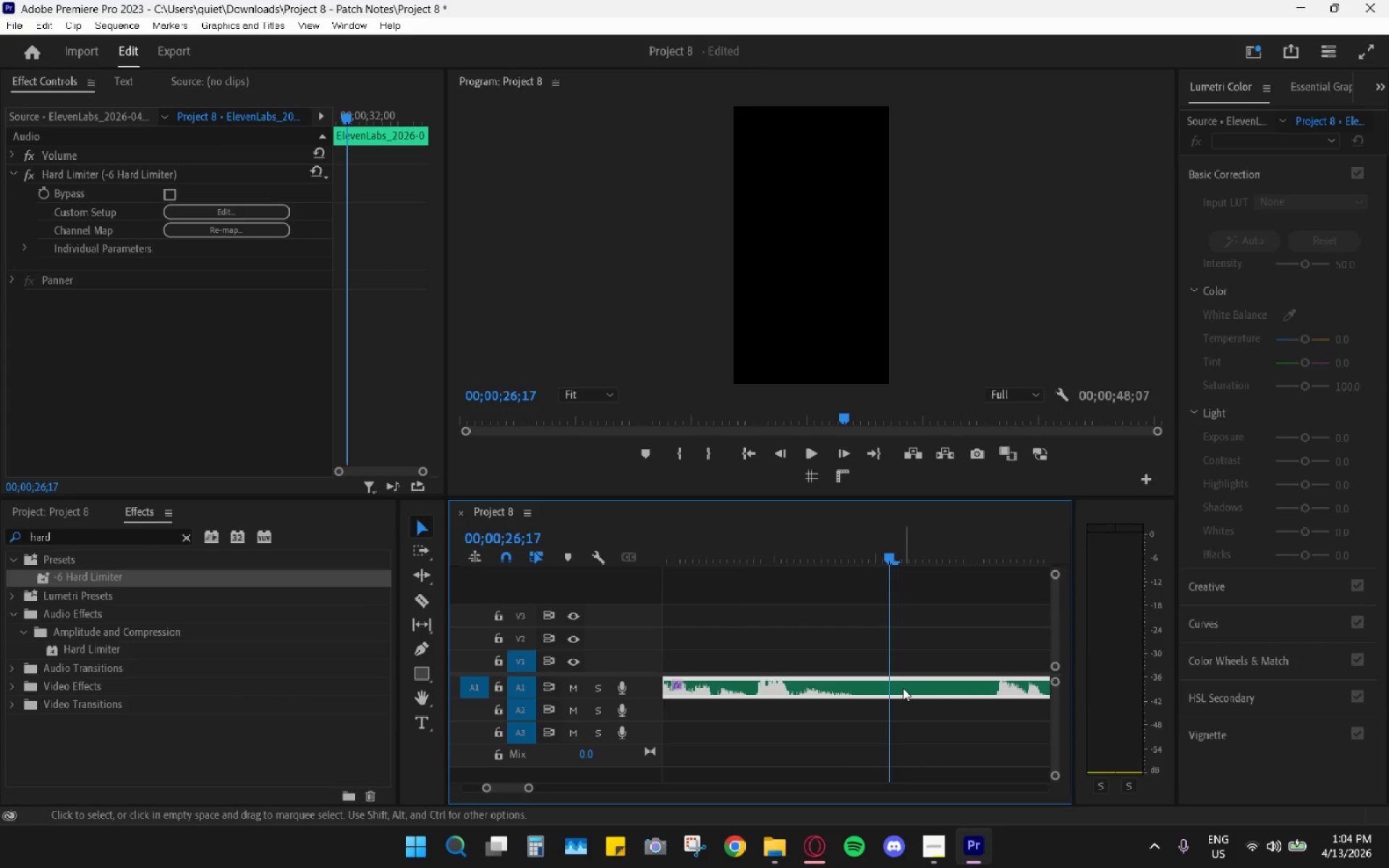 
key(C)
 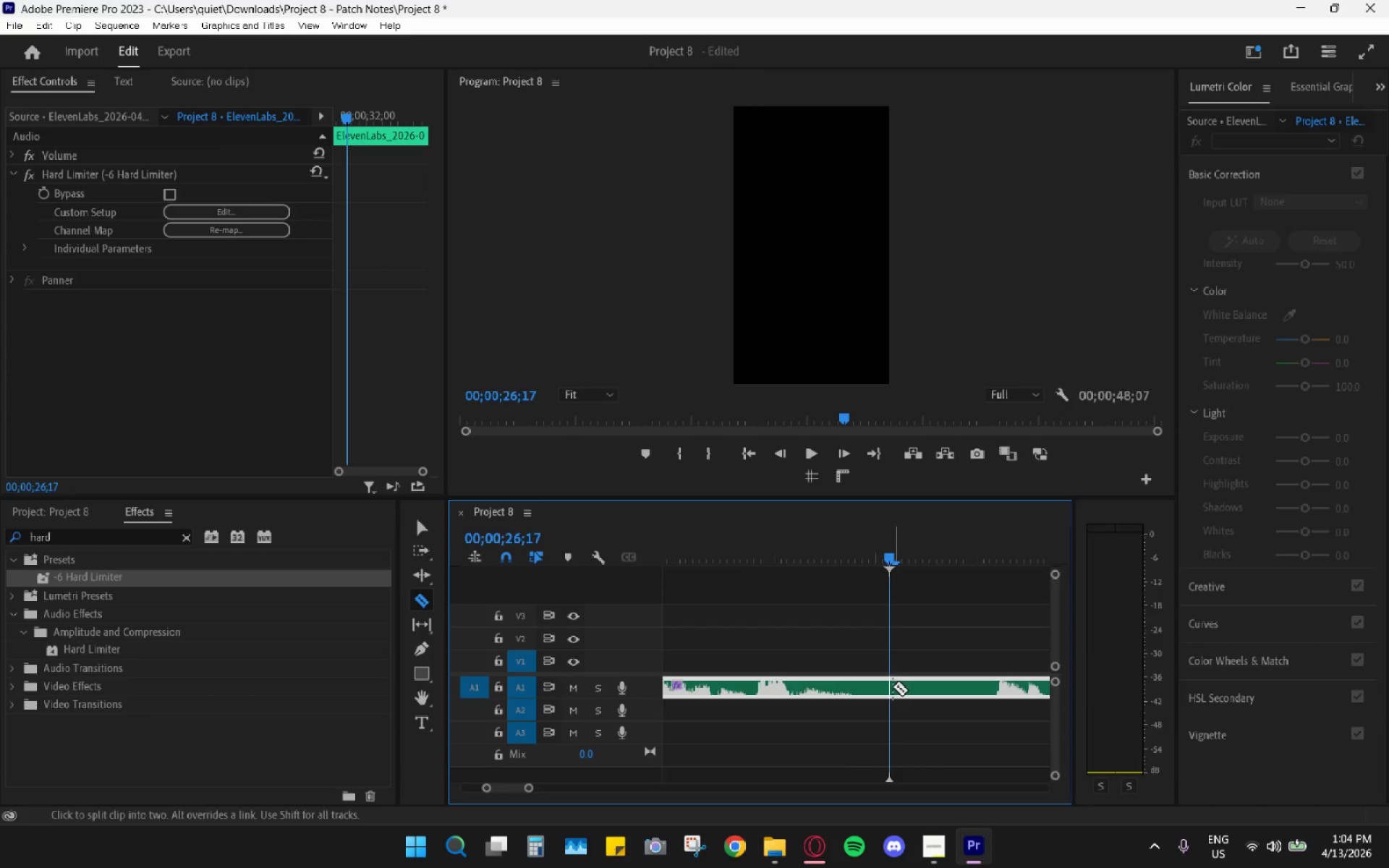 
left_click([892, 687])
 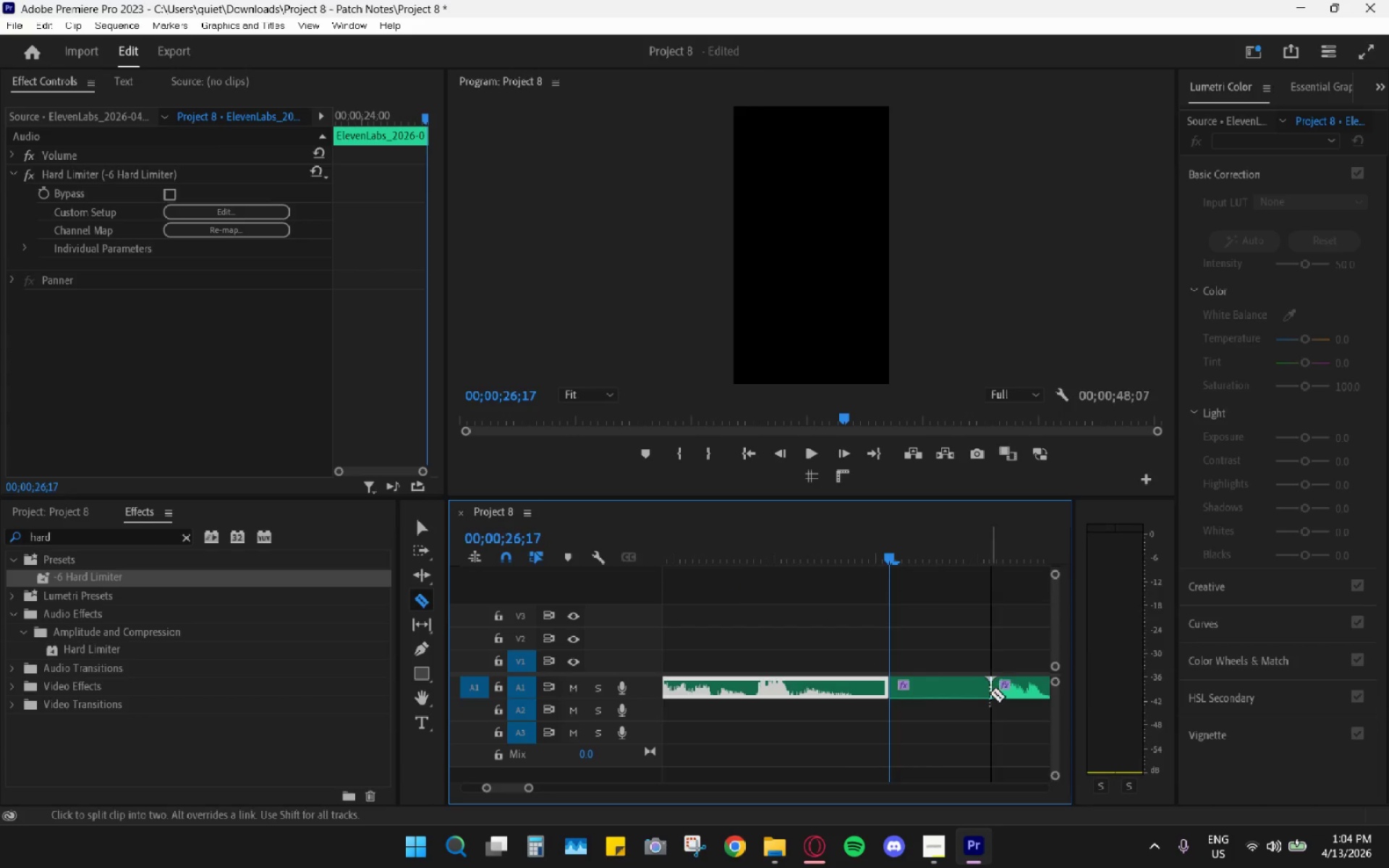 
type(vh)
 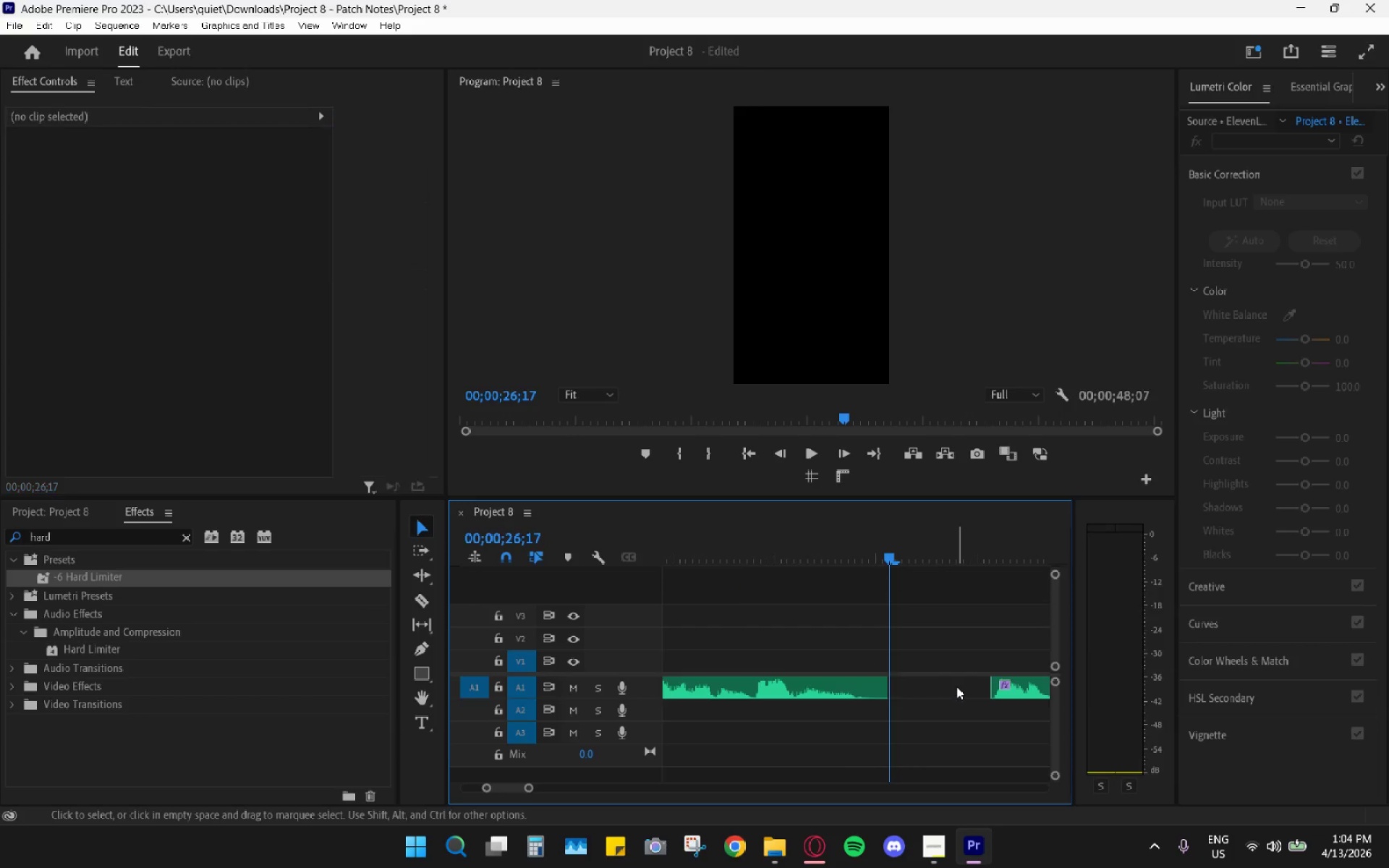 
triple_click([956, 686])
 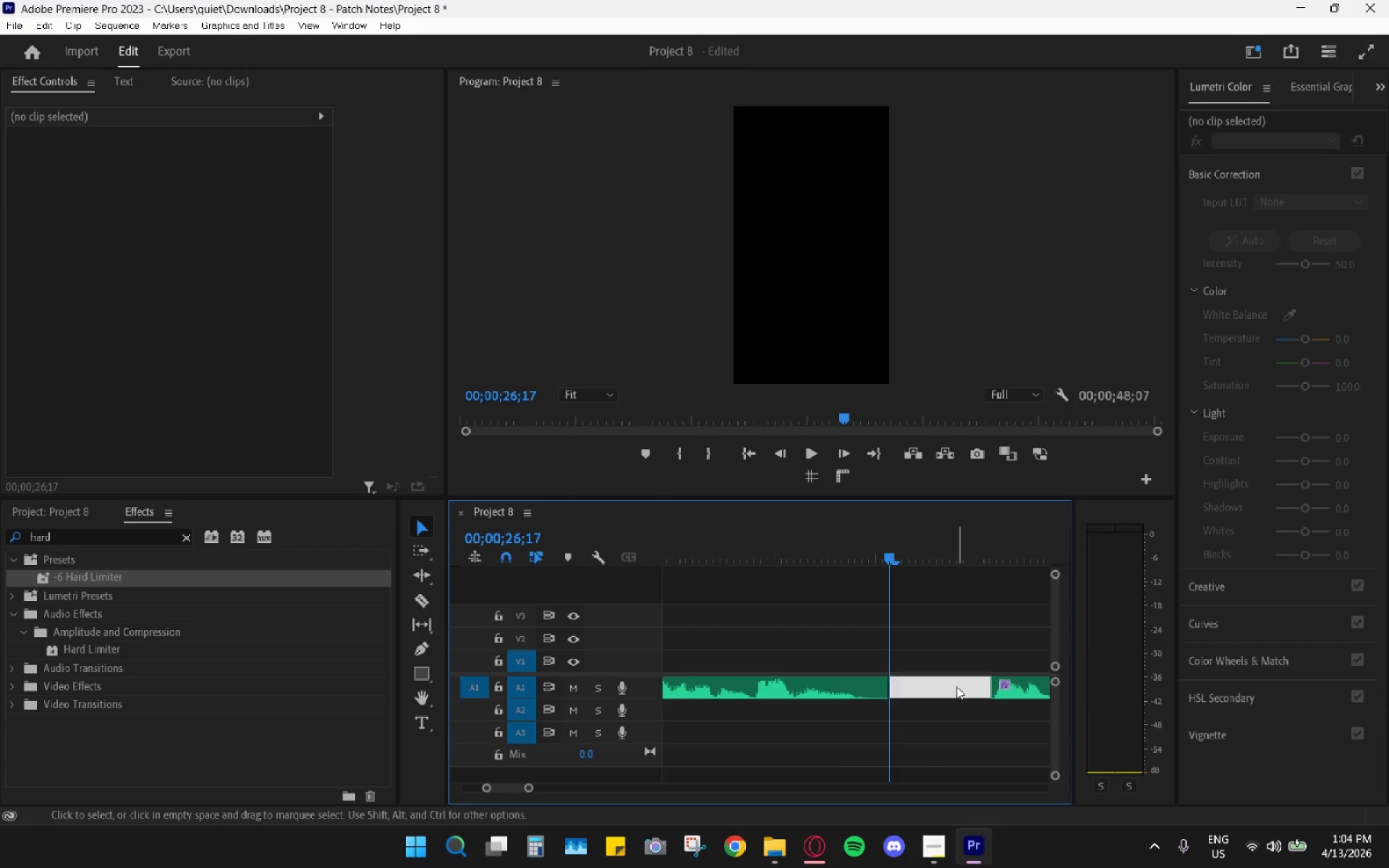 
key(H)
 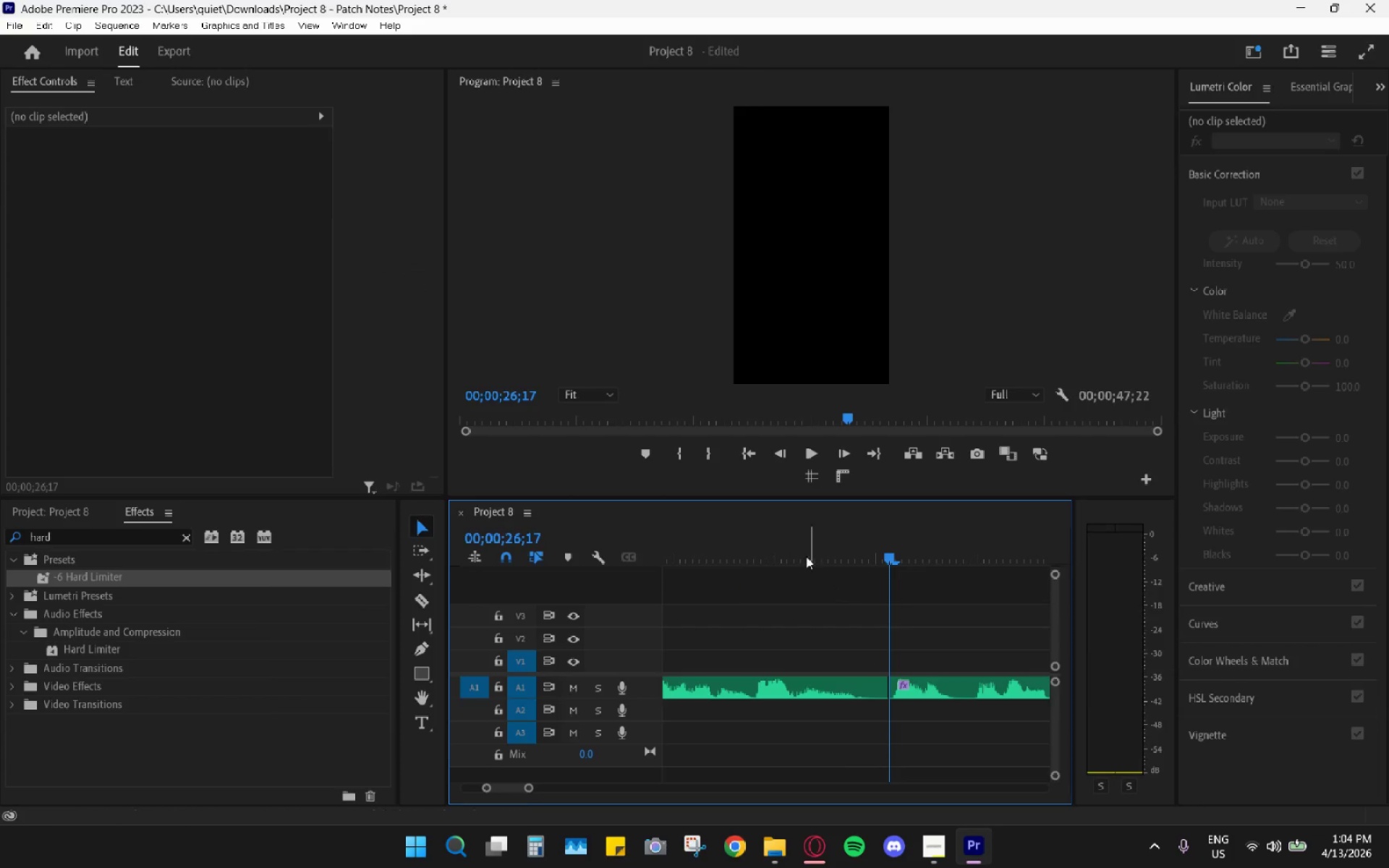 
left_click([788, 540])
 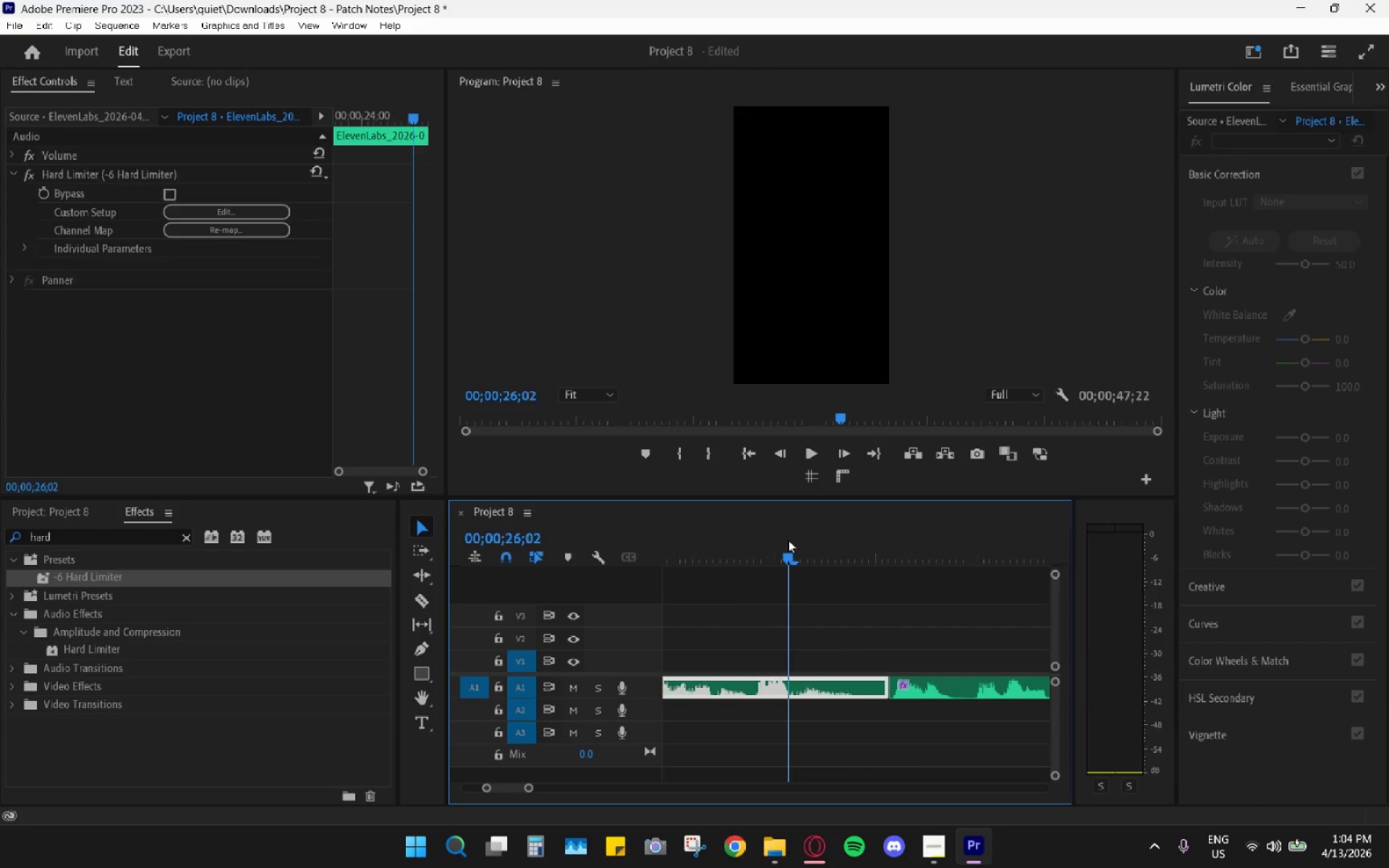 
key(Space)
 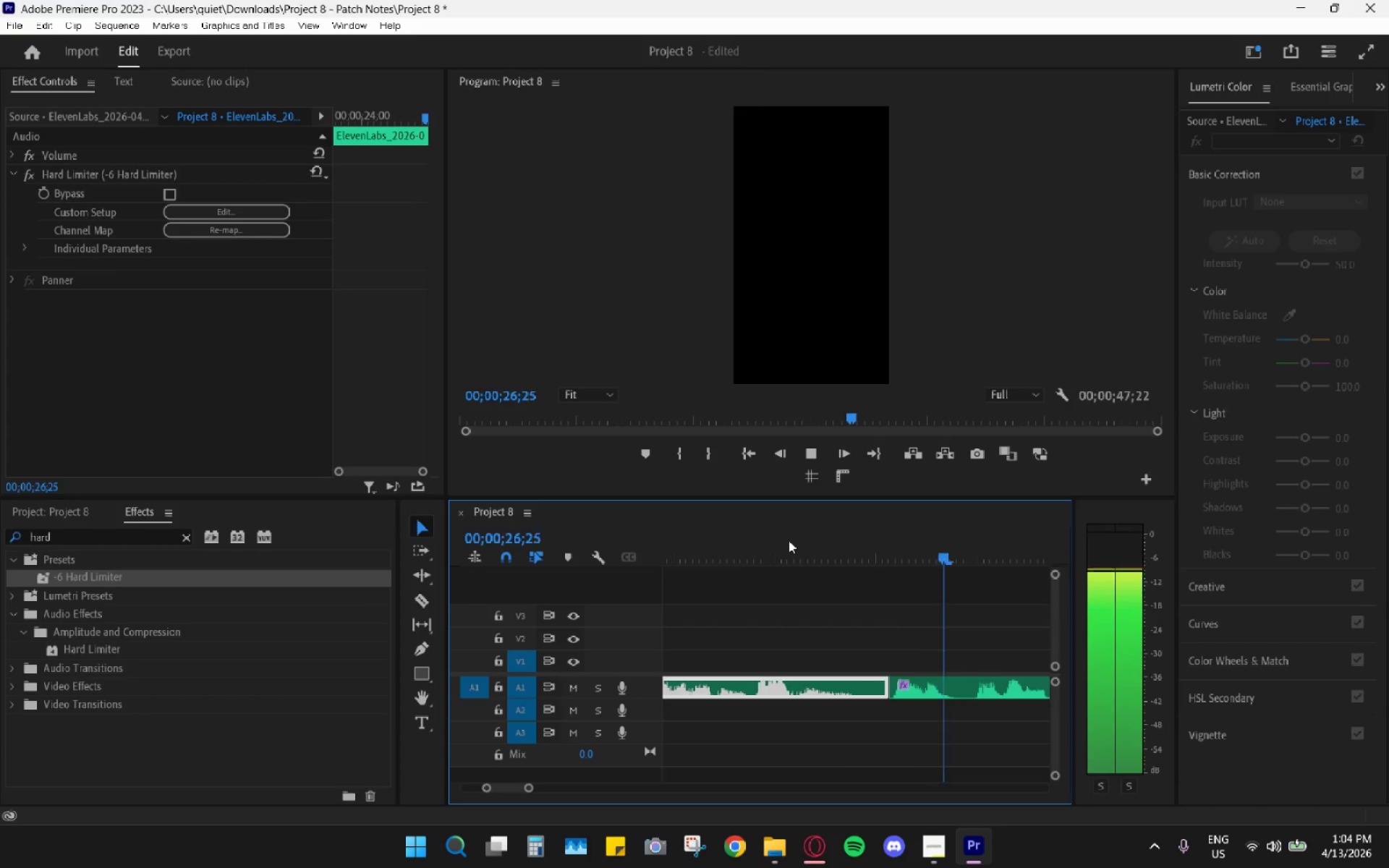 
scroll: coordinate [789, 540], scroll_direction: down, amount: 8.0
 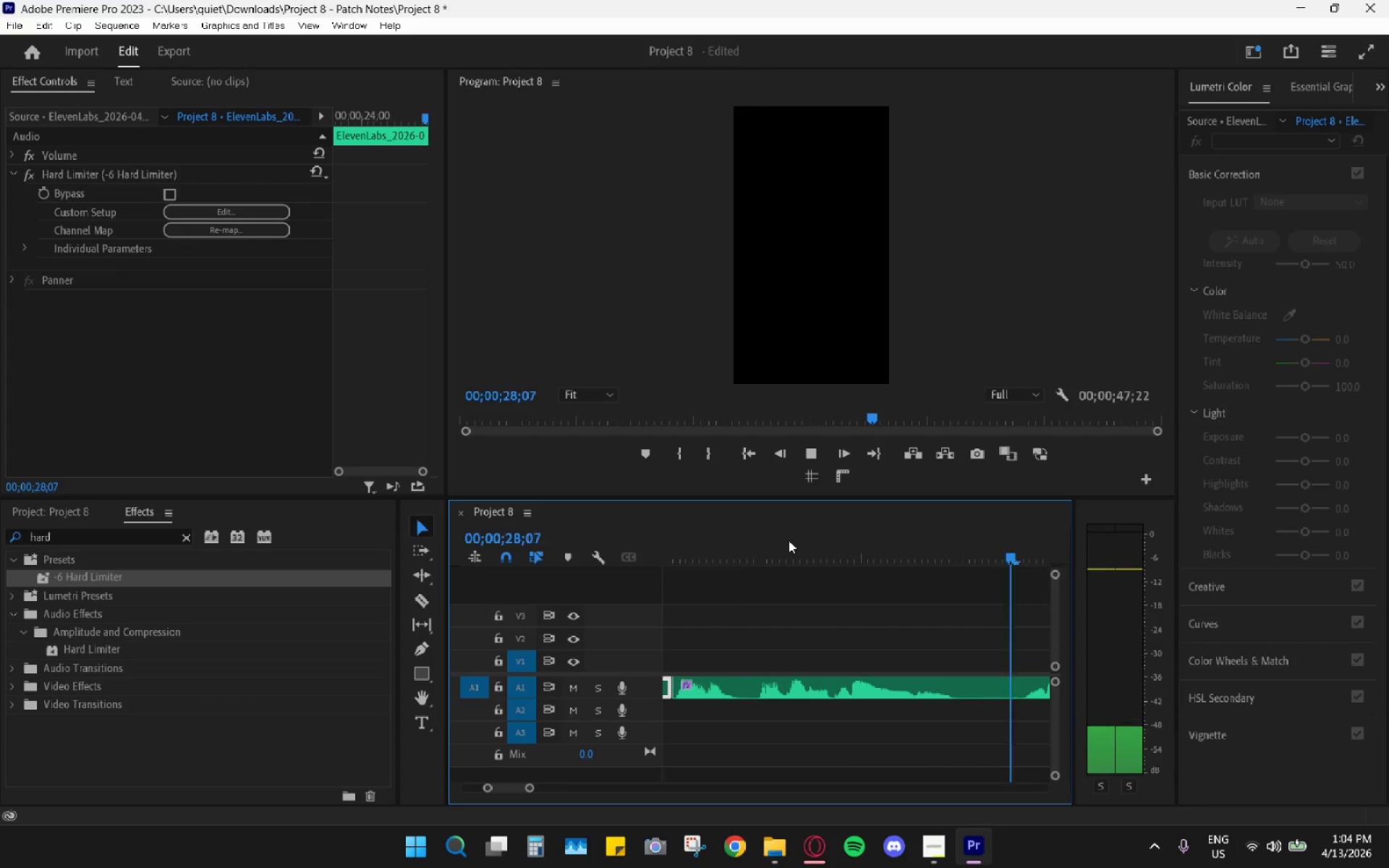 
key(Space)
 